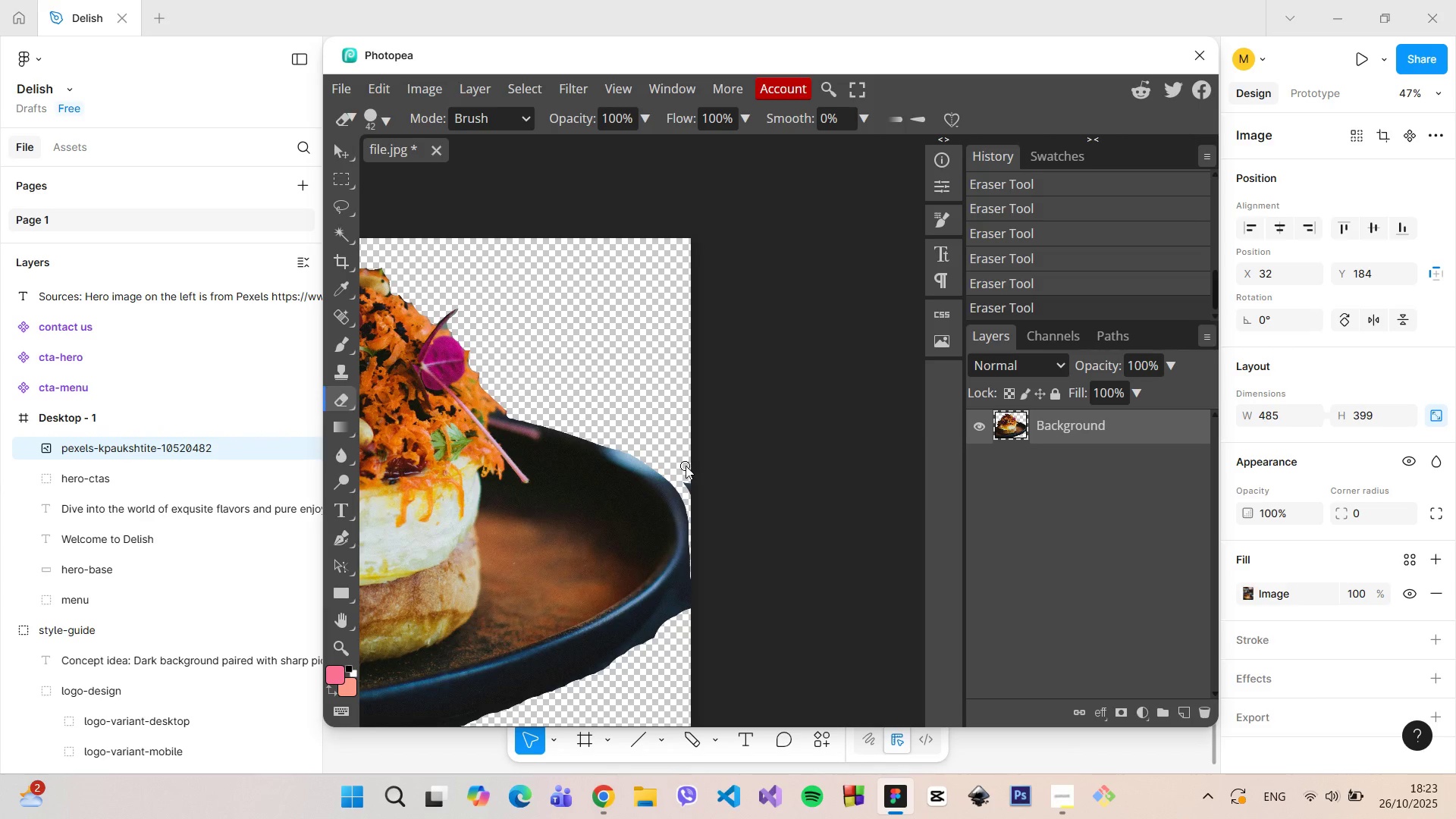 
left_click_drag(start_coordinate=[685, 466], to_coordinate=[698, 517])
 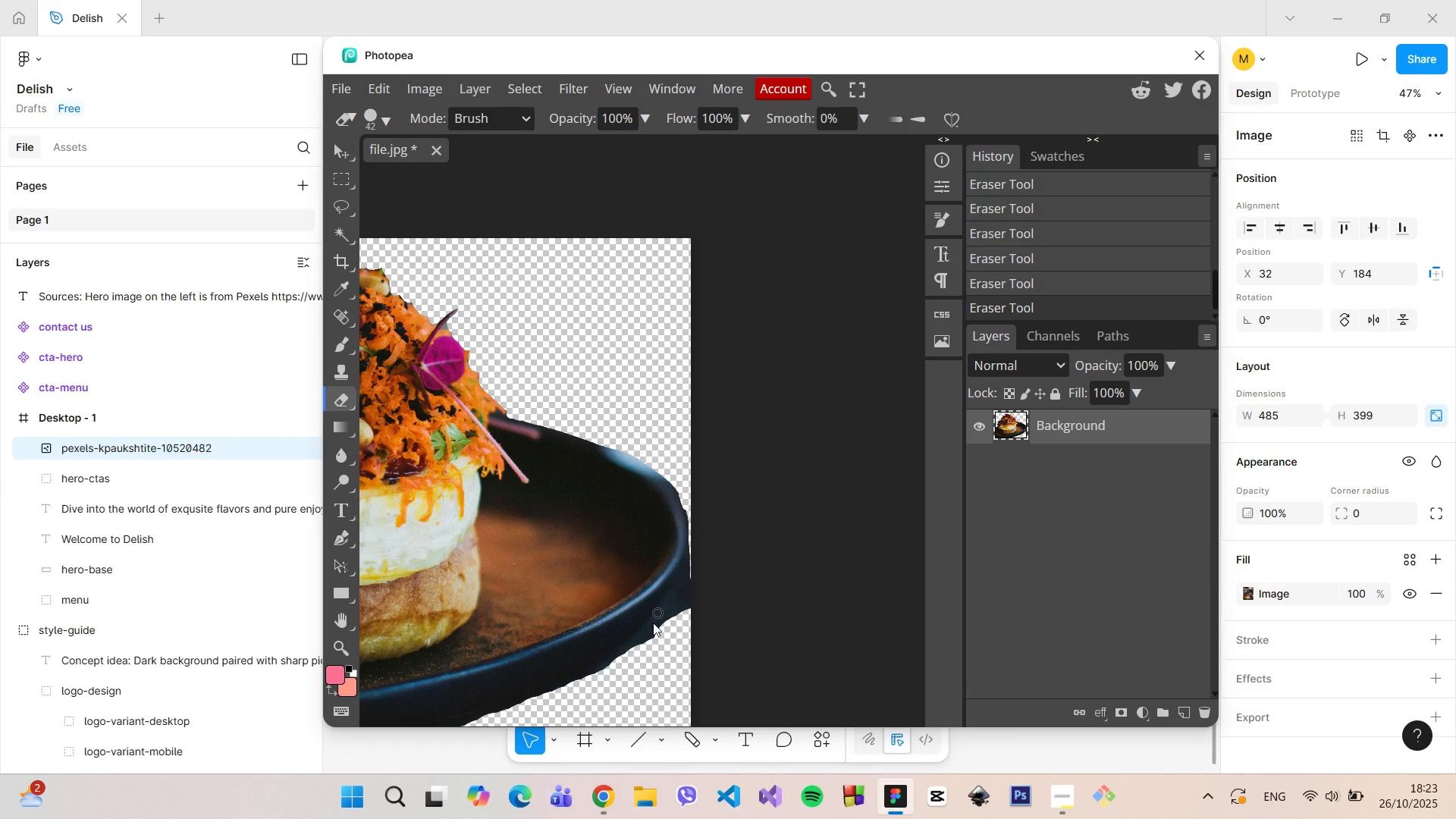 
hold_key(key=ControlLeft, duration=0.64)
hold_key(key=AltLeft, duration=0.98)
scroll: coordinate [643, 661], scroll_direction: up, amount: 12.0
 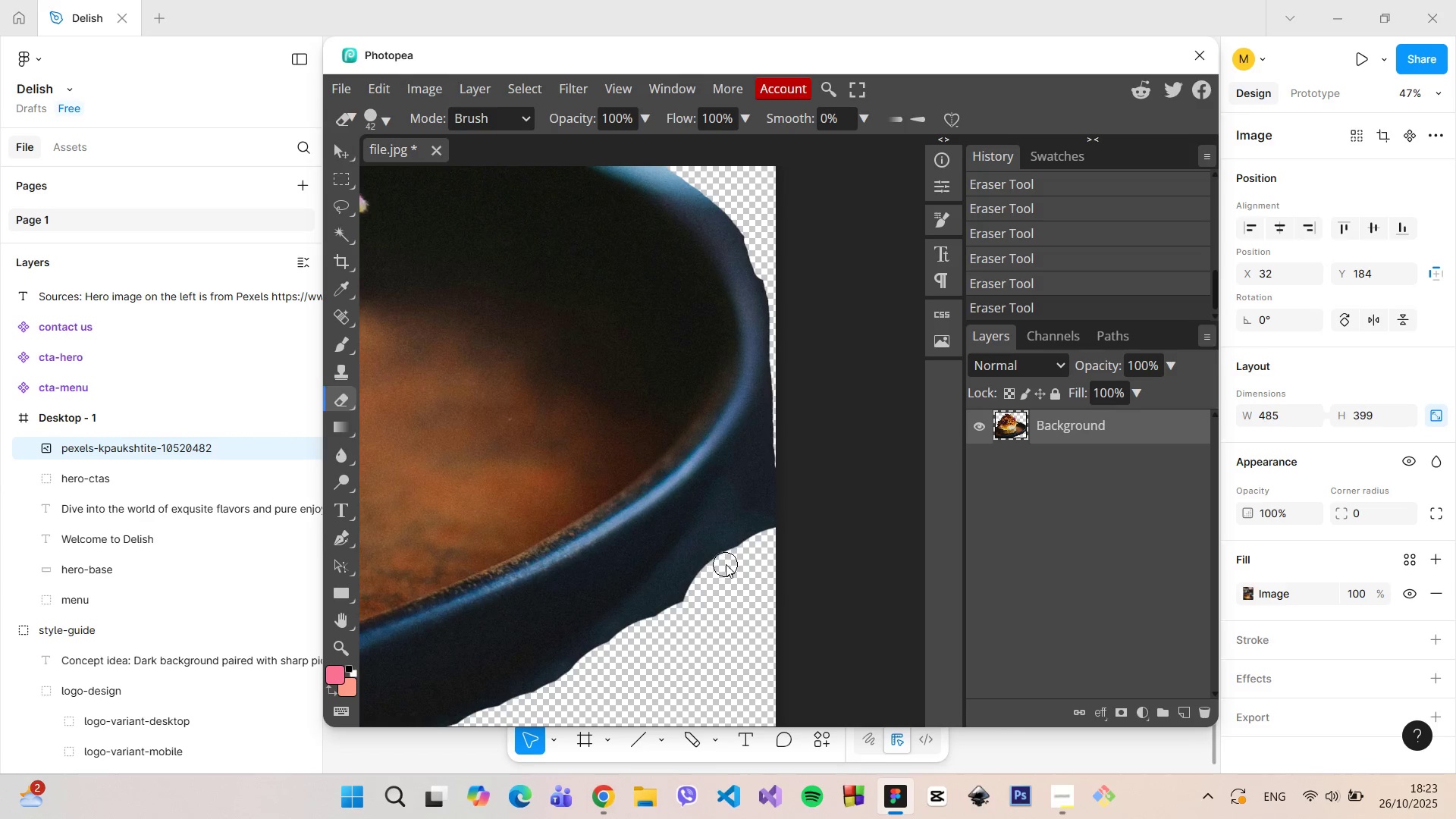 
hold_key(key=ControlLeft, duration=0.99)
scroll: coordinate [724, 566], scroll_direction: down, amount: 1.0
 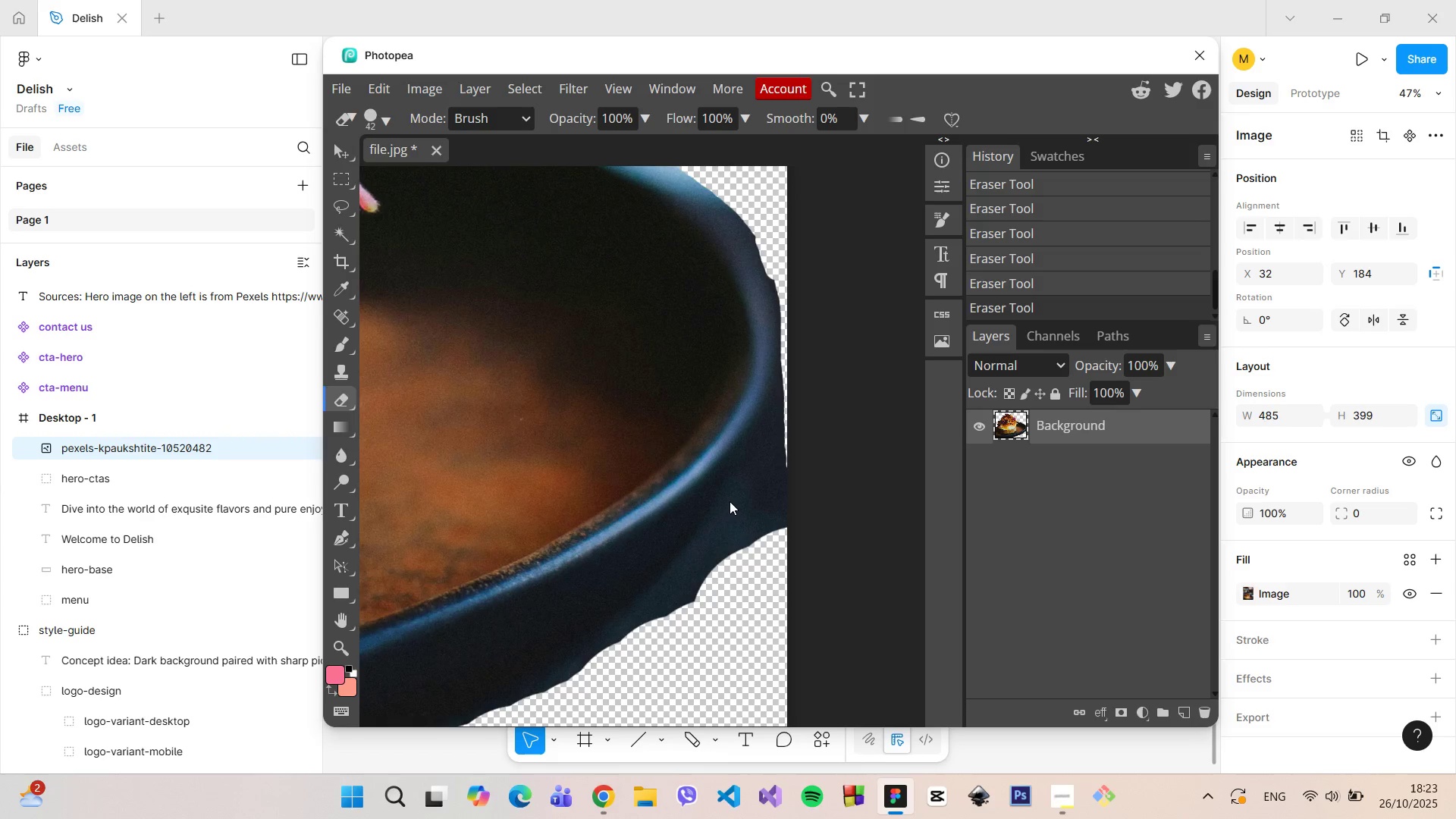 
hold_key(key=ControlLeft, duration=5.51)
scroll: coordinate [730, 497], scroll_direction: up, amount: 1.0
 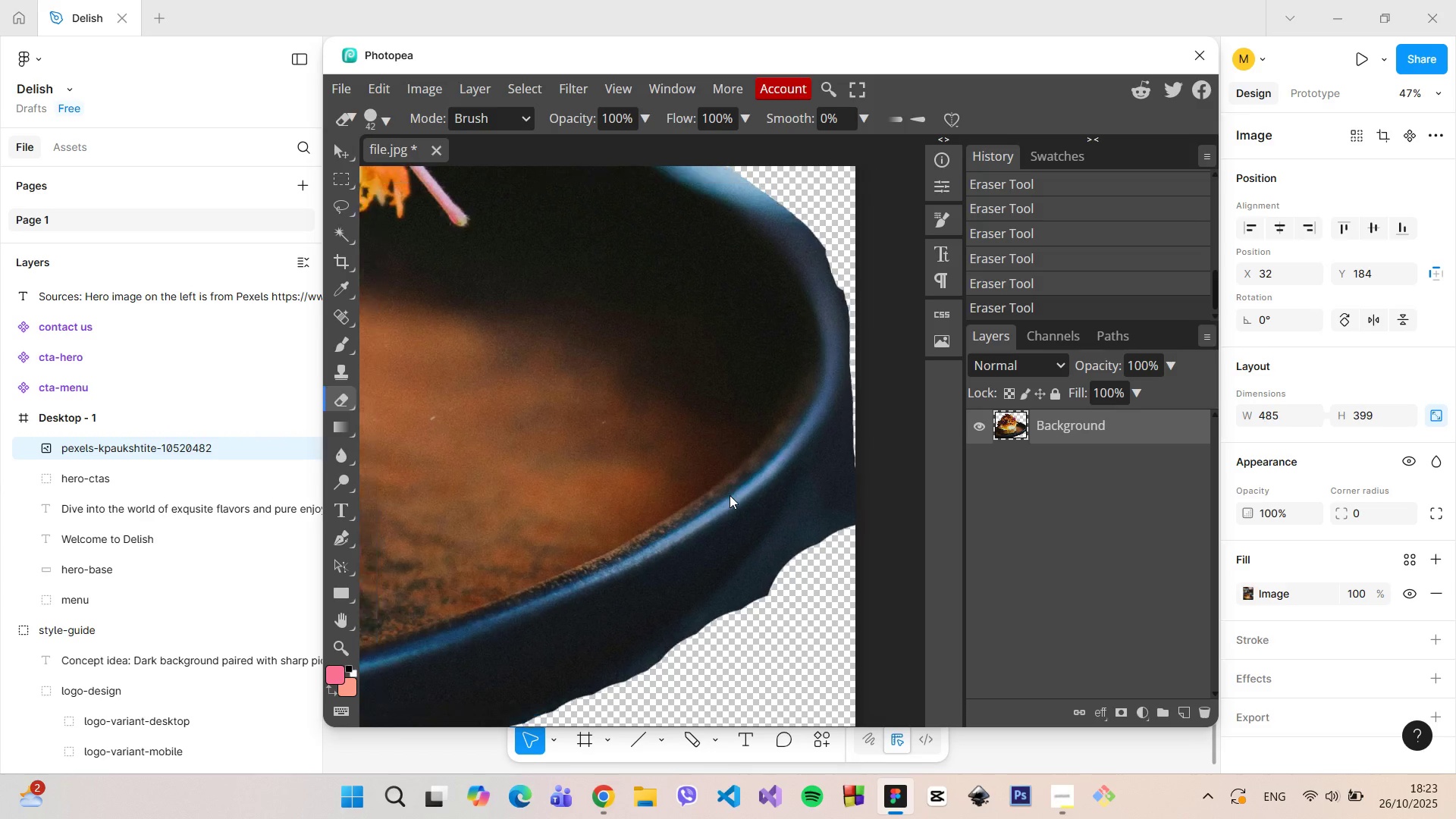 
hold_key(key=AltLeft, duration=1.51)
scroll: coordinate [725, 498], scroll_direction: down, amount: 21.0
 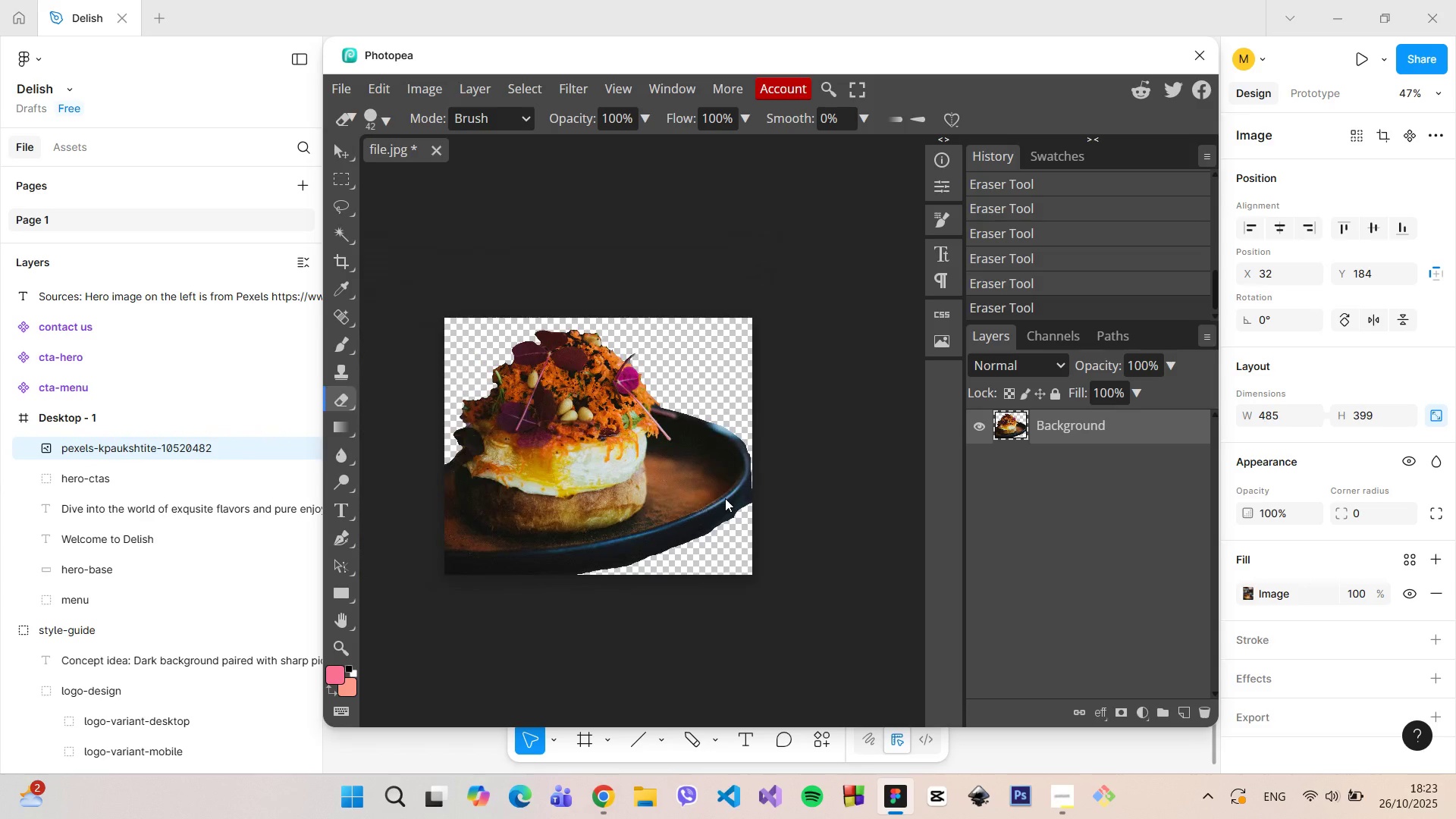 
hold_key(key=AltLeft, duration=1.51)
scroll: coordinate [771, 409], scroll_direction: up, amount: 36.0
 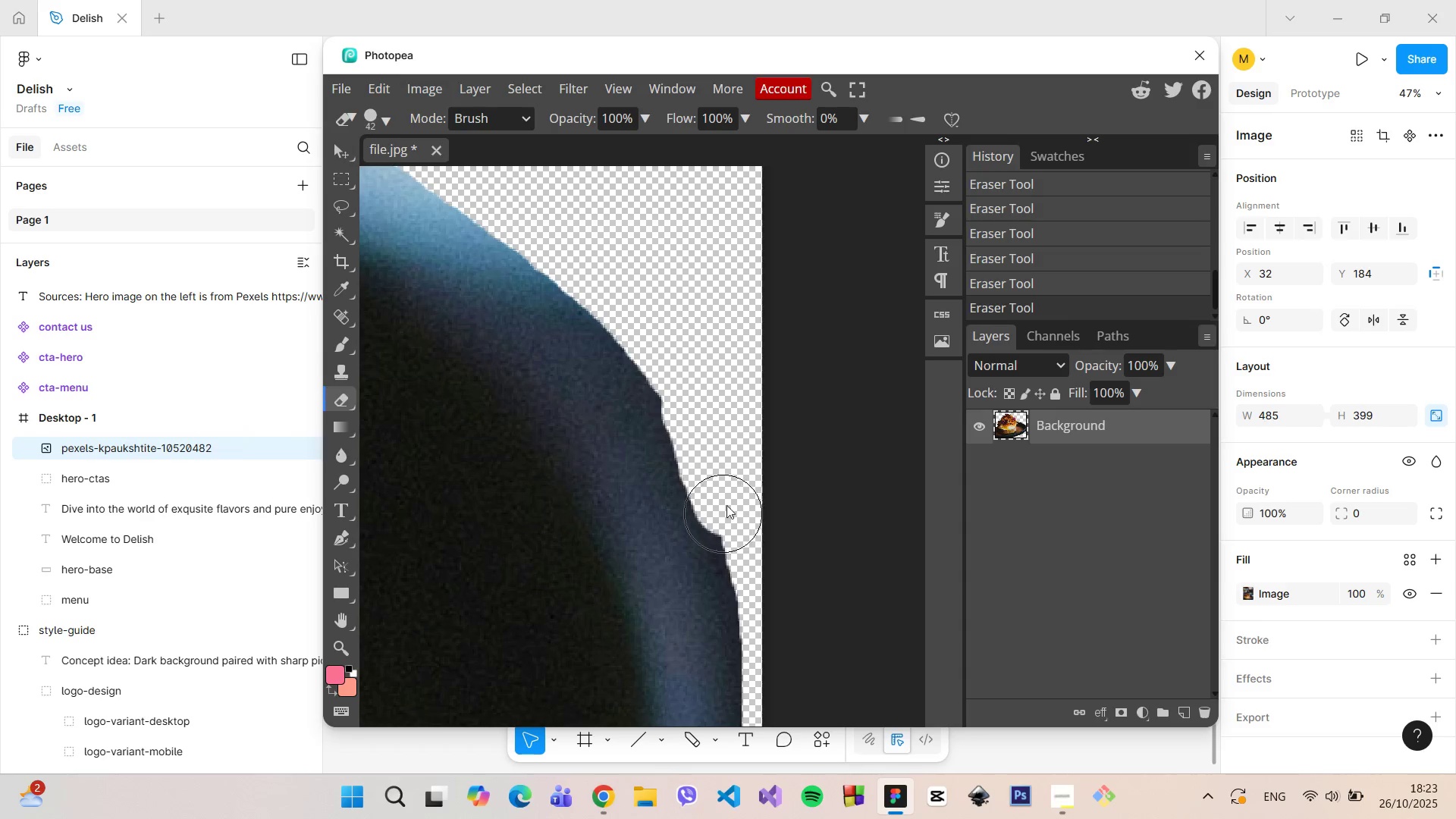 
hold_key(key=AltLeft, duration=1.37)
 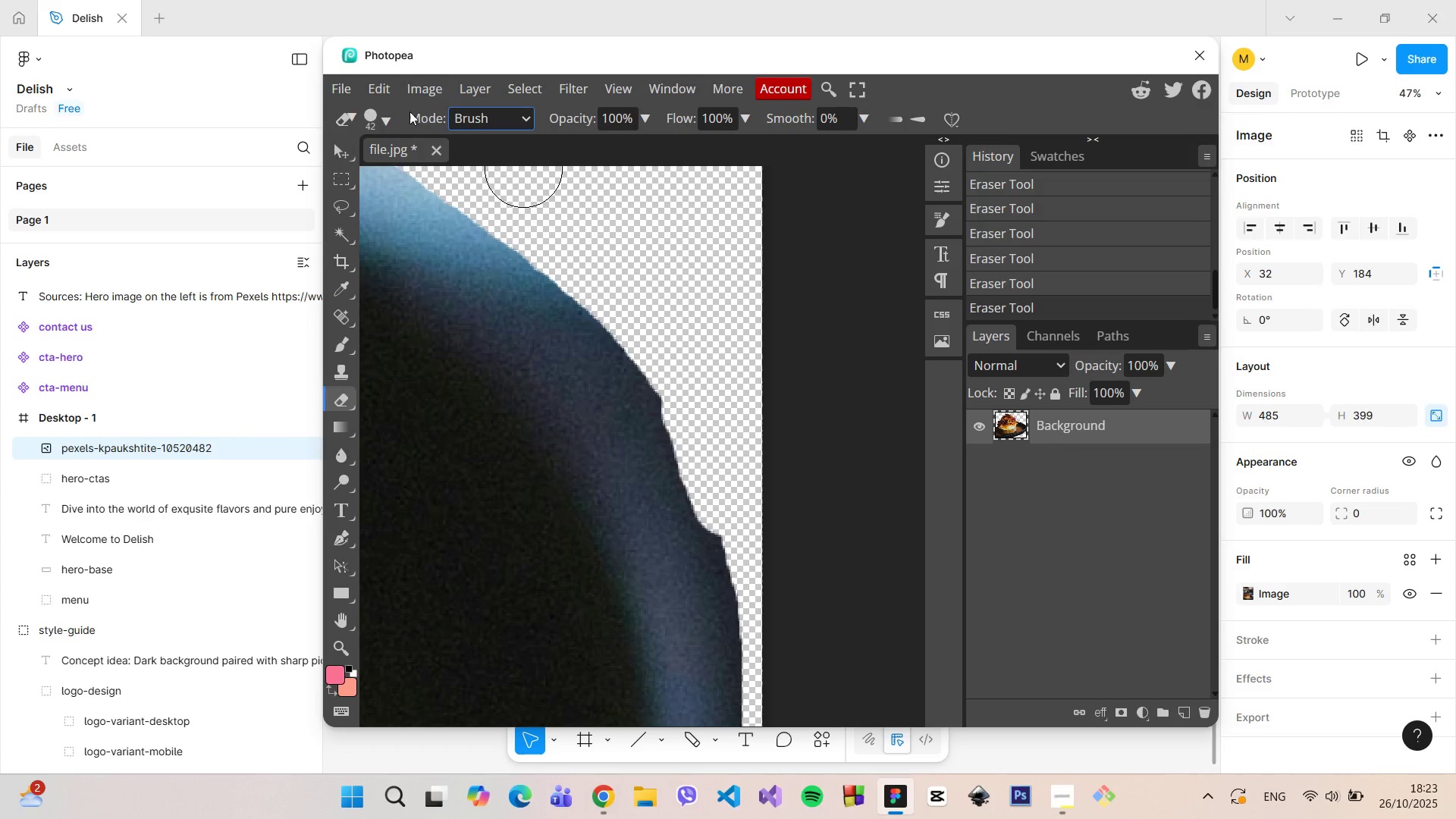 
left_click([385, 115])
 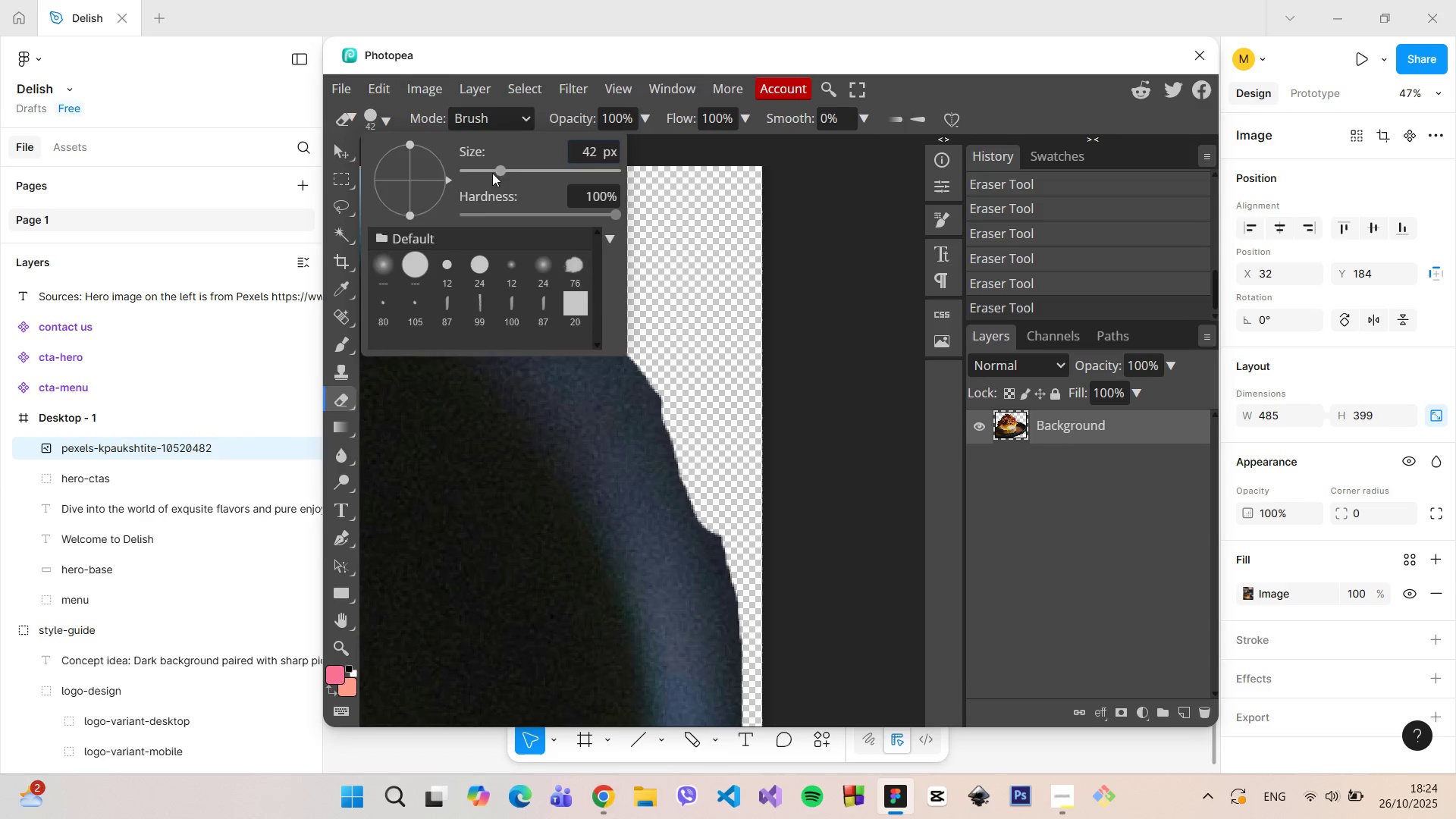 
left_click_drag(start_coordinate=[491, 173], to_coordinate=[483, 169])
 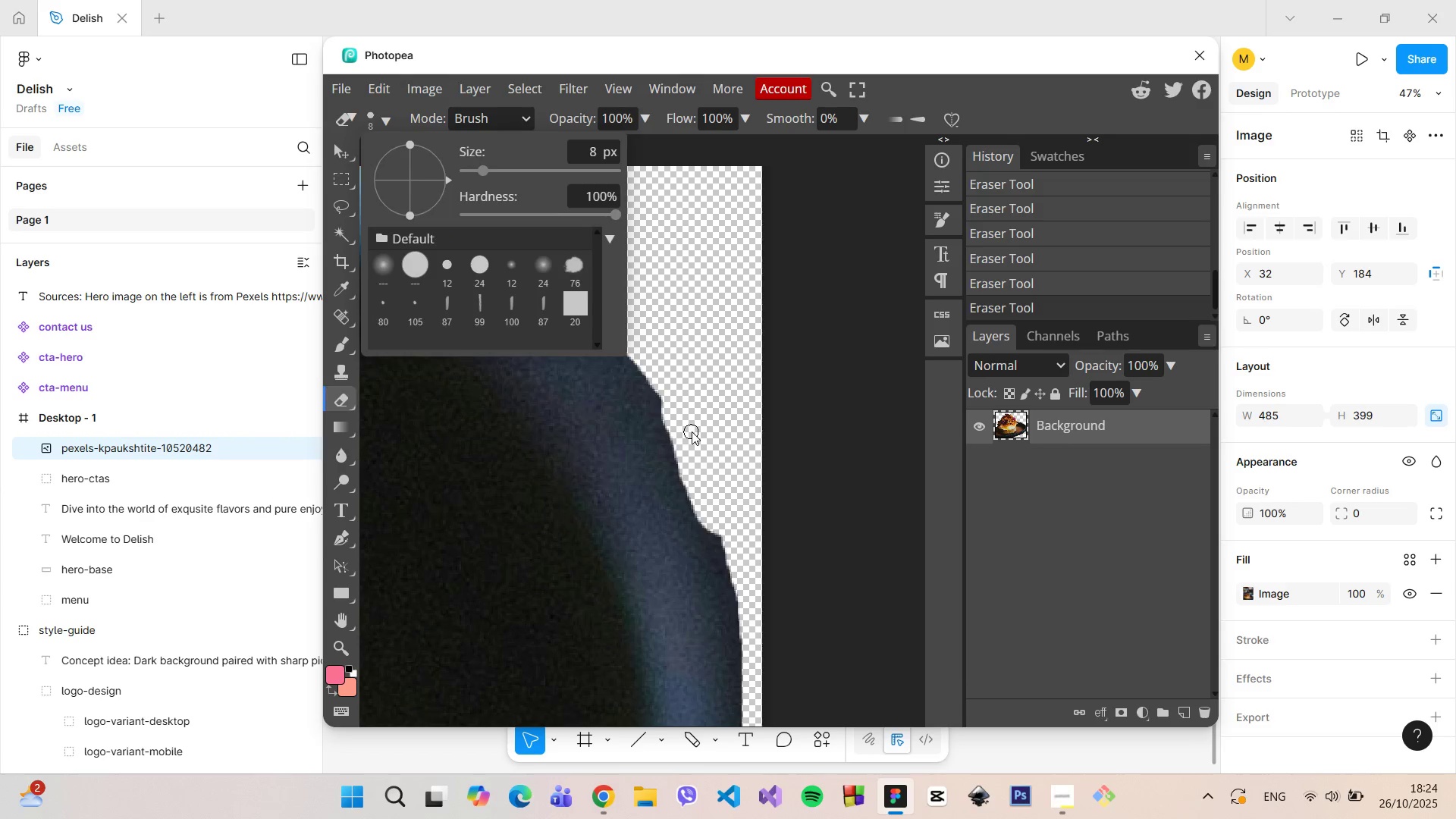 
left_click_drag(start_coordinate=[692, 431], to_coordinate=[638, 361])
 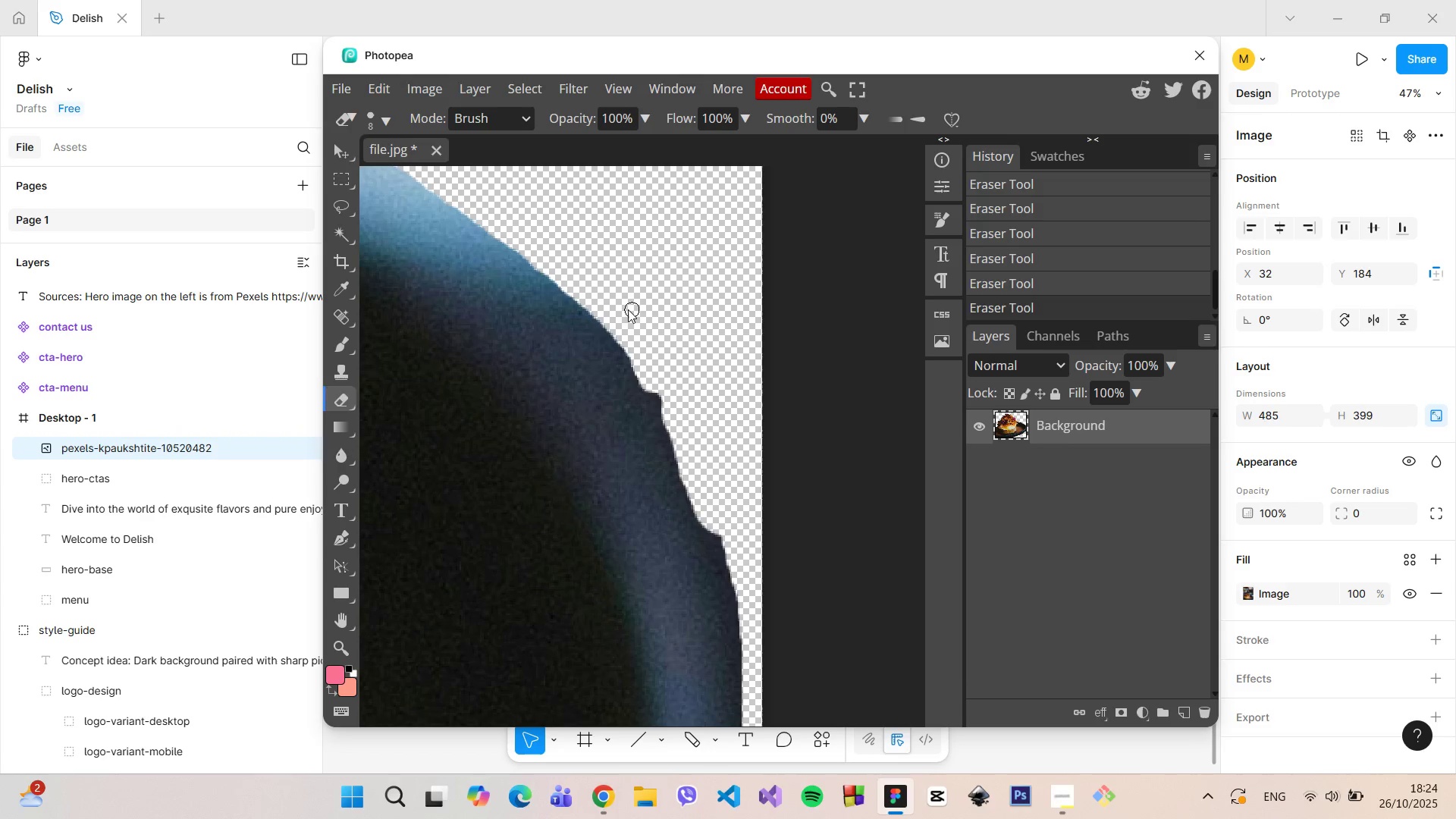 
left_click_drag(start_coordinate=[625, 310], to_coordinate=[753, 718])
 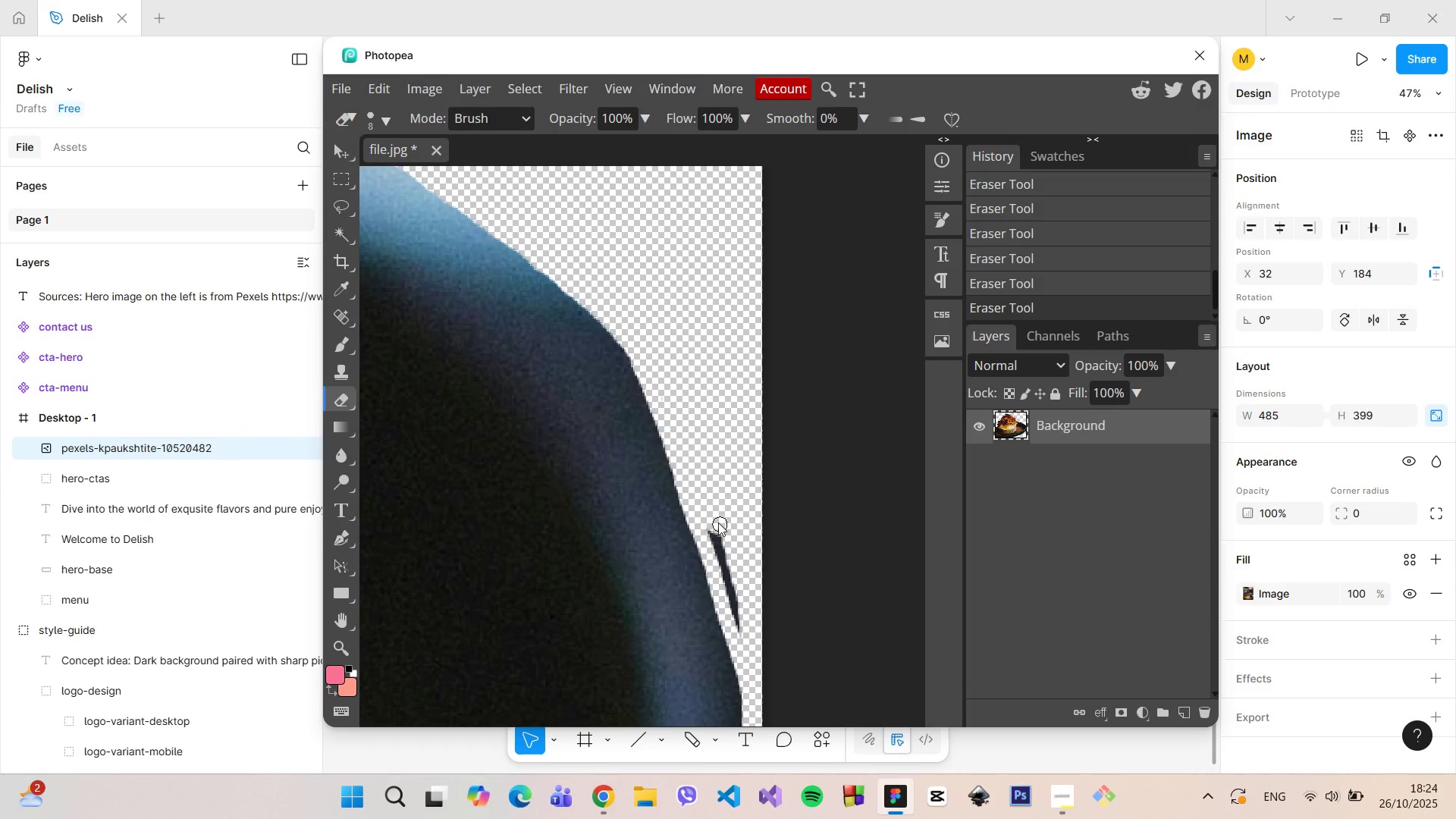 
left_click_drag(start_coordinate=[717, 522], to_coordinate=[736, 630])
 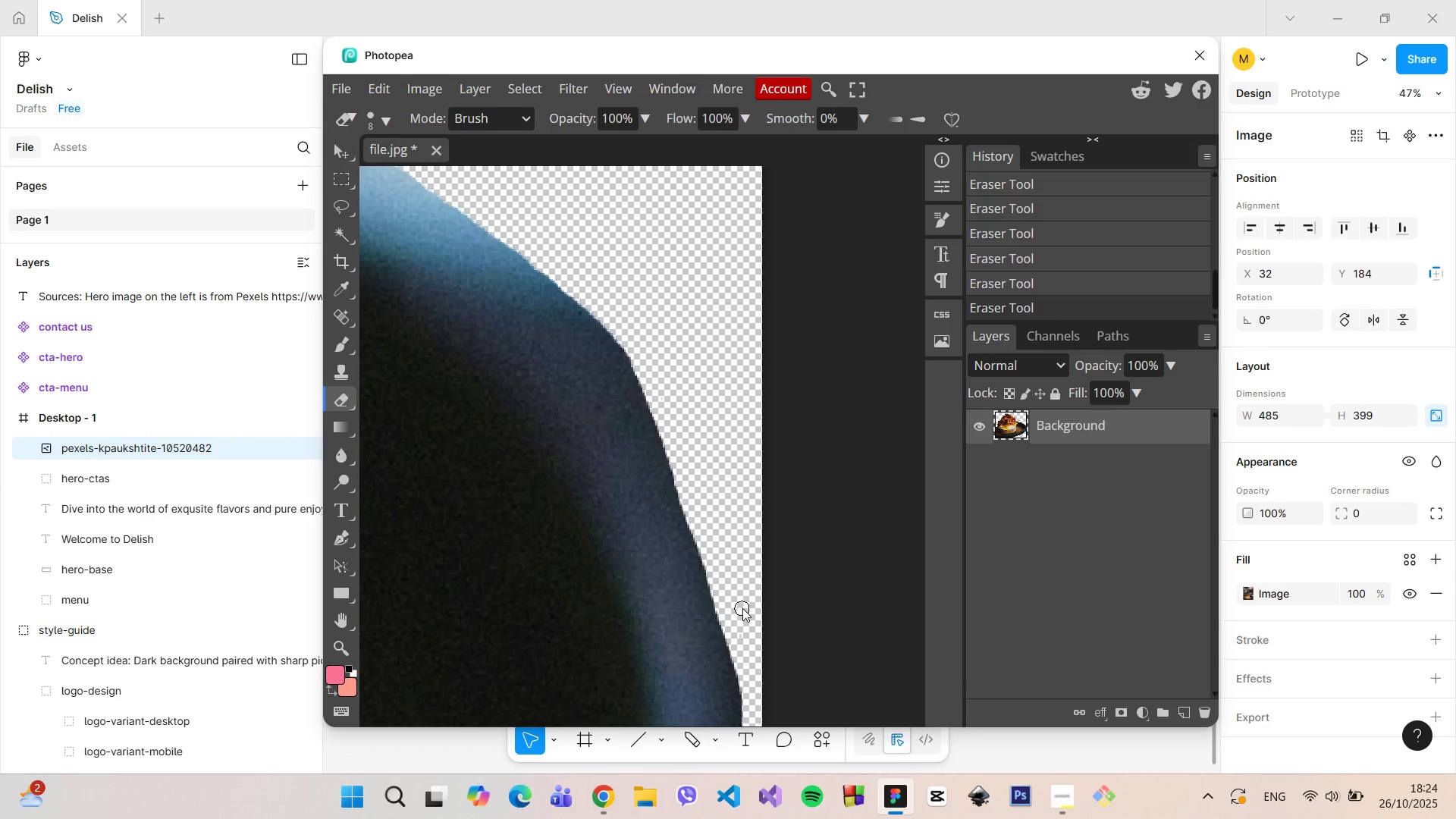 
scroll: coordinate [742, 608], scroll_direction: down, amount: 6.0
 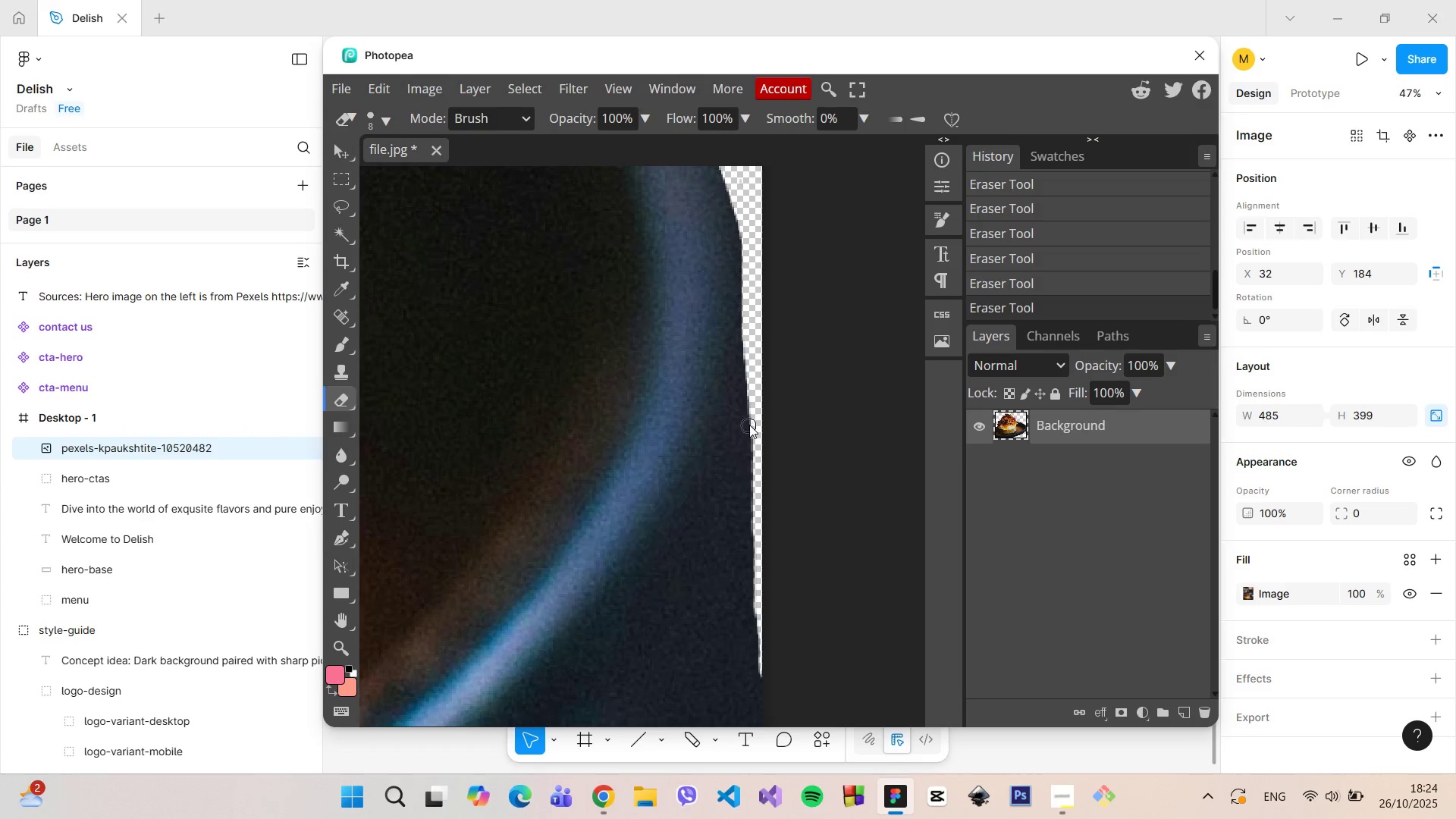 
hold_key(key=ControlLeft, duration=2.18)
hold_key(key=AltLeft, duration=1.52)
scroll: coordinate [749, 425], scroll_direction: down, amount: 28.0
 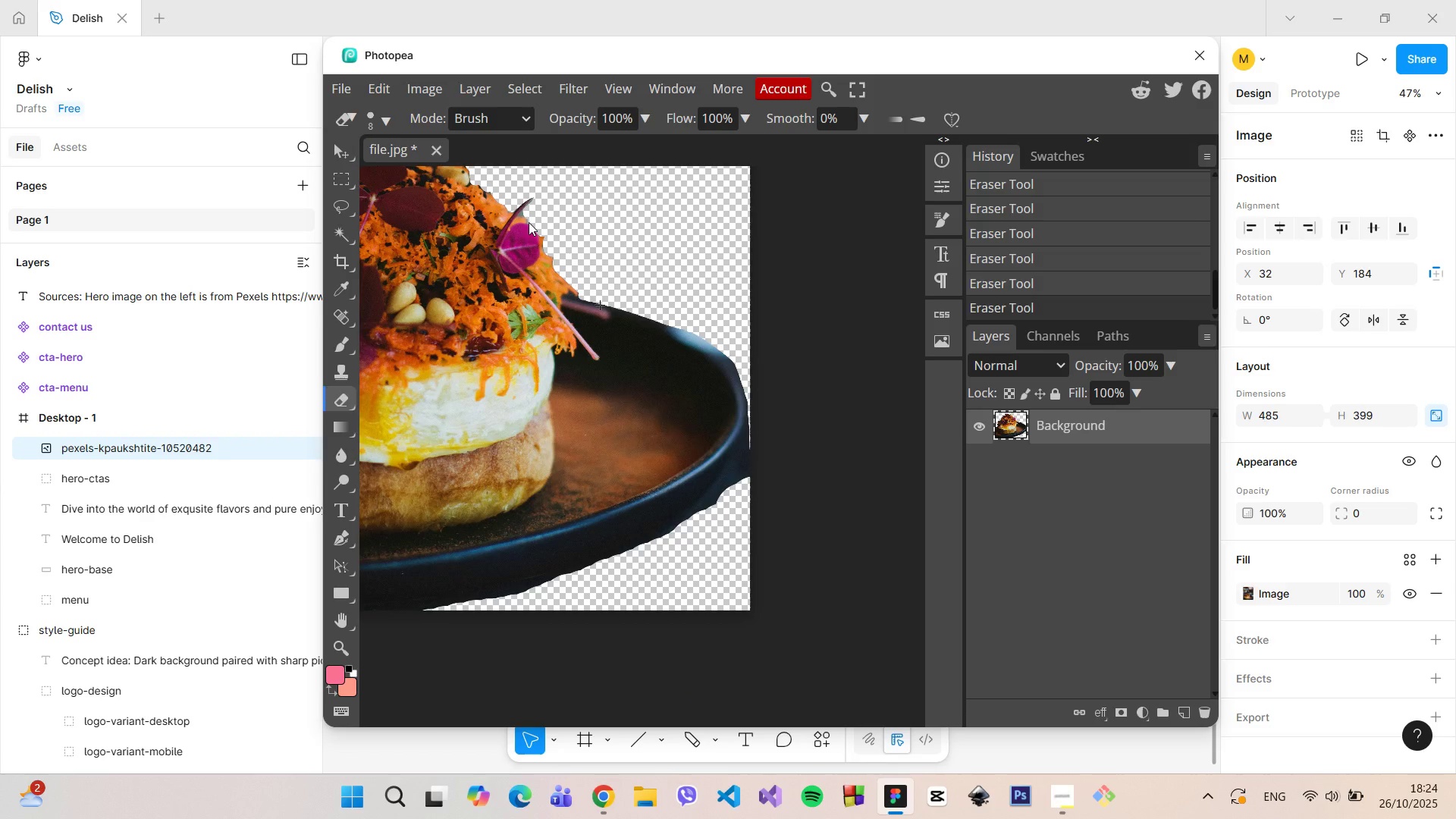 
hold_key(key=AltLeft, duration=0.44)
 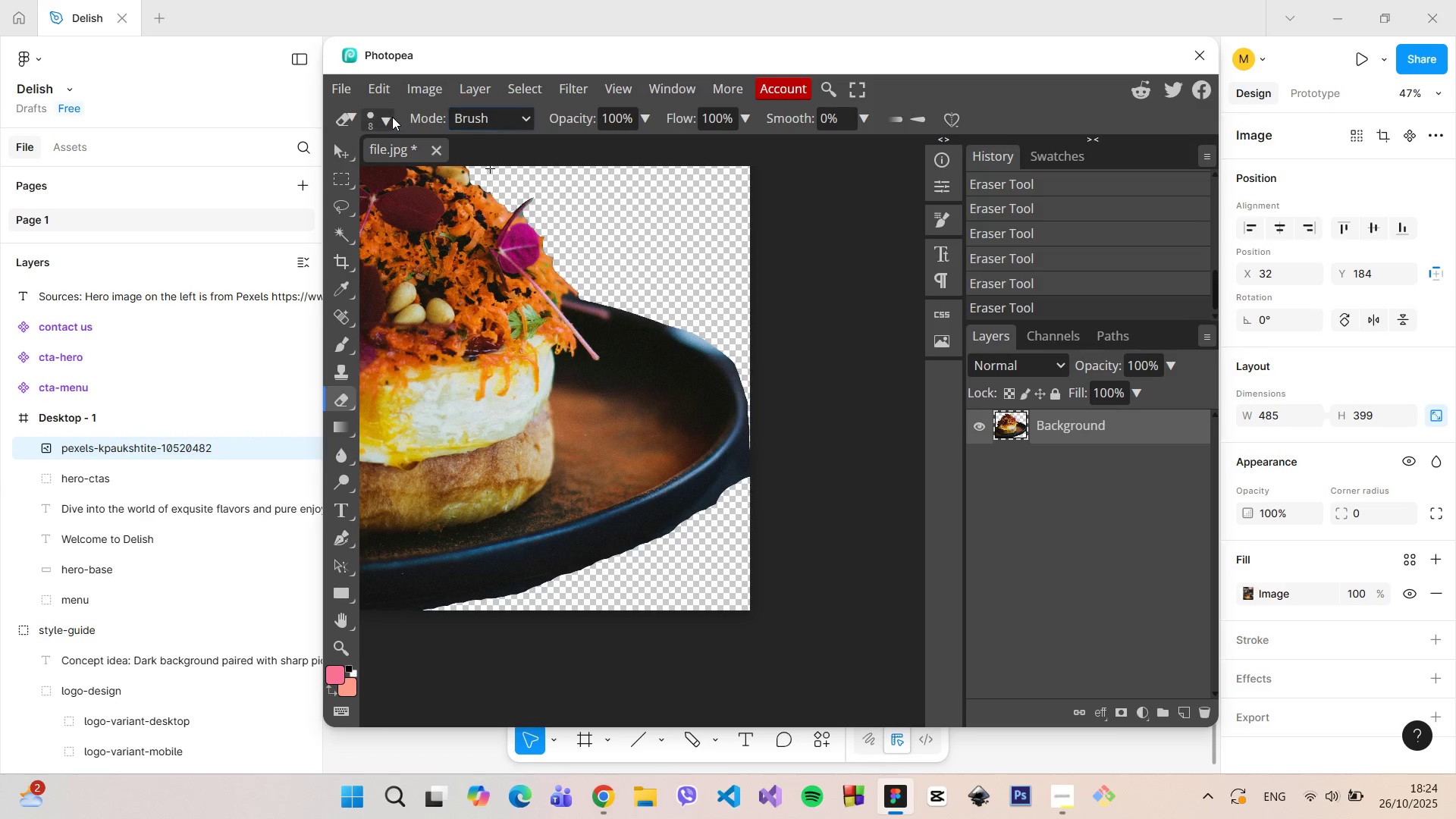 
left_click([391, 117])
 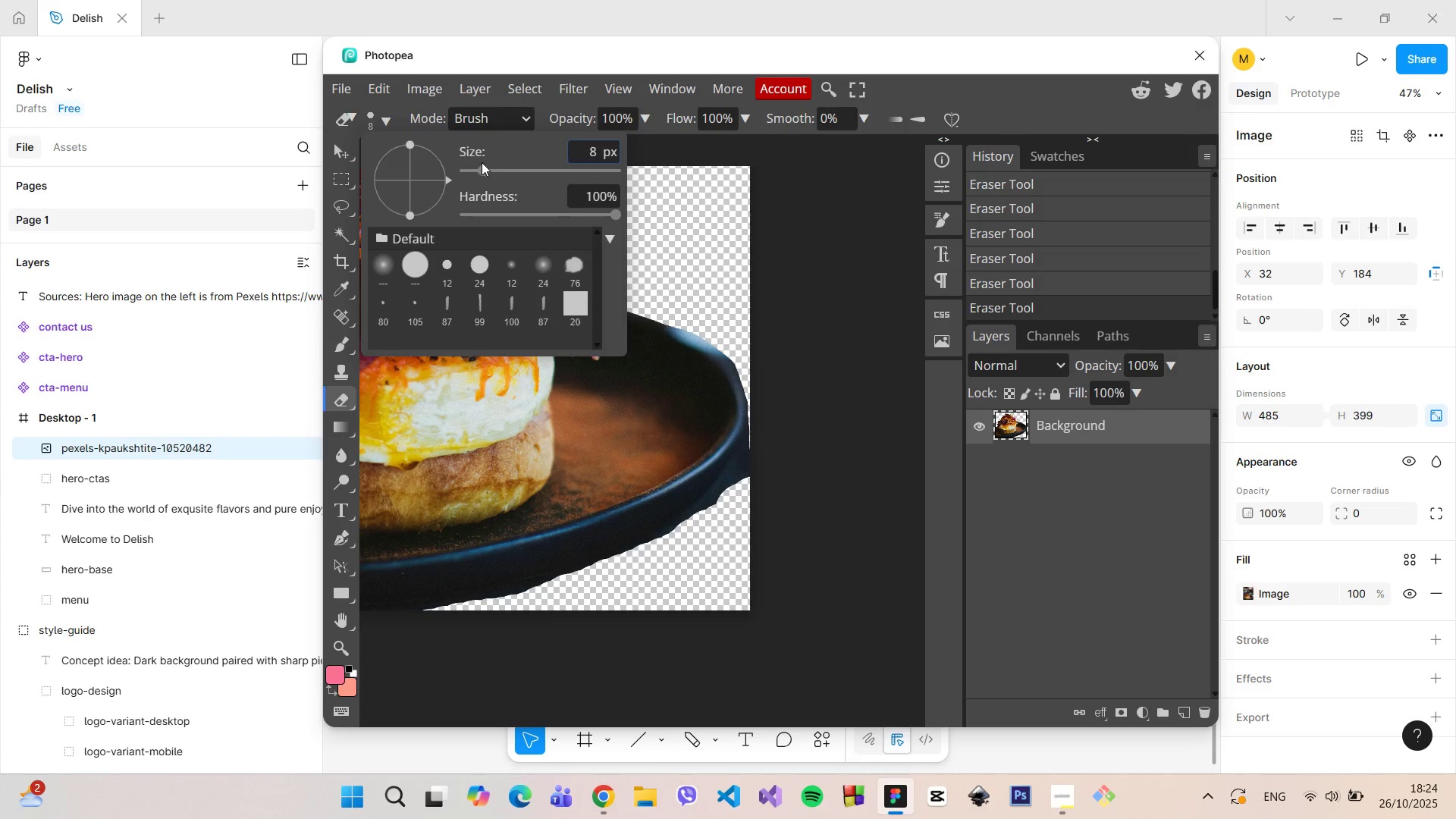 
left_click_drag(start_coordinate=[482, 163], to_coordinate=[494, 168])
 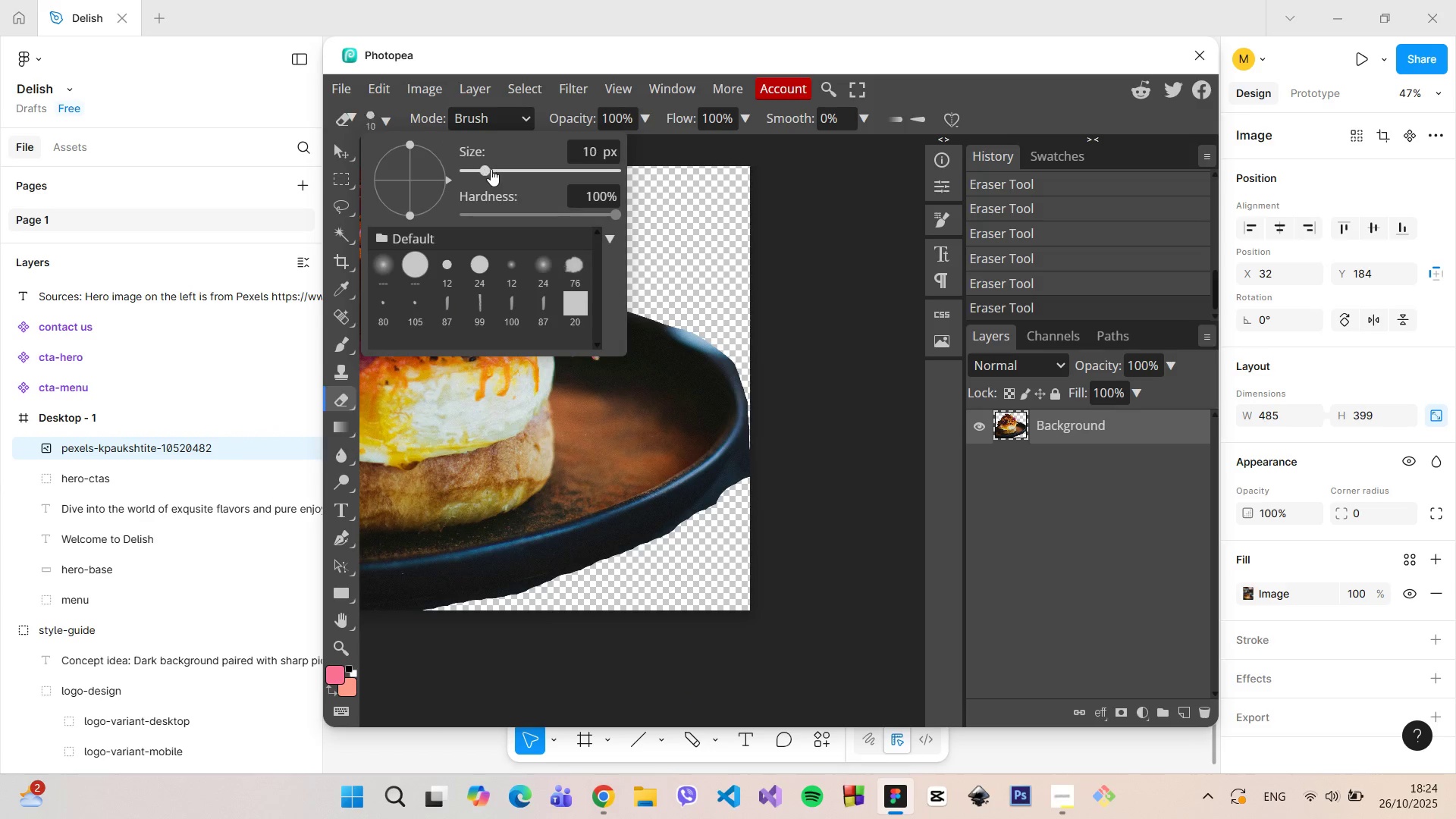 
left_click_drag(start_coordinate=[482, 169], to_coordinate=[492, 169])
 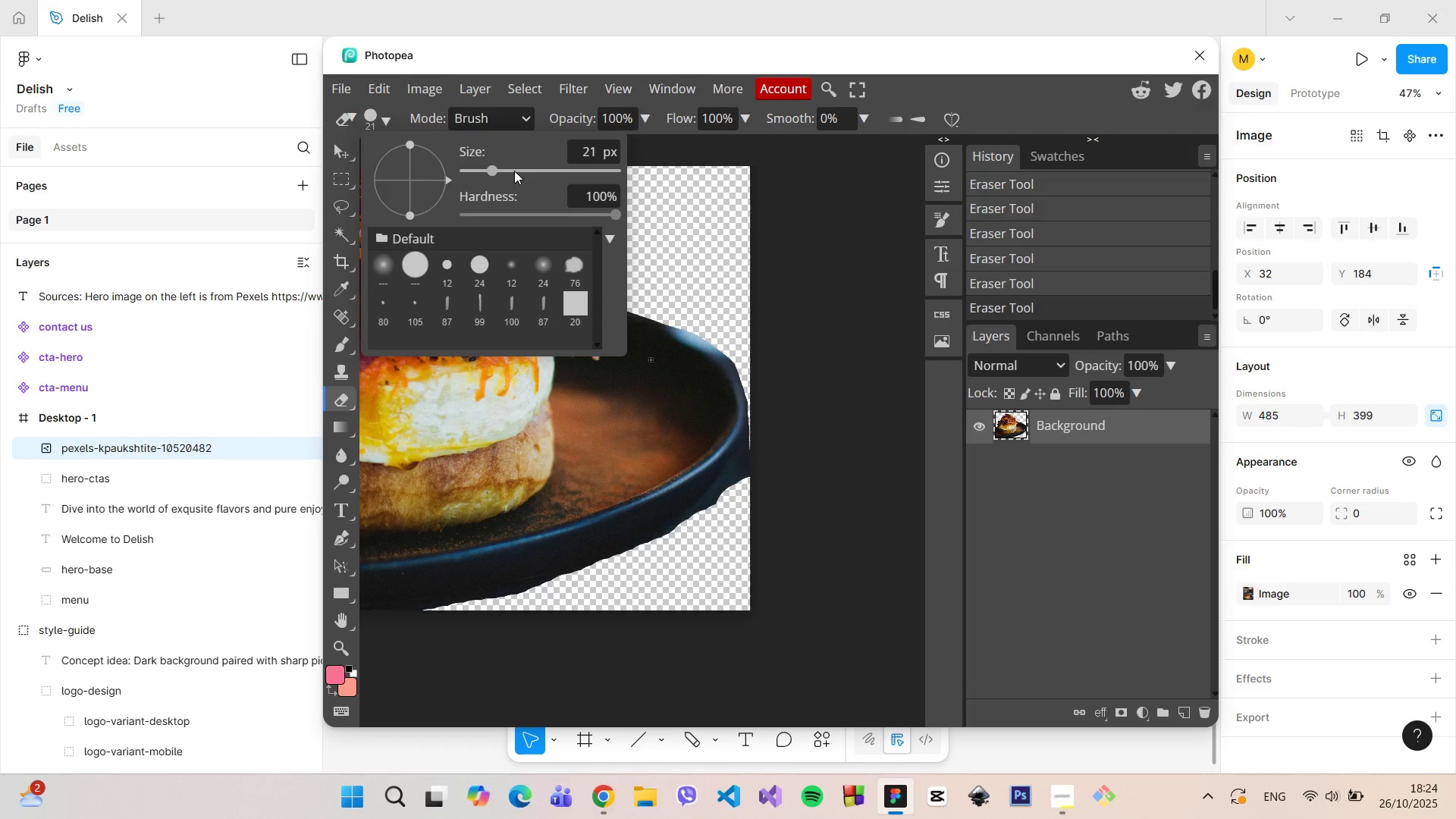 
left_click_drag(start_coordinate=[498, 171], to_coordinate=[512, 172])
 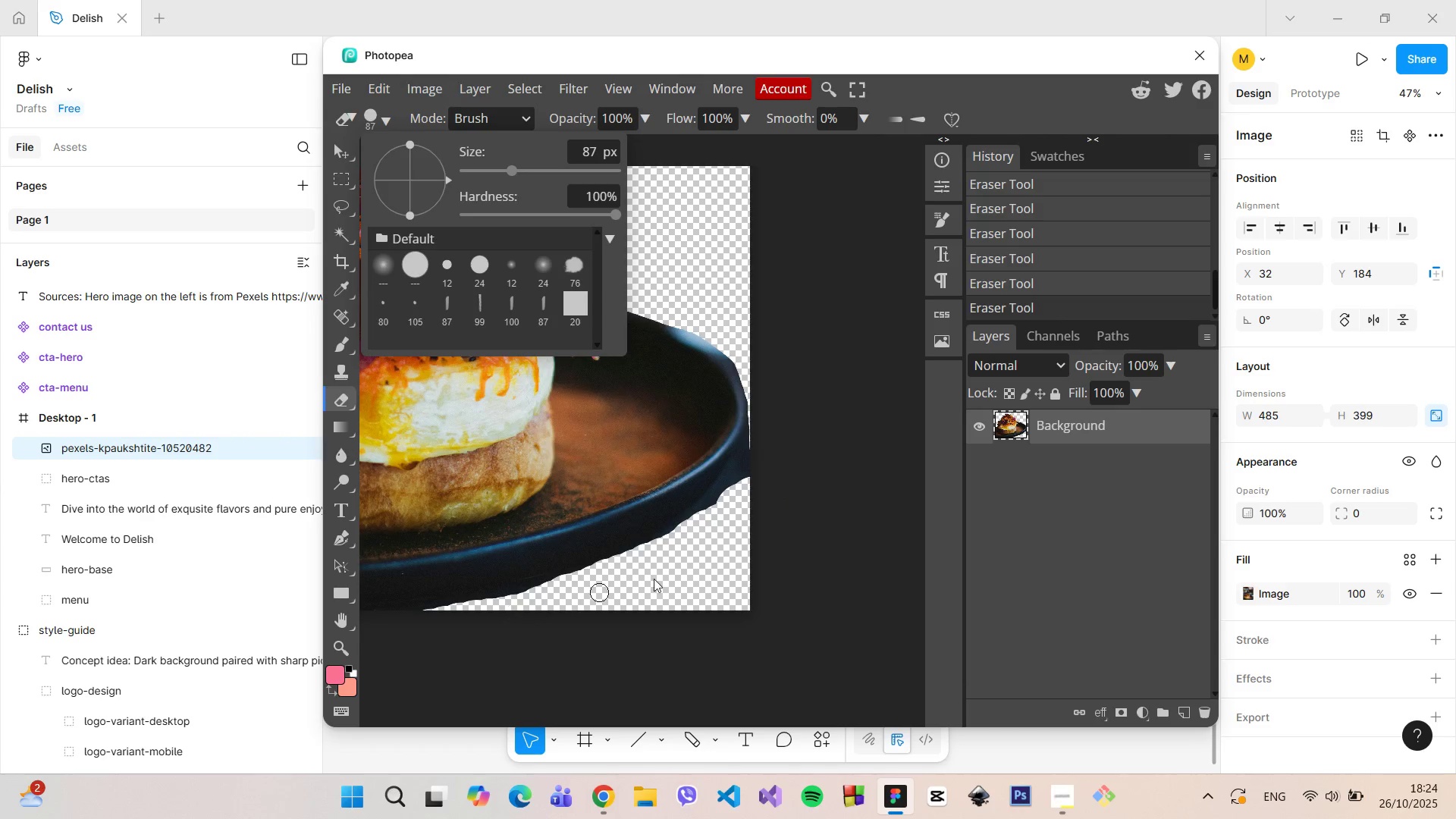 
hold_key(key=AltLeft, duration=1.08)
scroll: coordinate [740, 488], scroll_direction: up, amount: 15.0
 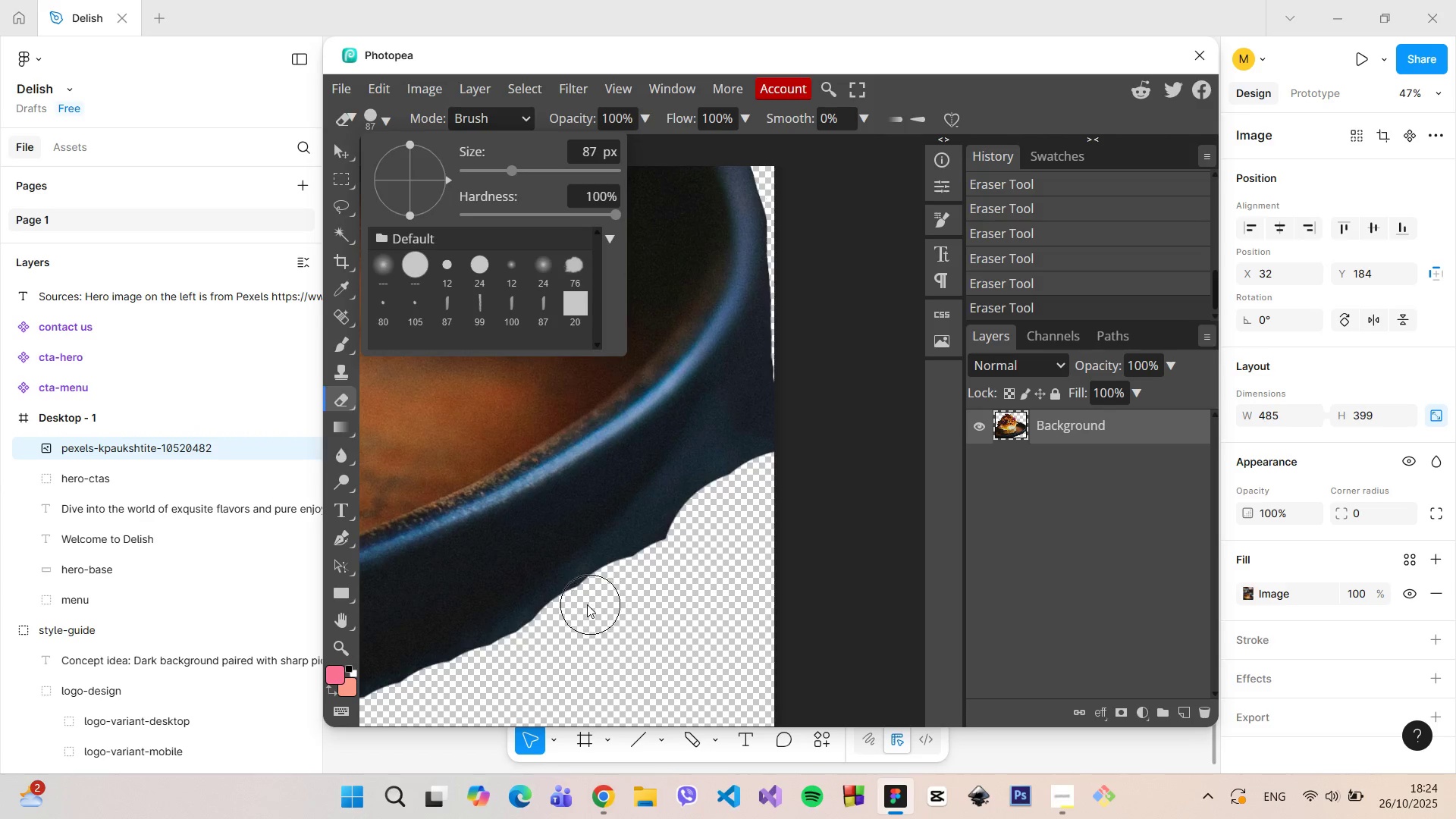 
left_click_drag(start_coordinate=[585, 604], to_coordinate=[806, 218])
 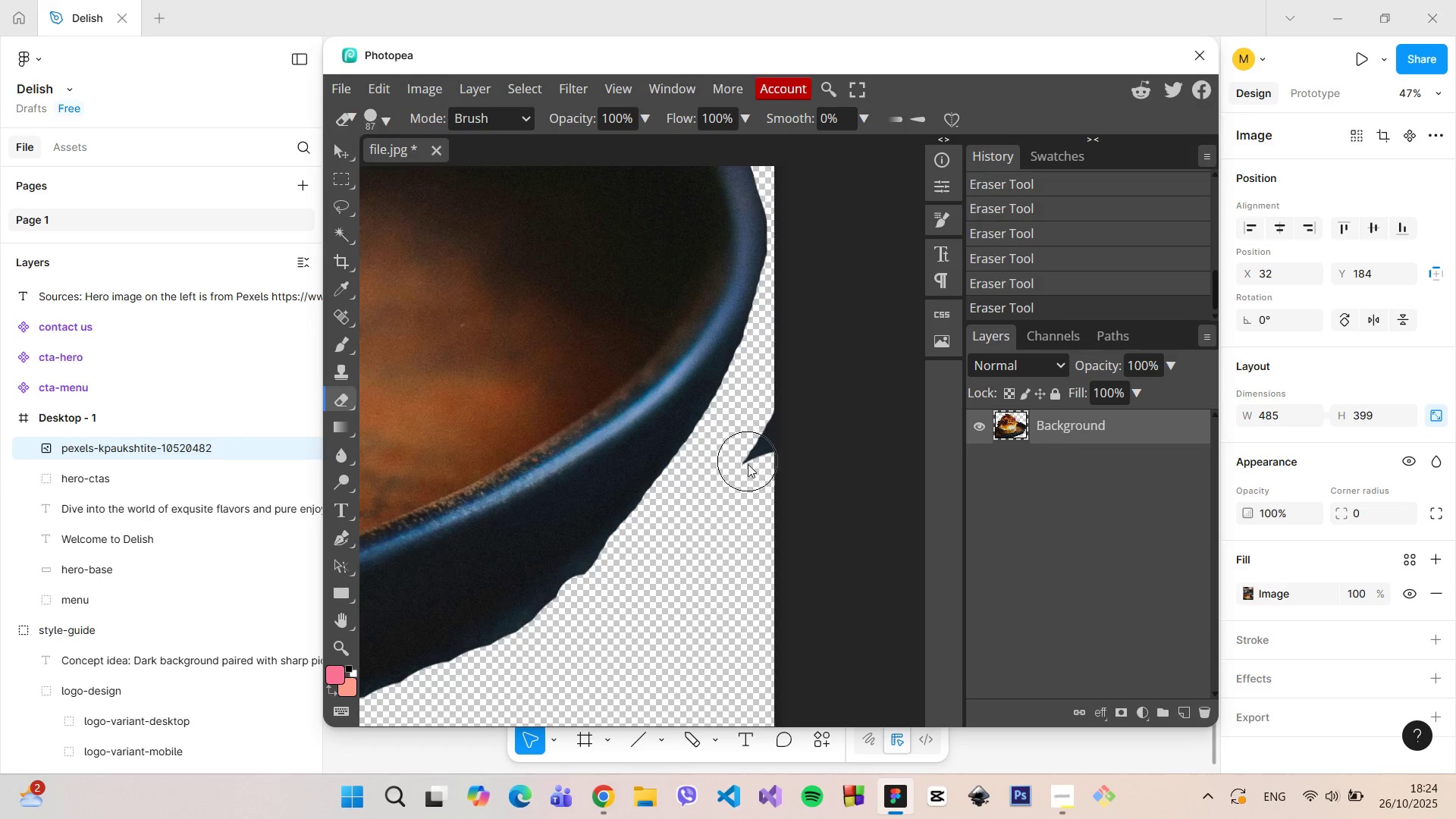 
left_click_drag(start_coordinate=[748, 464], to_coordinate=[782, 425])
 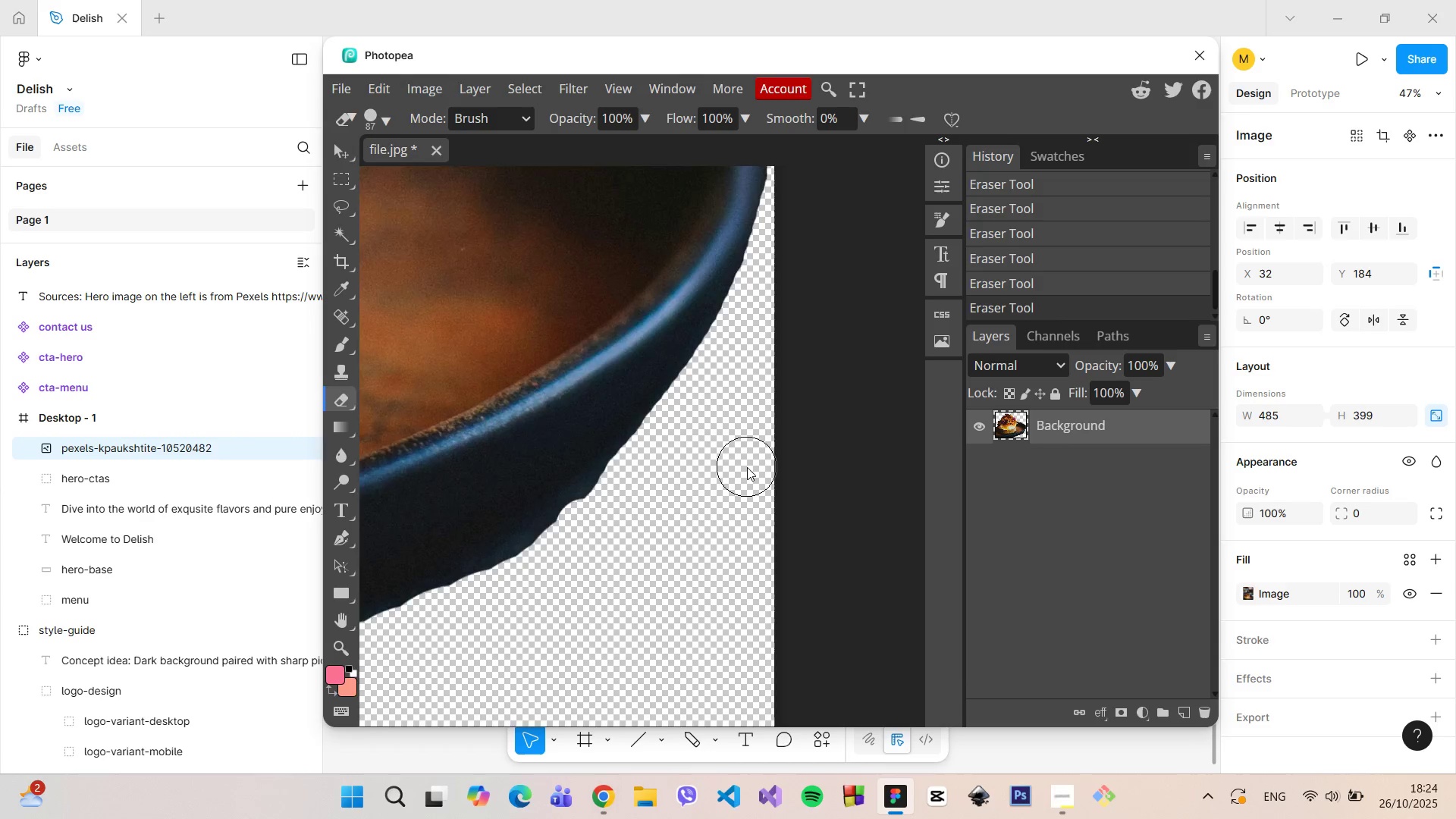 
scroll: coordinate [747, 467], scroll_direction: none, amount: 0.0
 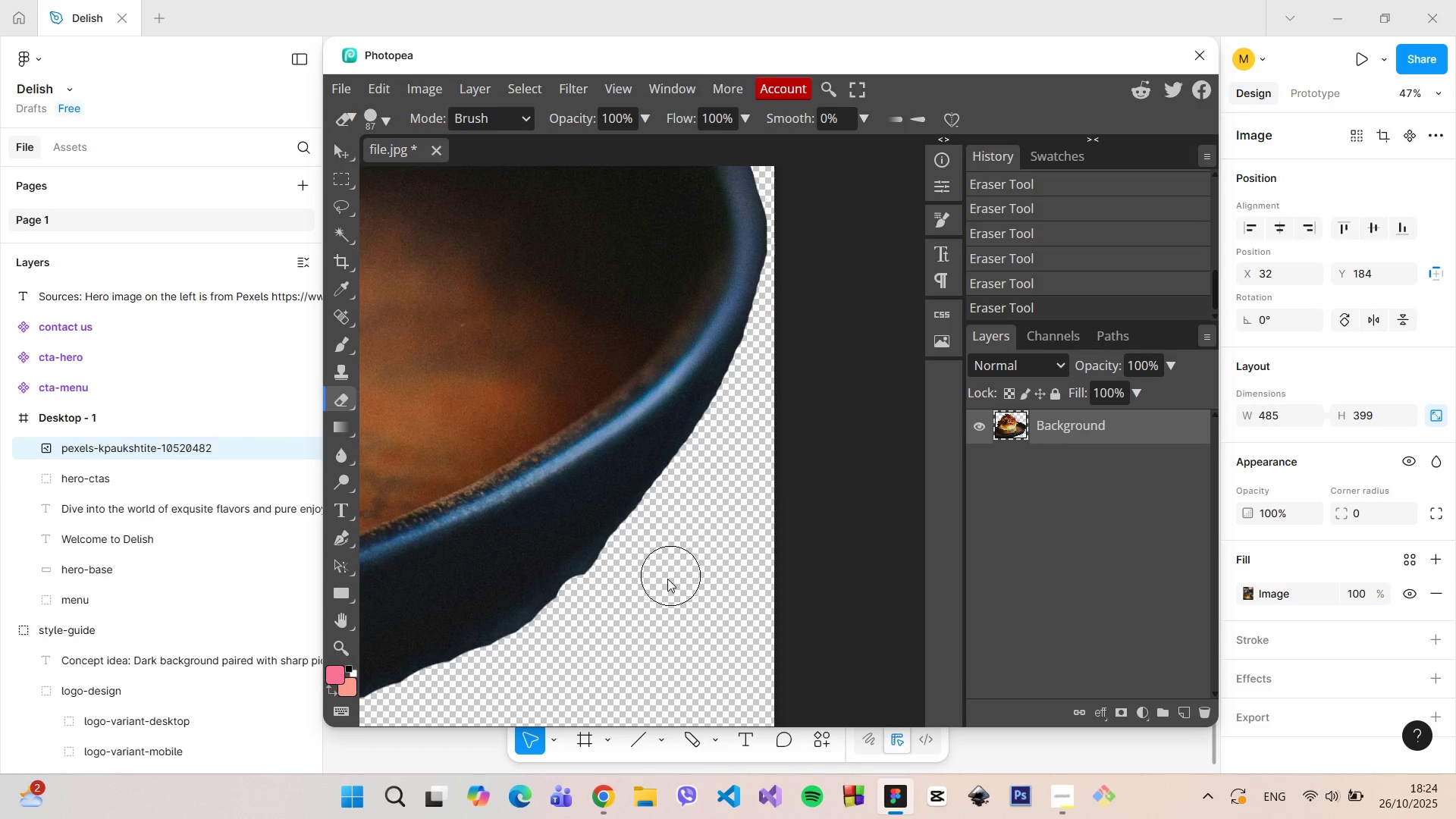 
left_click_drag(start_coordinate=[668, 578], to_coordinate=[755, 410])
 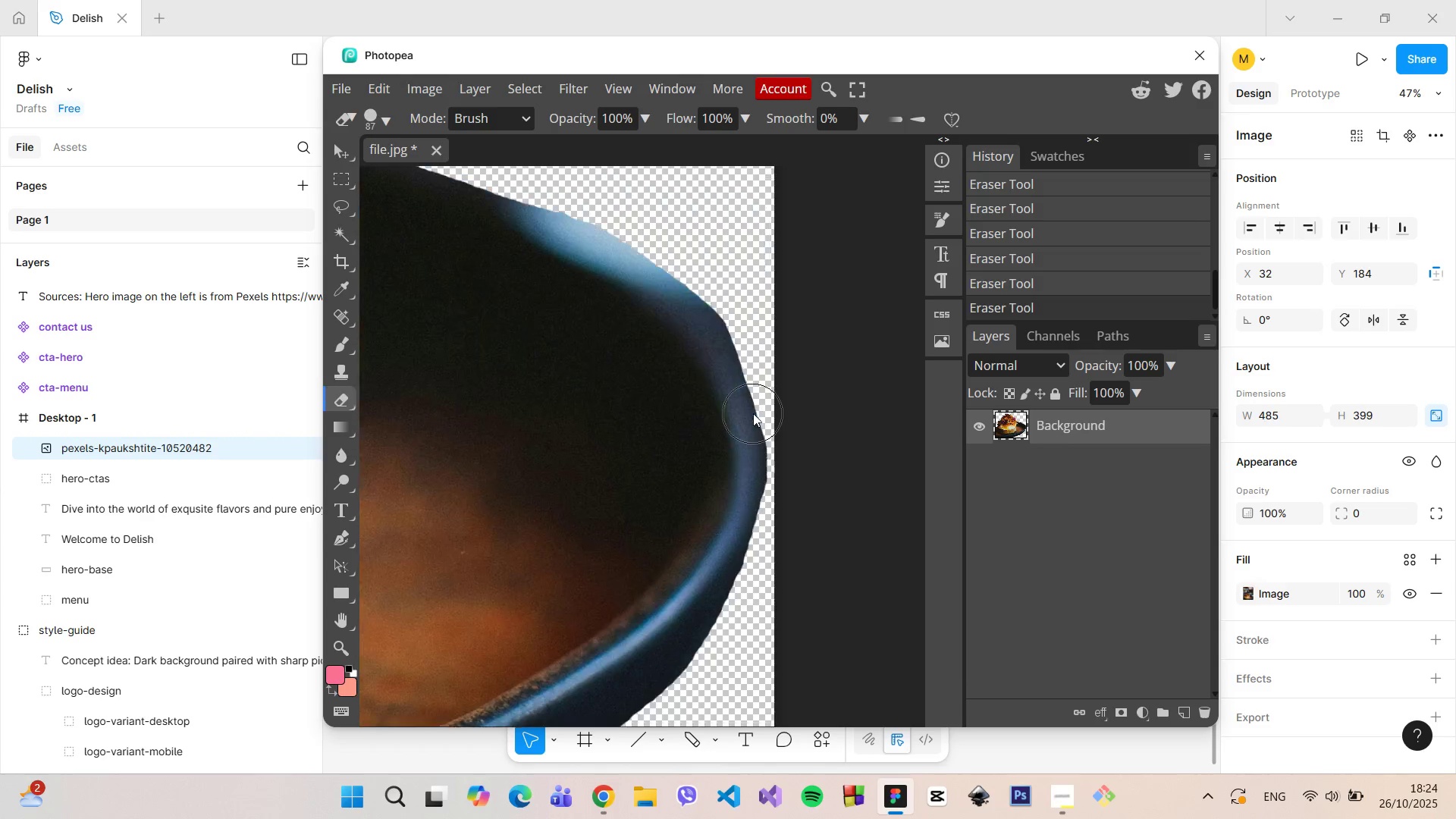 
scroll: coordinate [418, 550], scroll_direction: down, amount: 28.0
 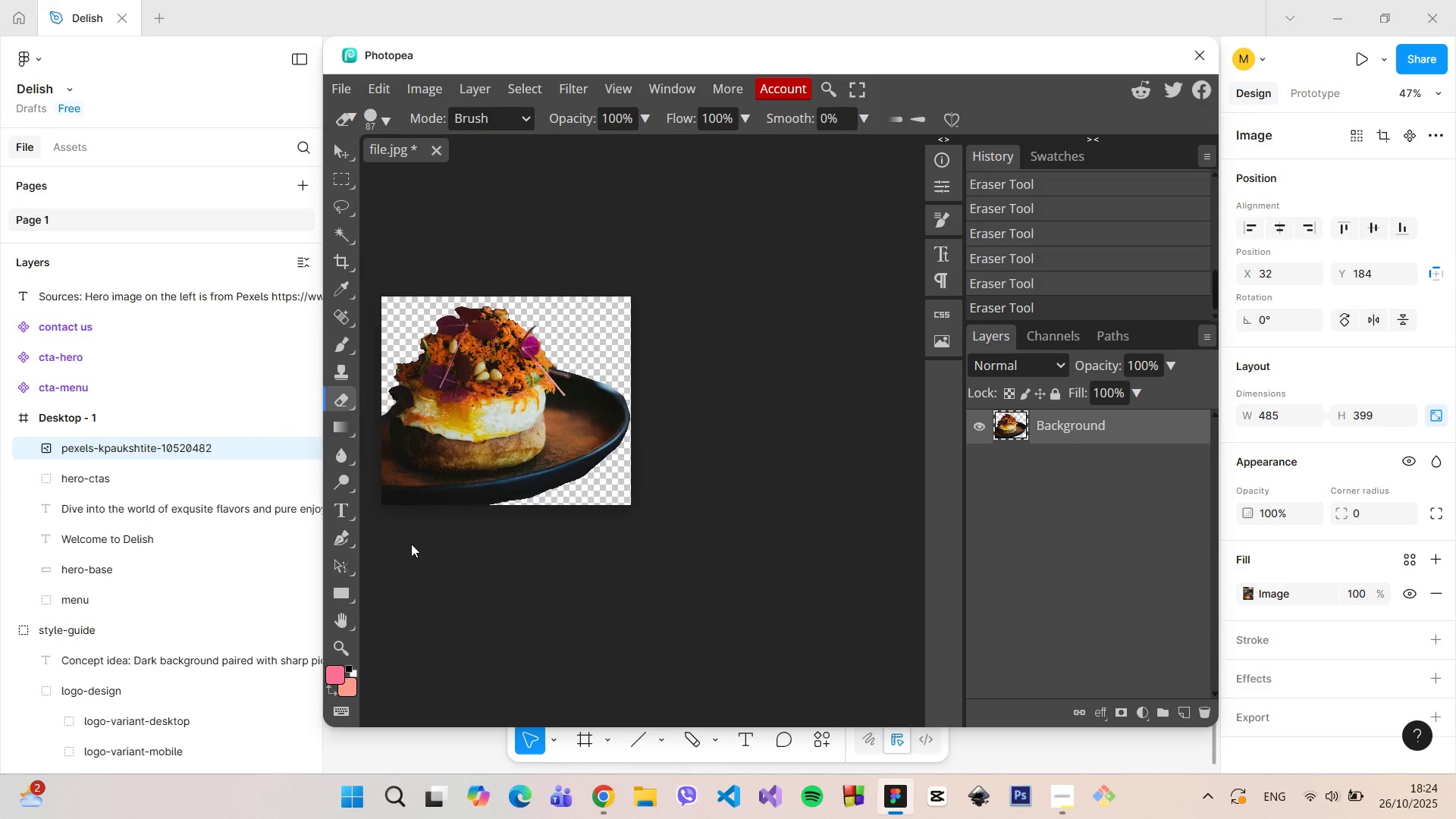 
hold_key(key=ControlLeft, duration=4.35)
 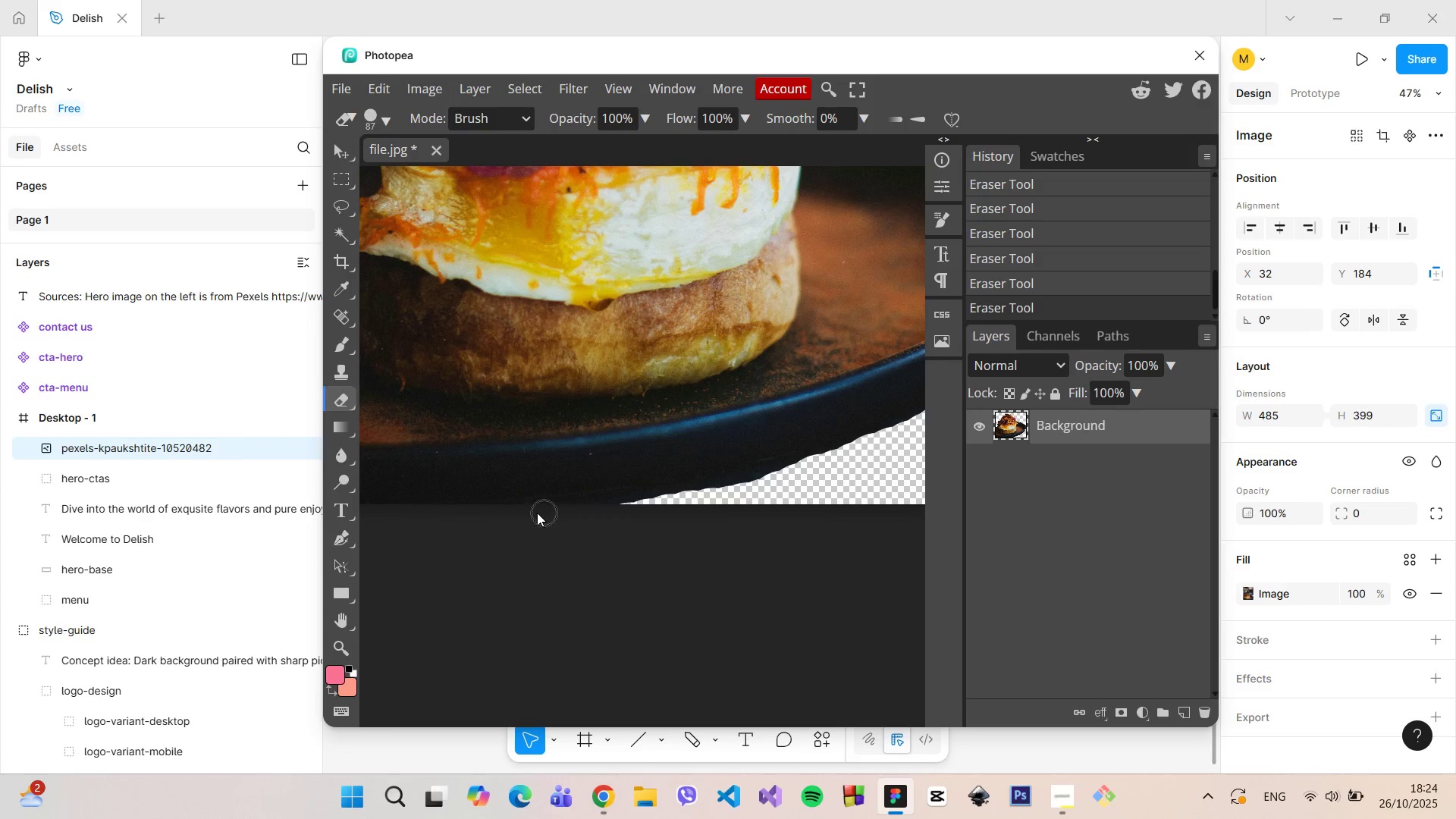 
hold_key(key=AltLeft, duration=1.51)
 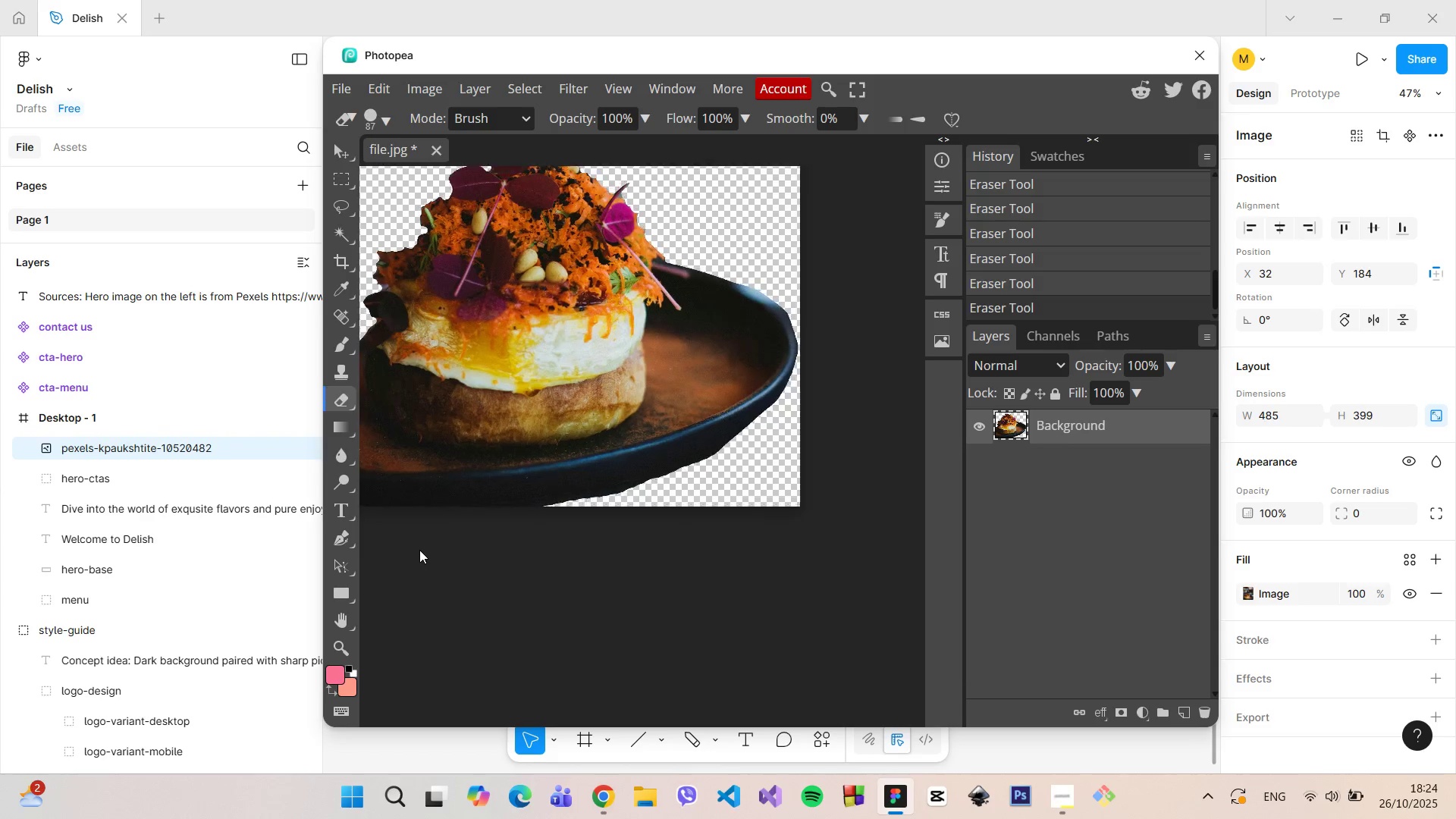 
hold_key(key=AltLeft, duration=1.51)
 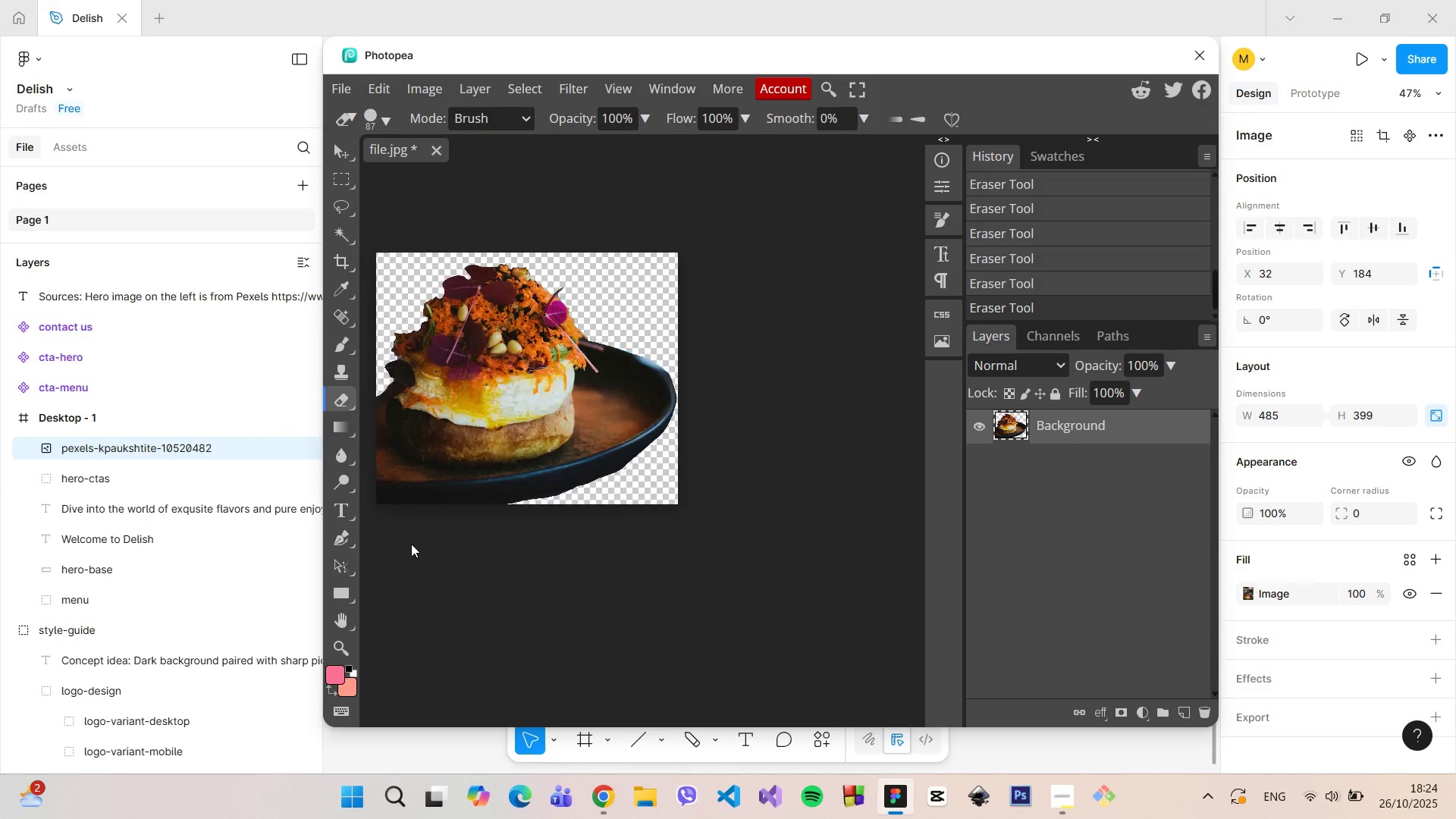 
hold_key(key=AltLeft, duration=1.24)
scroll: coordinate [463, 550], scroll_direction: up, amount: 16.0
 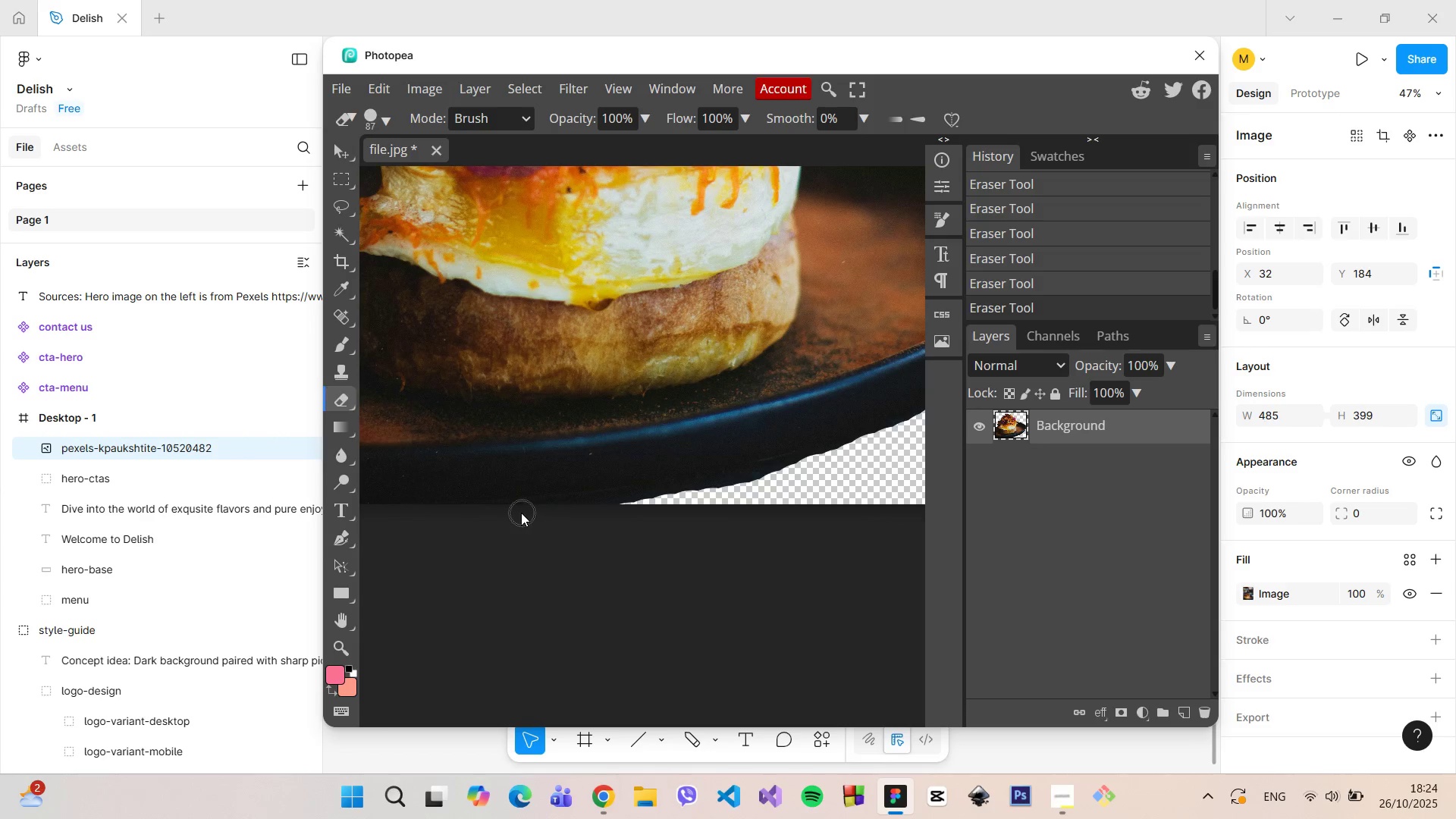 
left_click_drag(start_coordinate=[516, 513], to_coordinate=[952, 406])
 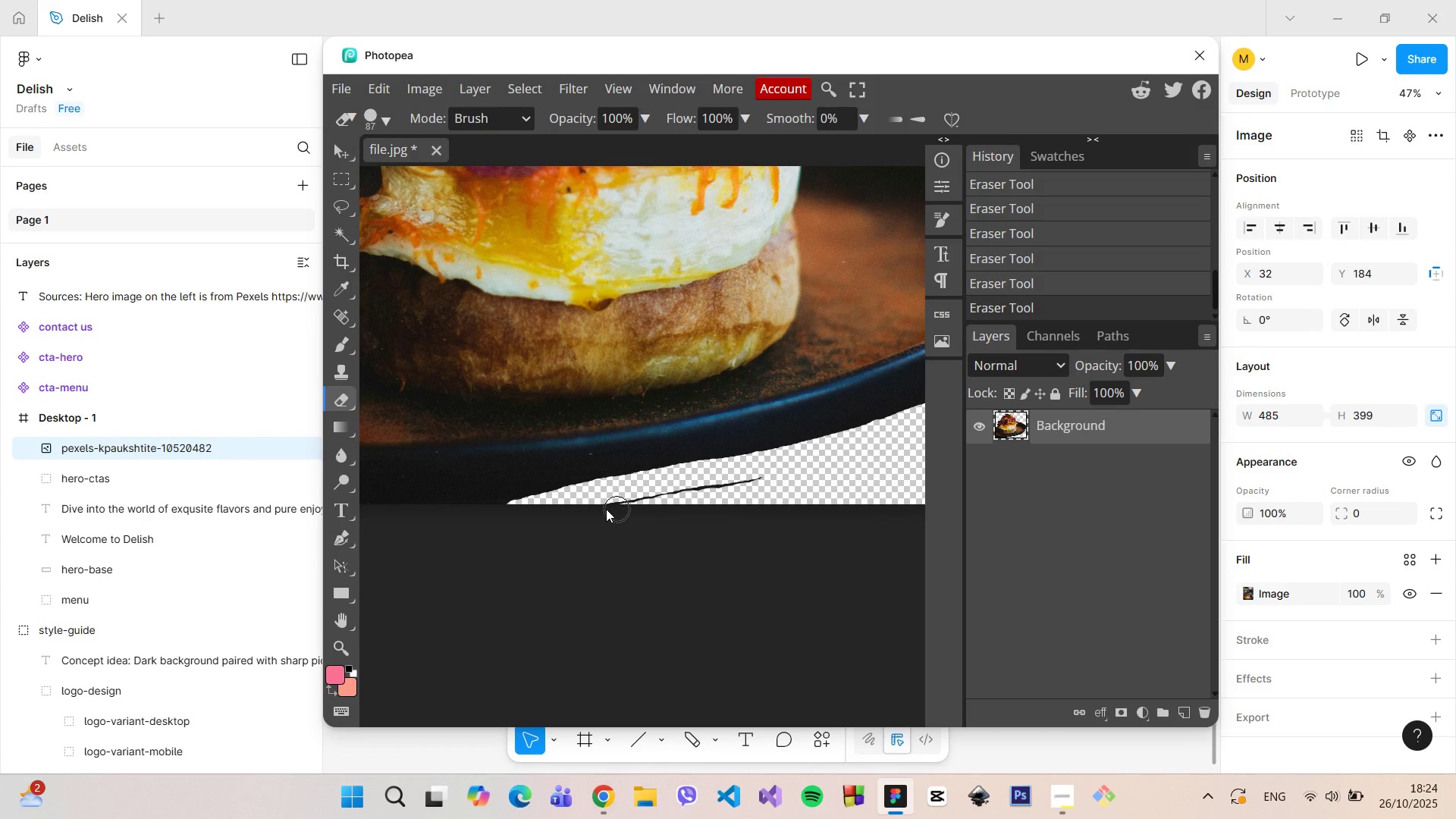 
left_click_drag(start_coordinate=[588, 509], to_coordinate=[301, 507])
 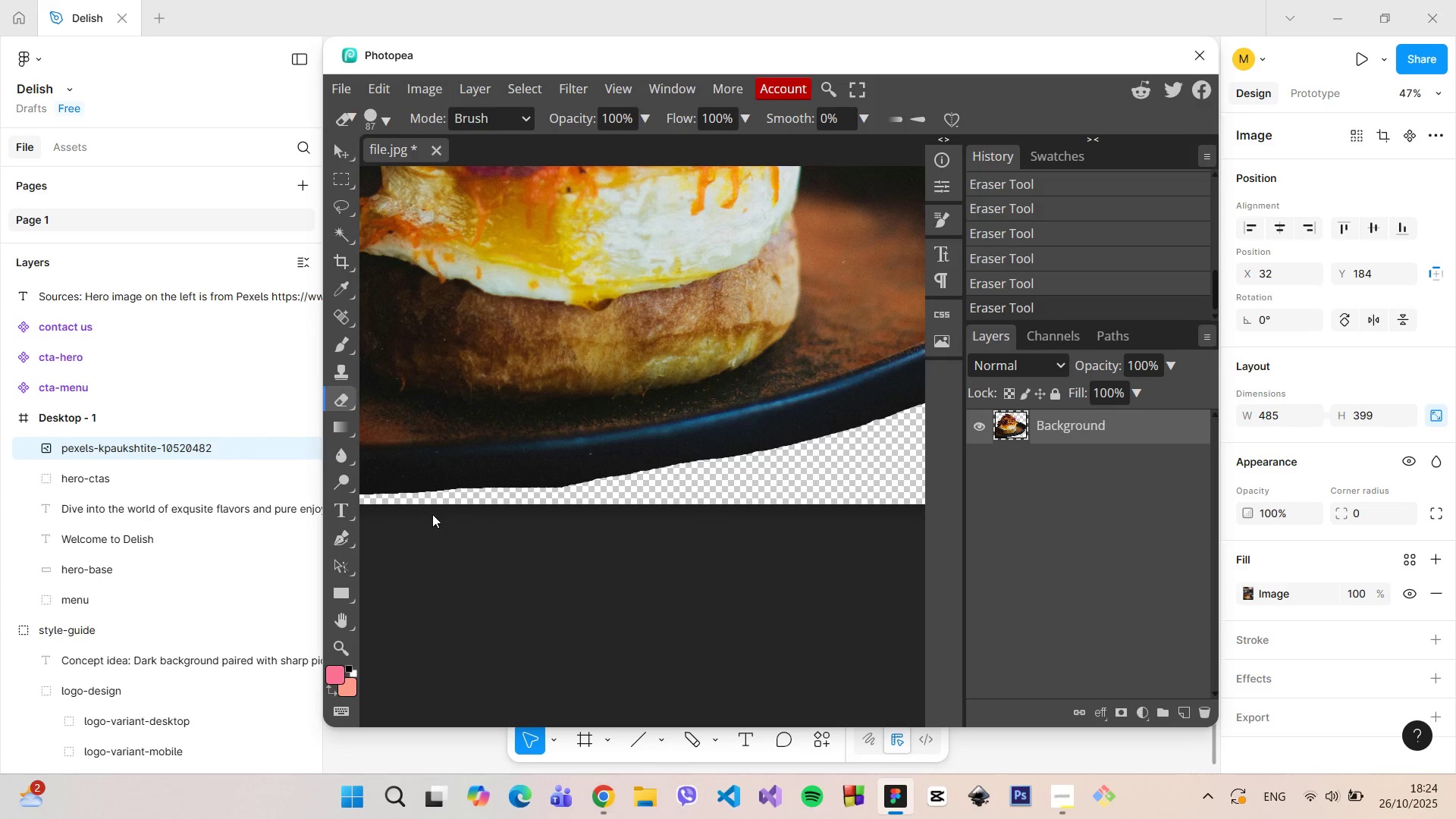 
hold_key(key=ControlLeft, duration=1.99)
hold_key(key=AltLeft, duration=1.52)
scroll: coordinate [432, 513], scroll_direction: down, amount: 16.0
 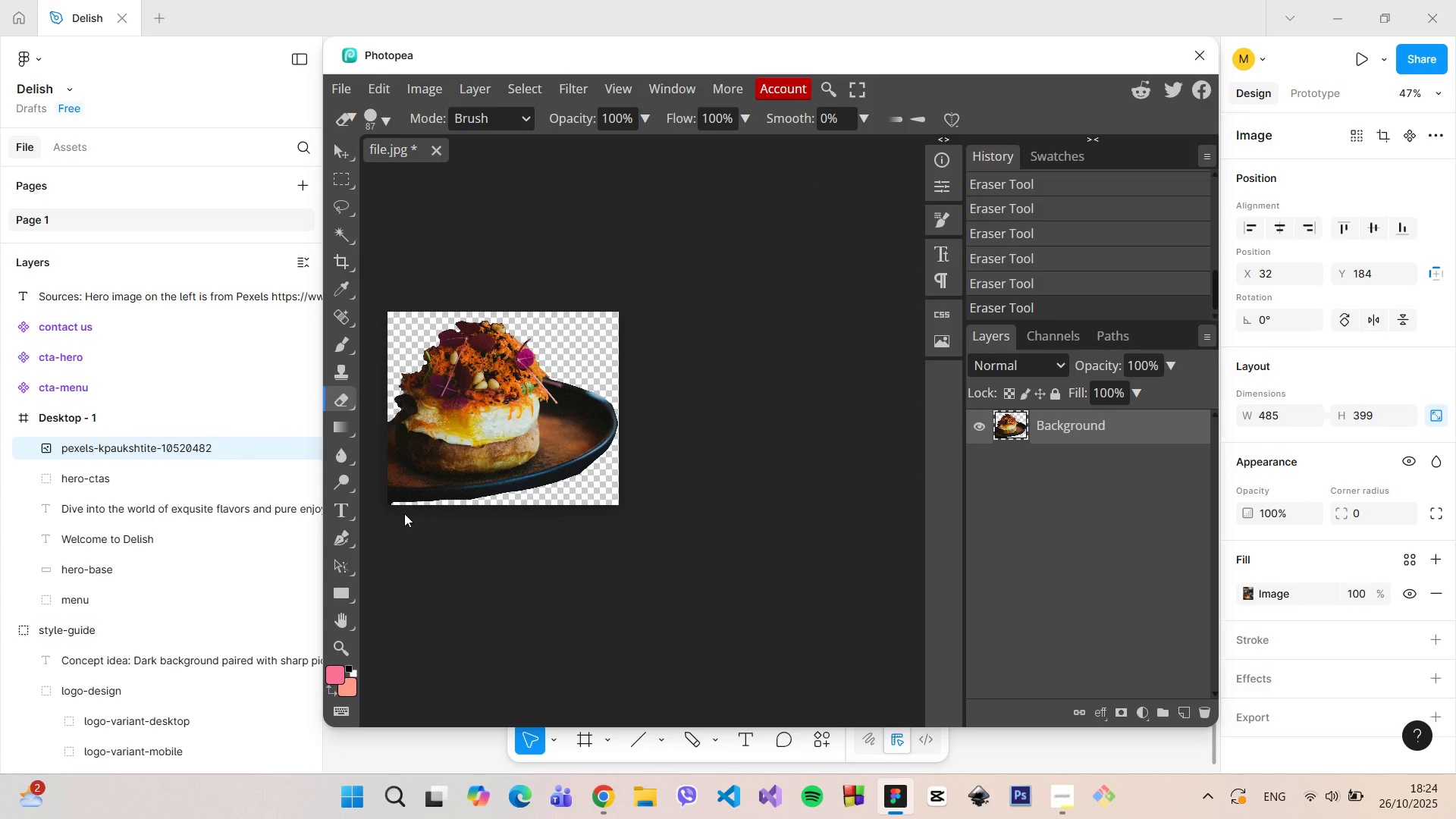 
key(Alt+Control+AltLeft)
 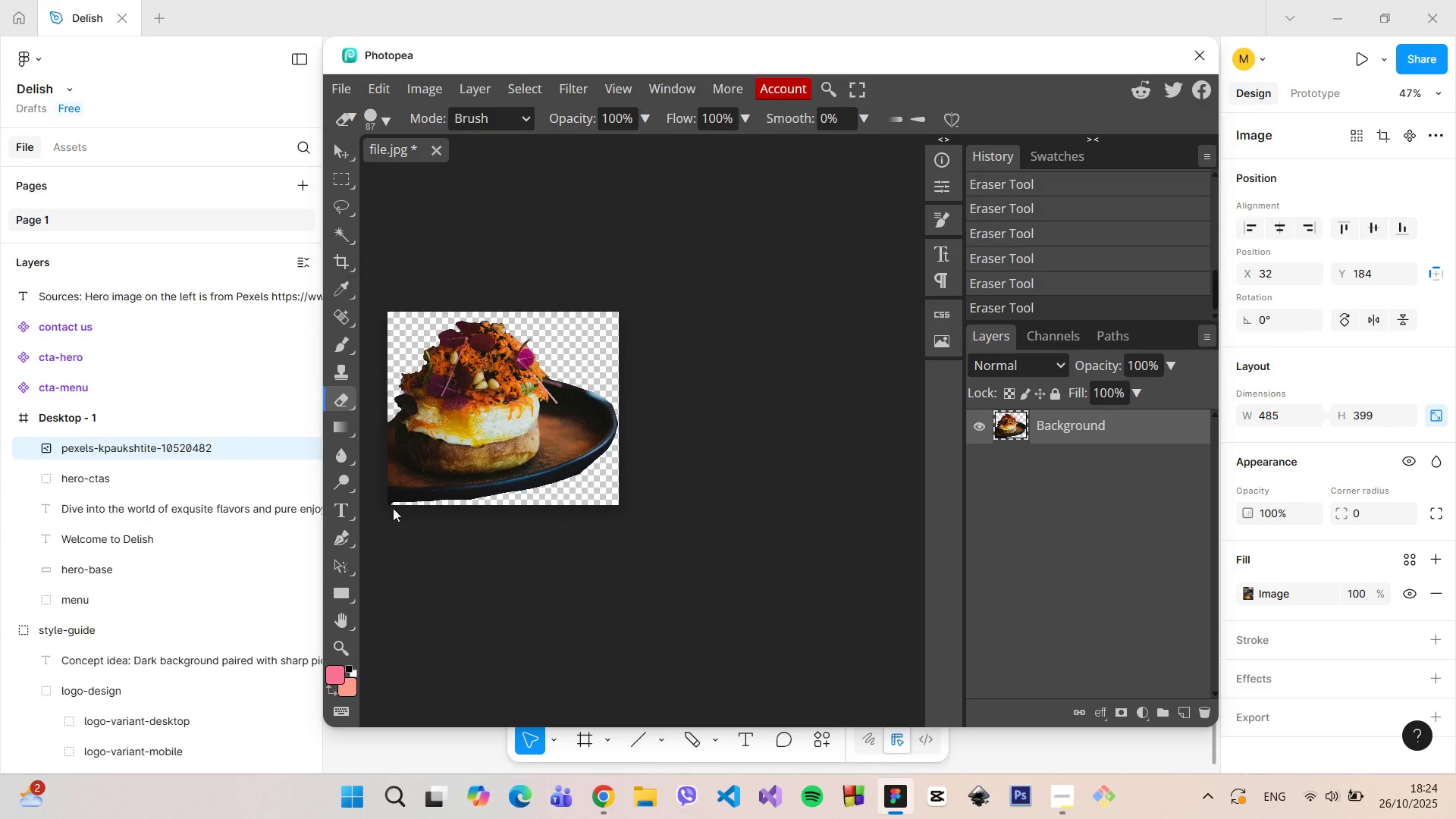 
key(Alt+Control+AltLeft)
 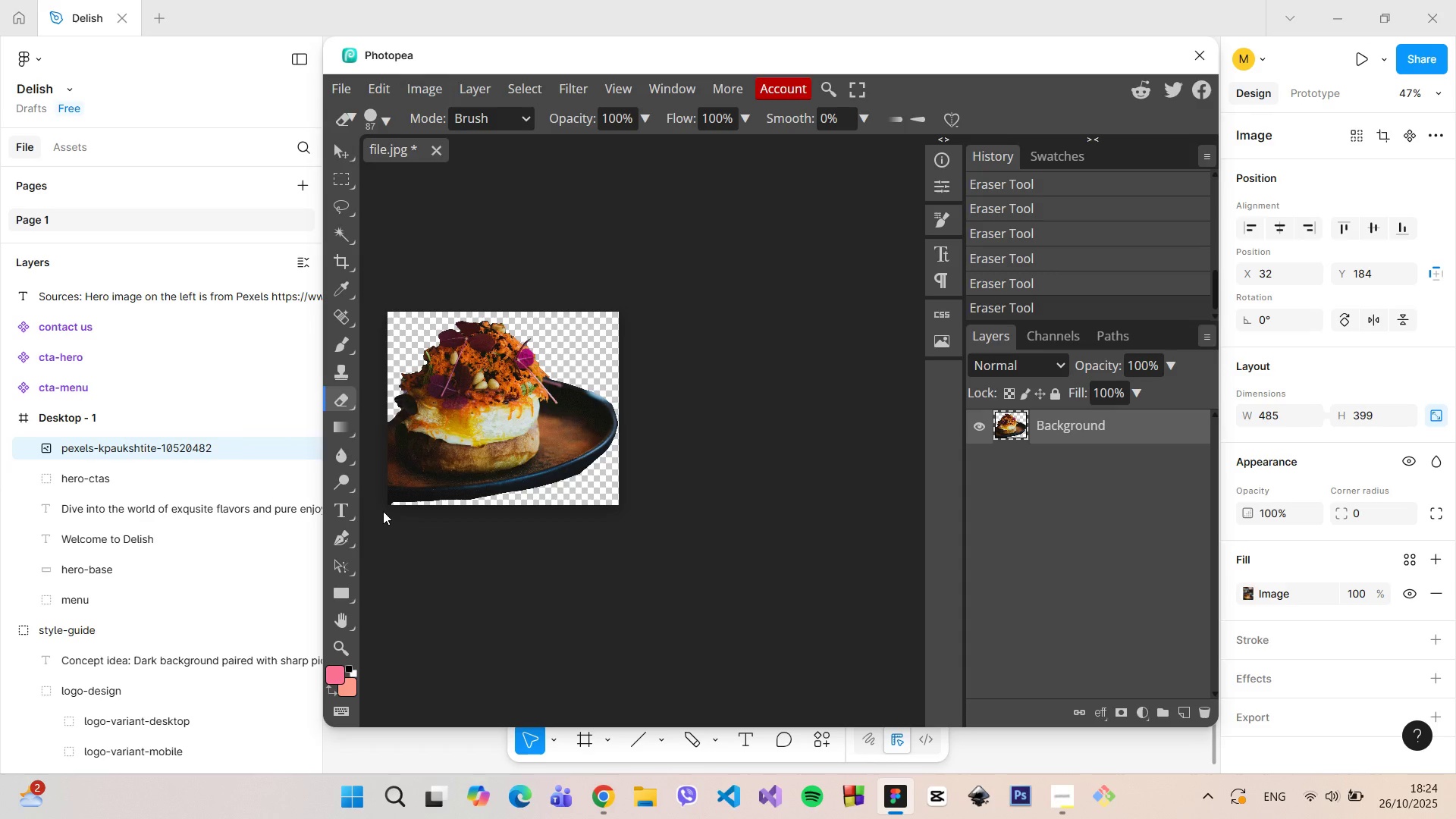 
hold_key(key=ControlLeft, duration=0.81)
hold_key(key=AltLeft, duration=0.74)
scroll: coordinate [383, 511], scroll_direction: up, amount: 11.0
 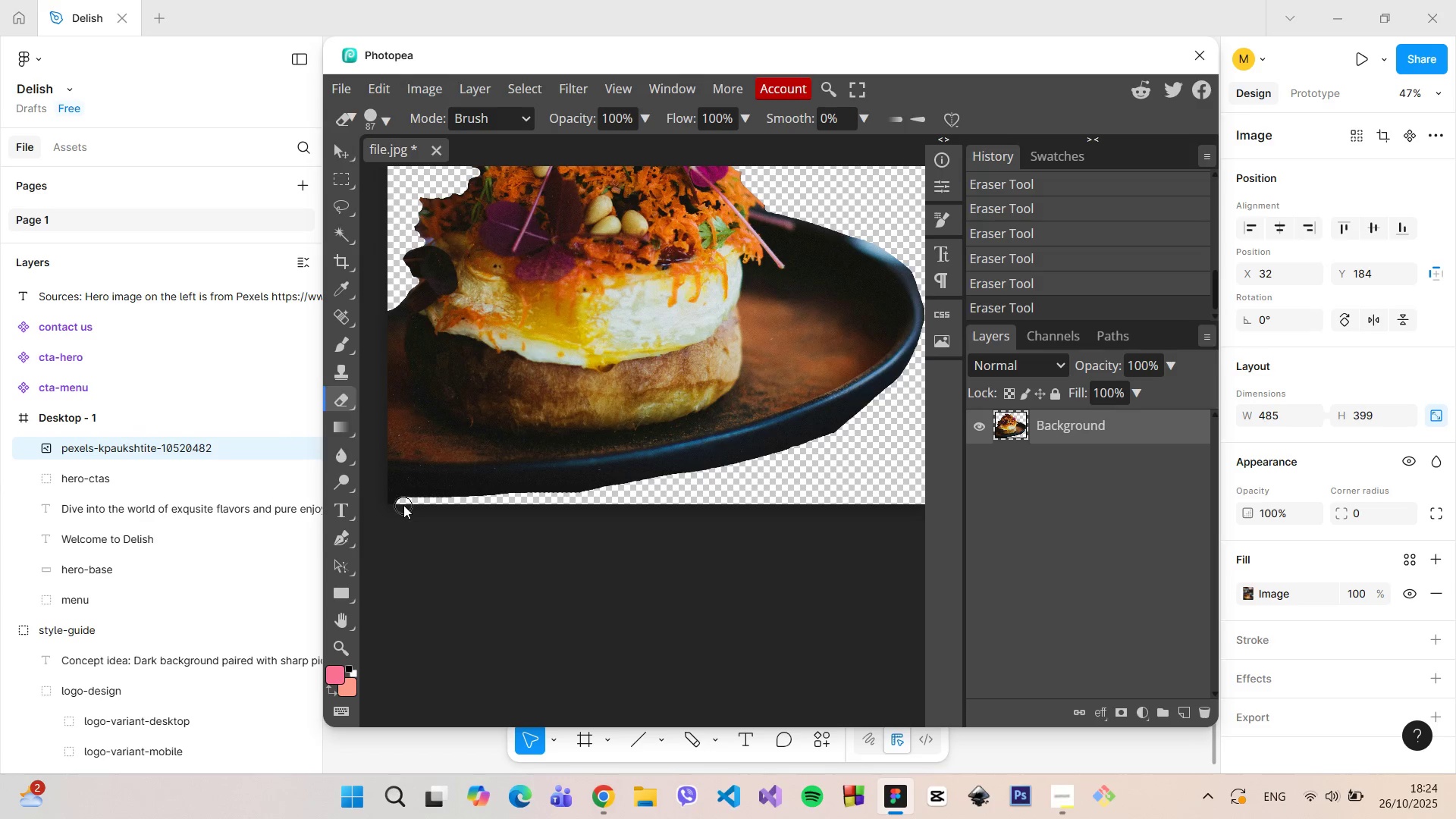 
left_click_drag(start_coordinate=[403, 505], to_coordinate=[383, 505])
 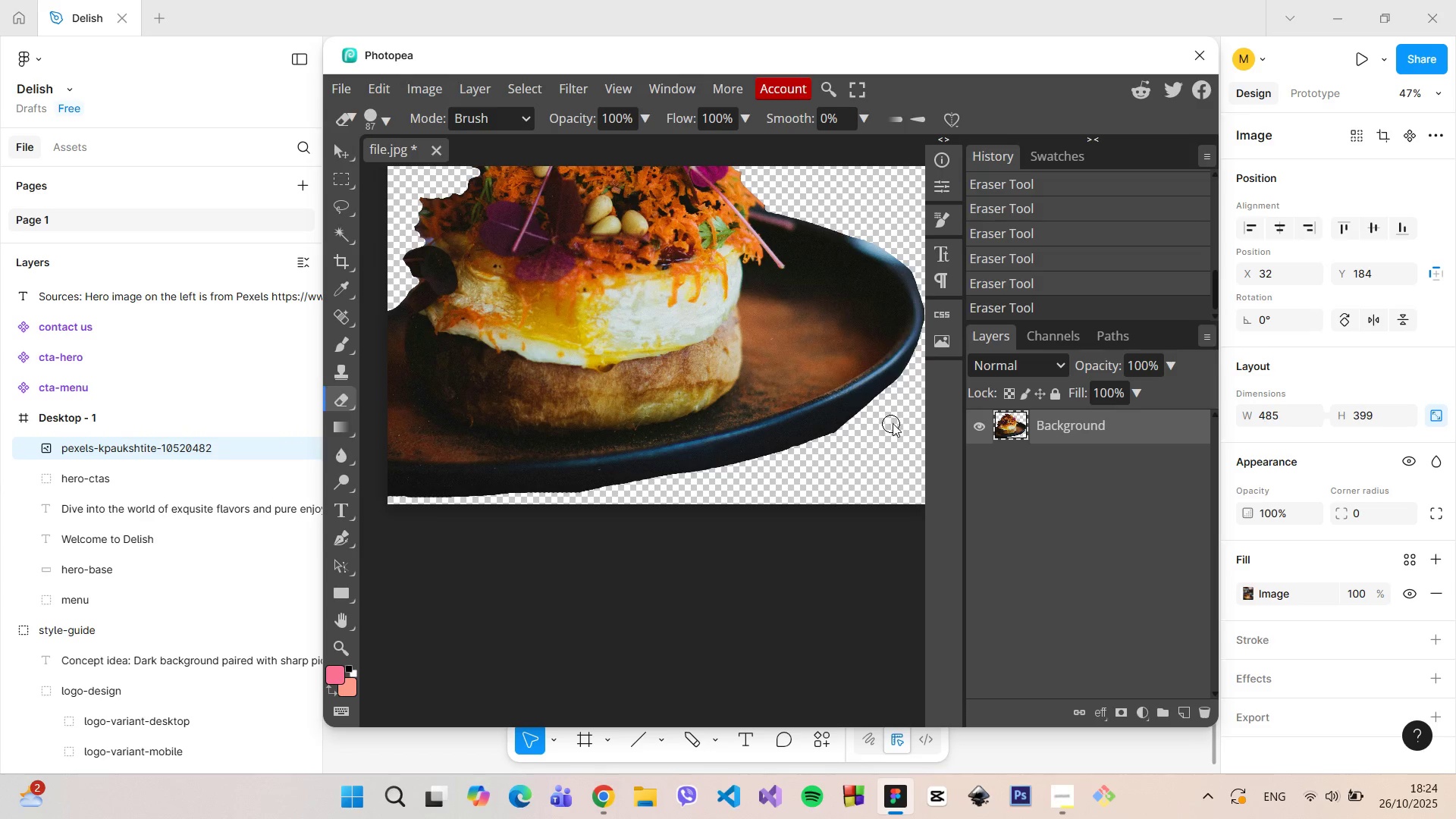 
hold_key(key=AltLeft, duration=0.88)
hold_key(key=ControlLeft, duration=0.79)
scroll: coordinate [893, 423], scroll_direction: down, amount: 11.0
 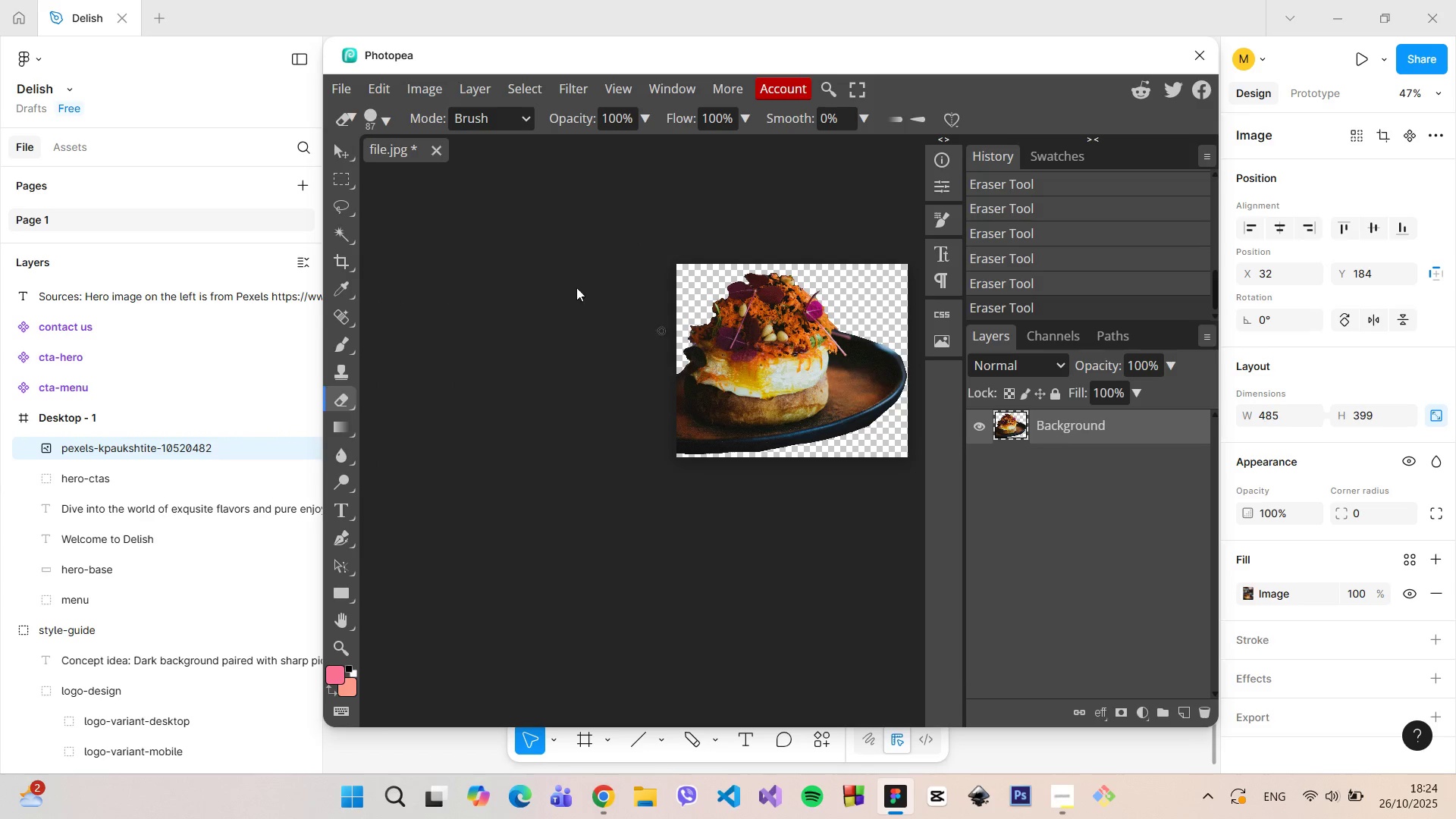 
left_click([350, 83])
 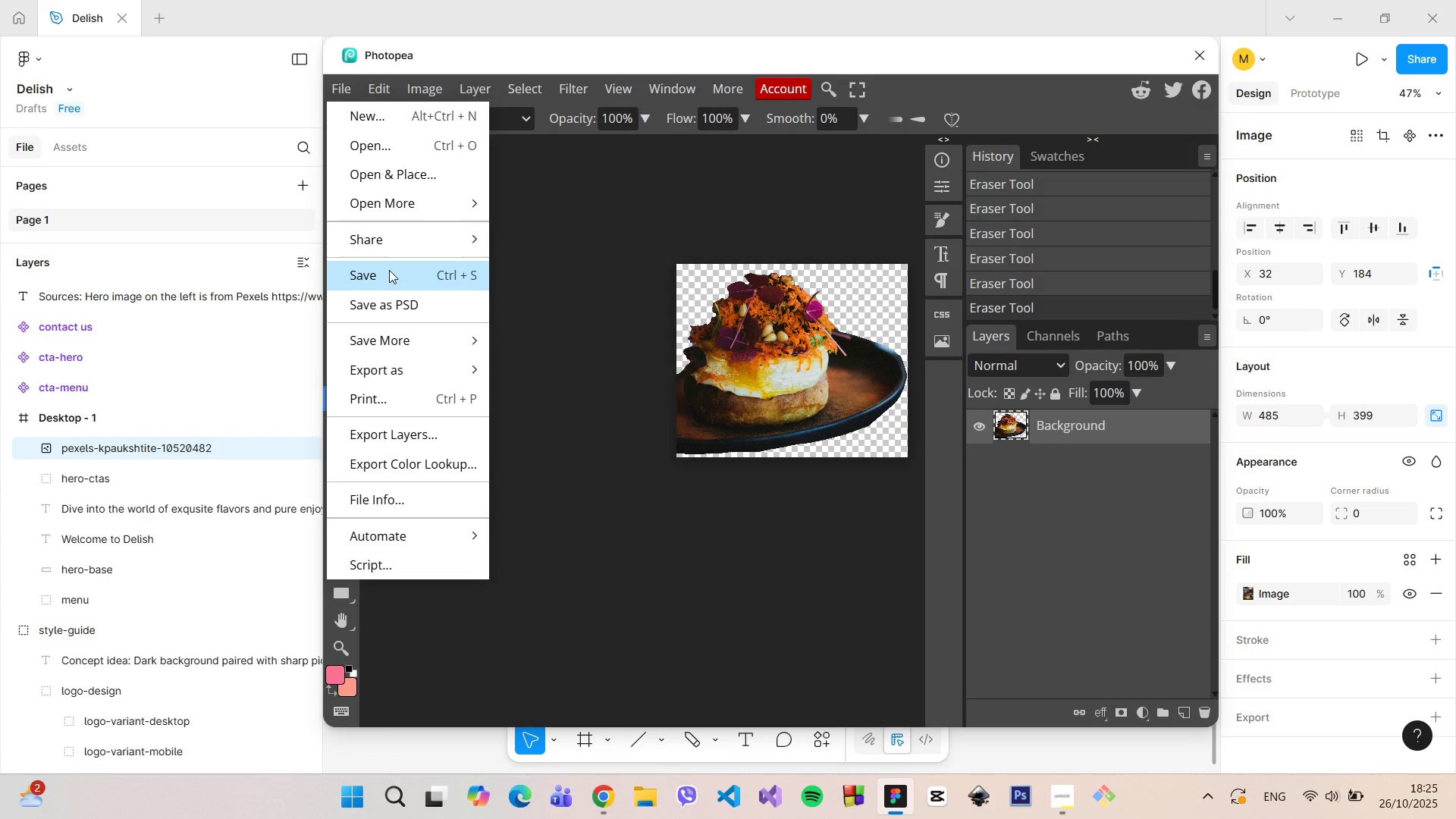 
left_click([389, 270])
 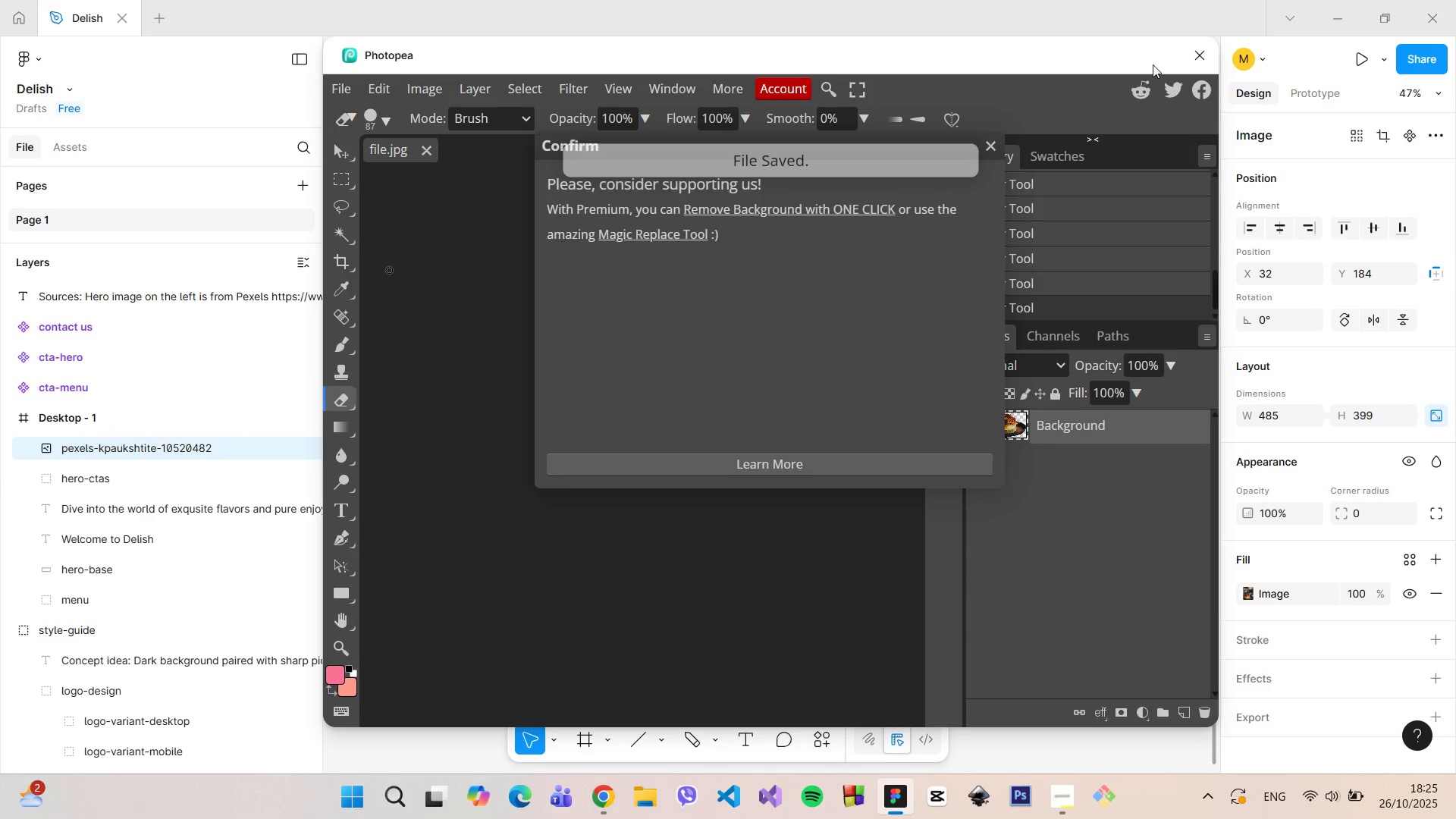 
left_click_drag(start_coordinate=[1134, 64], to_coordinate=[1455, 149])
 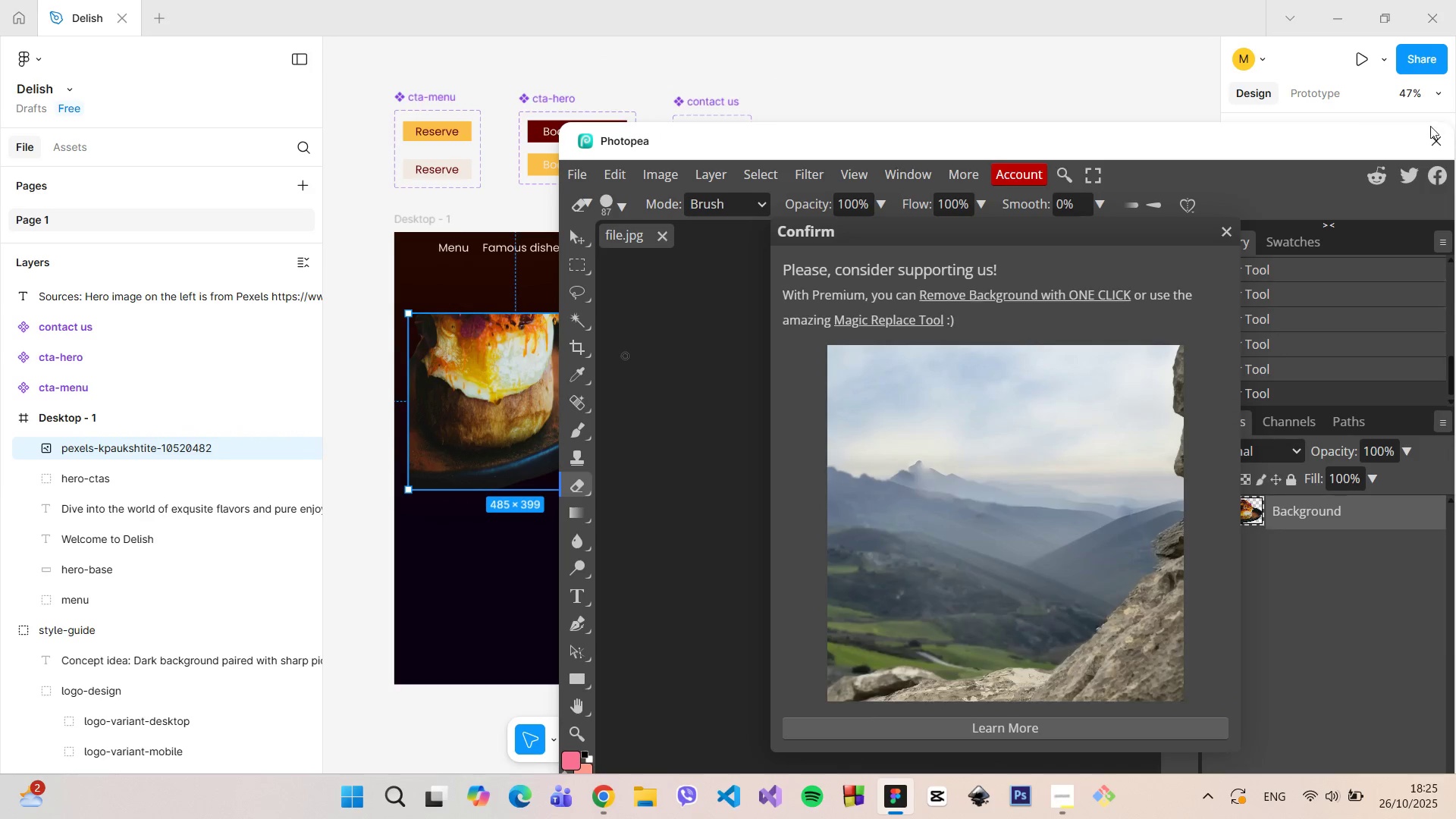 
left_click([1432, 140])
 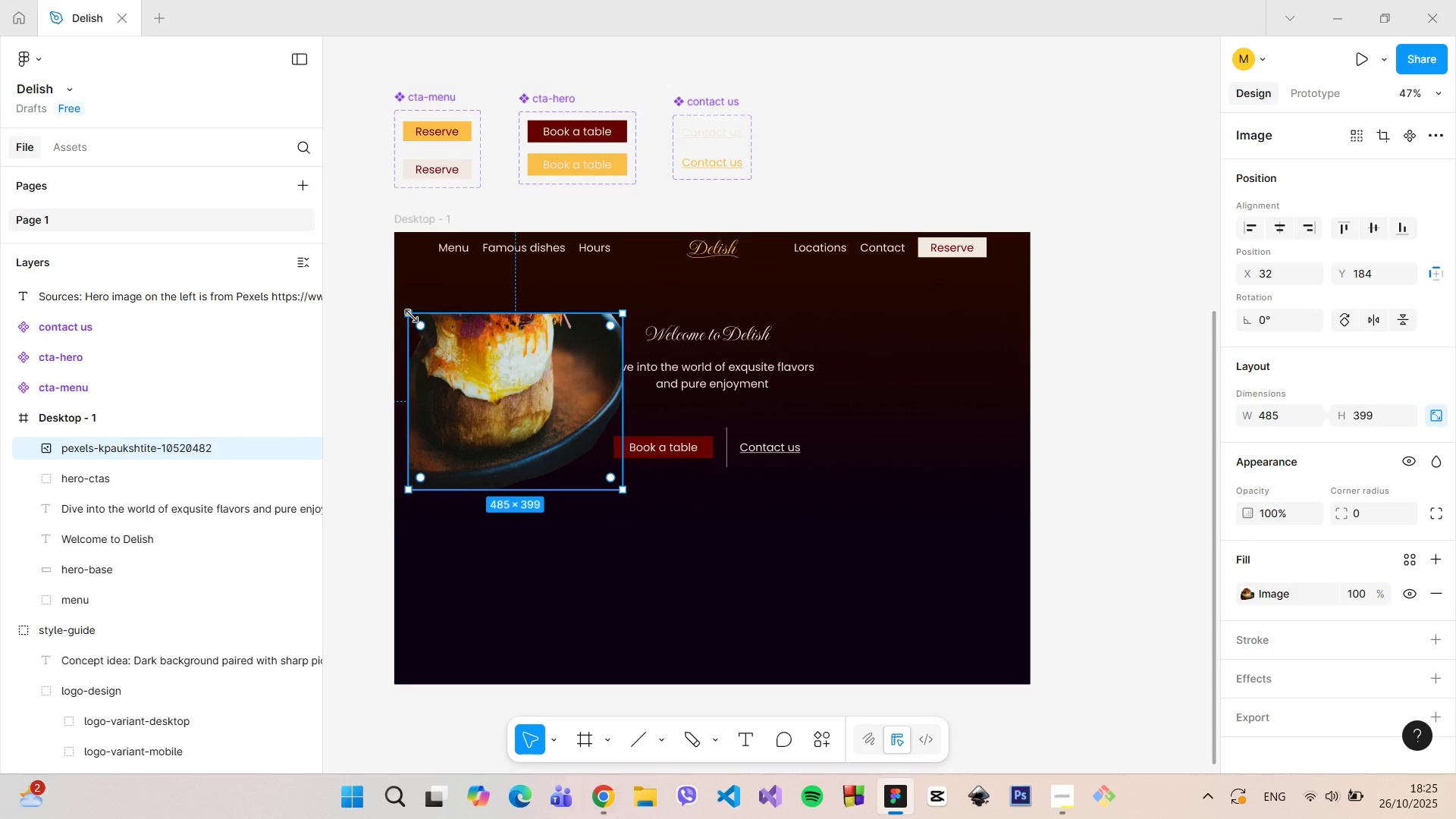 
hold_key(key=ShiftLeft, duration=1.51)
left_click_drag(start_coordinate=[412, 315], to_coordinate=[393, 306])
 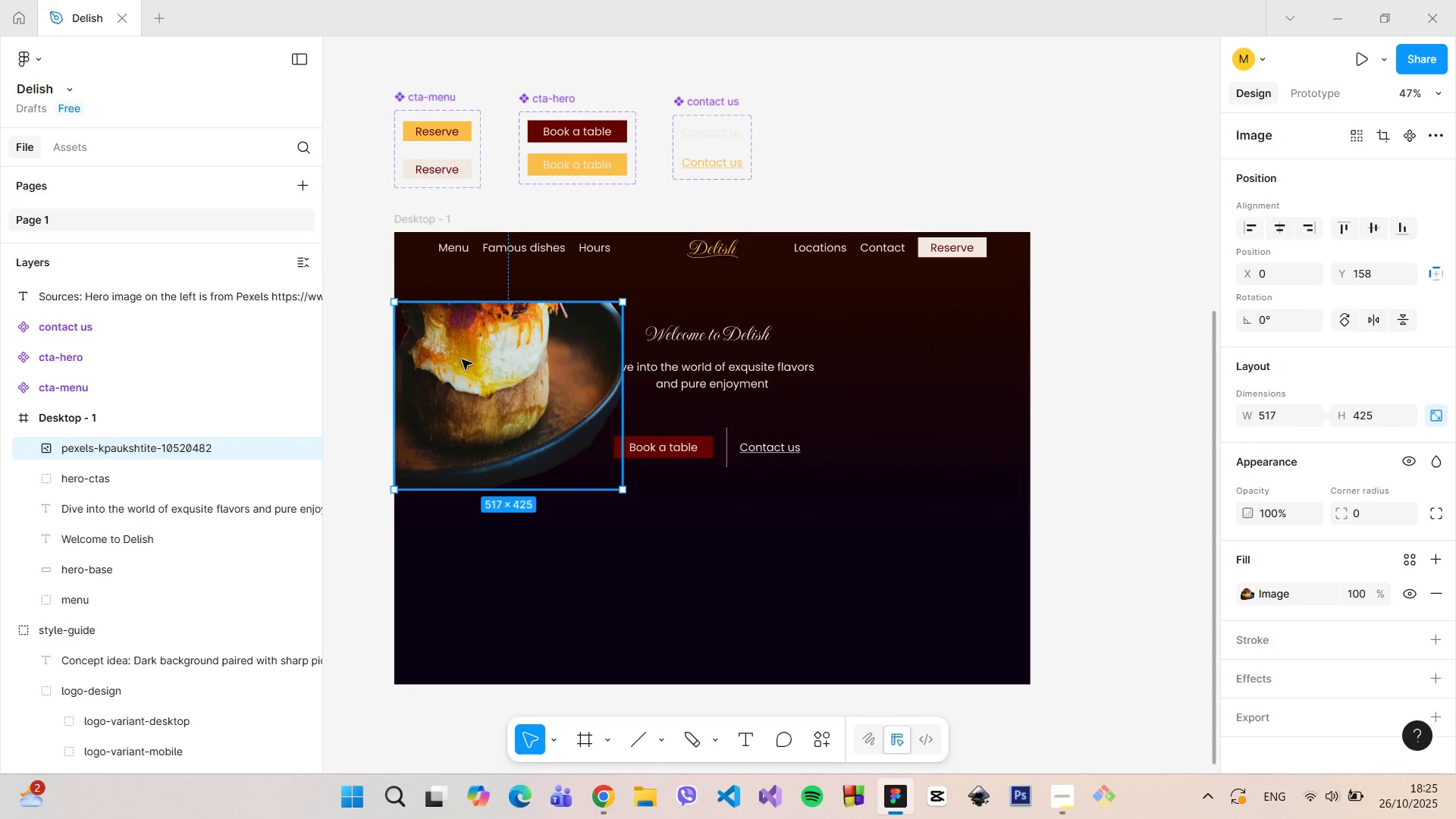 
left_click_drag(start_coordinate=[449, 351], to_coordinate=[496, 382])
 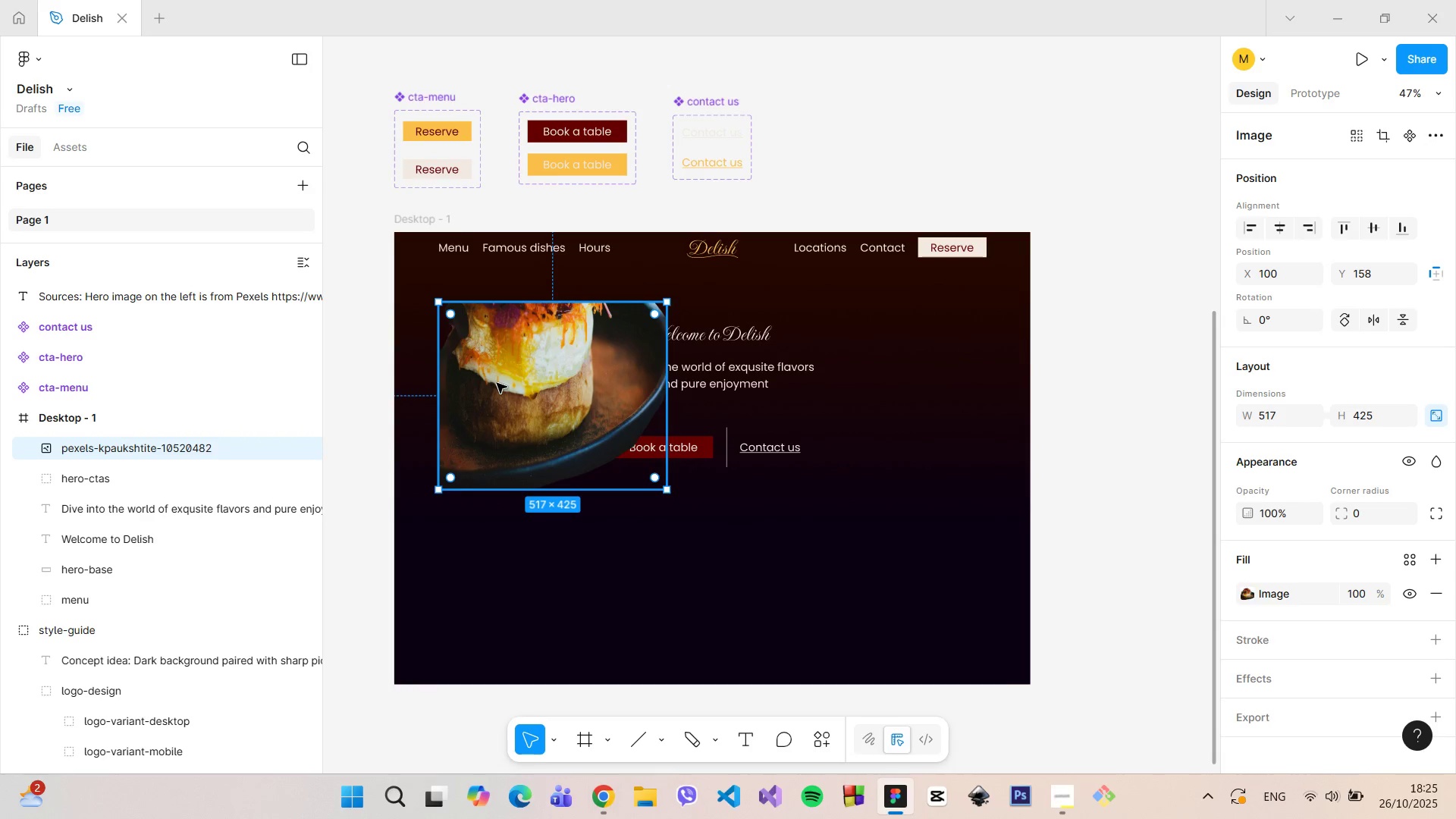 
hold_key(key=ShiftLeft, duration=0.59)
 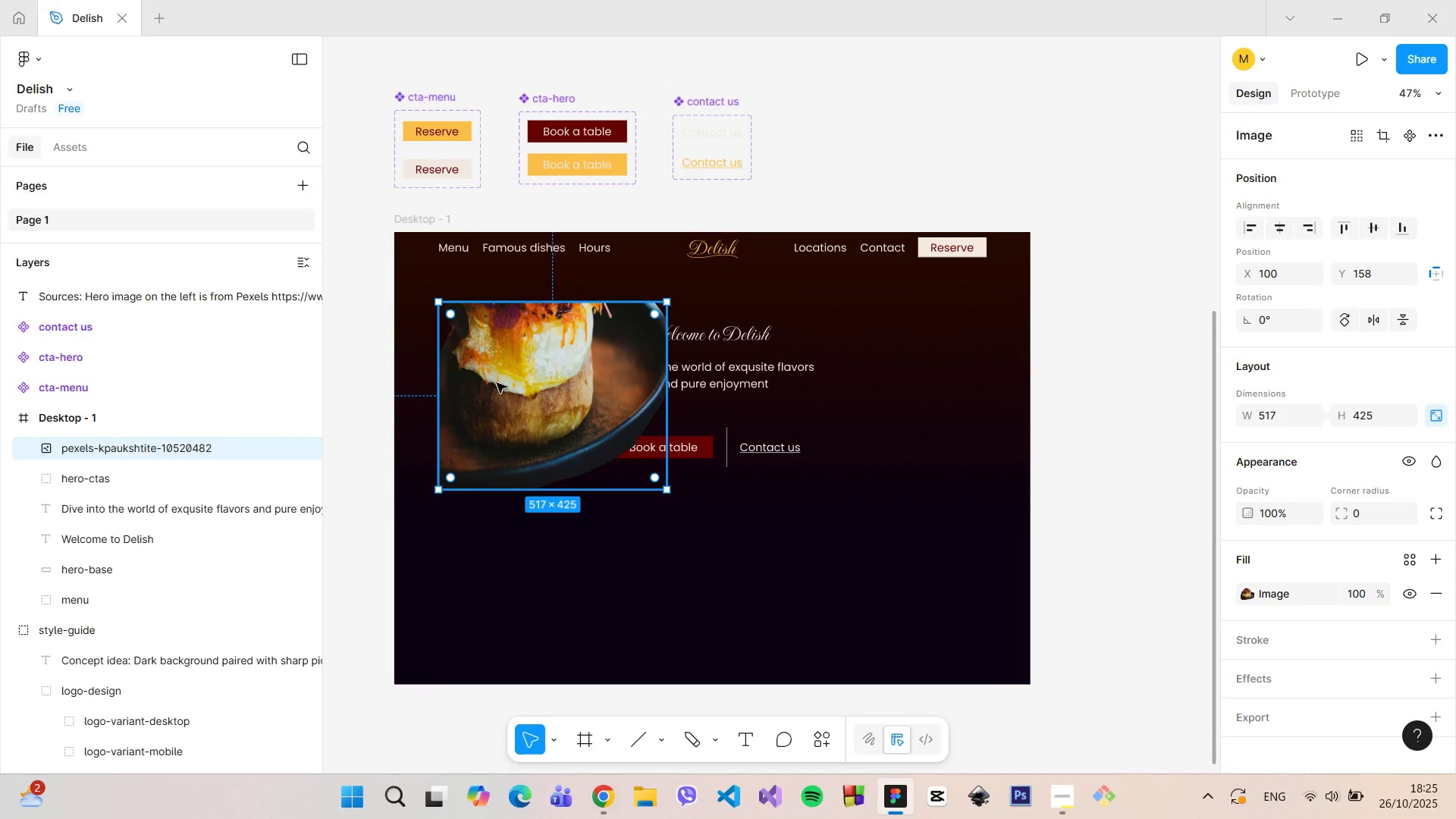 
double_click([497, 383])
 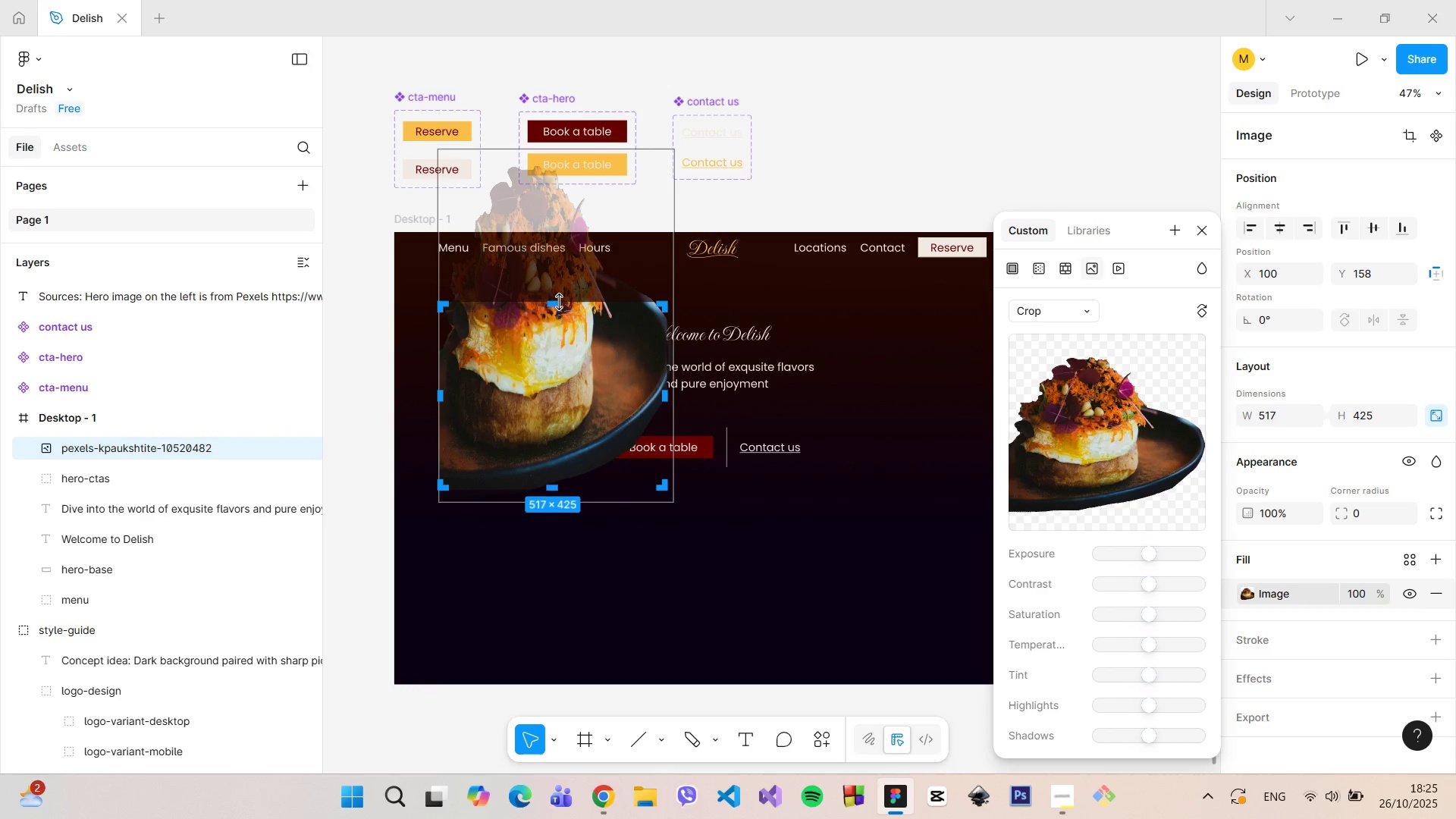 
left_click_drag(start_coordinate=[560, 303], to_coordinate=[570, 152])
 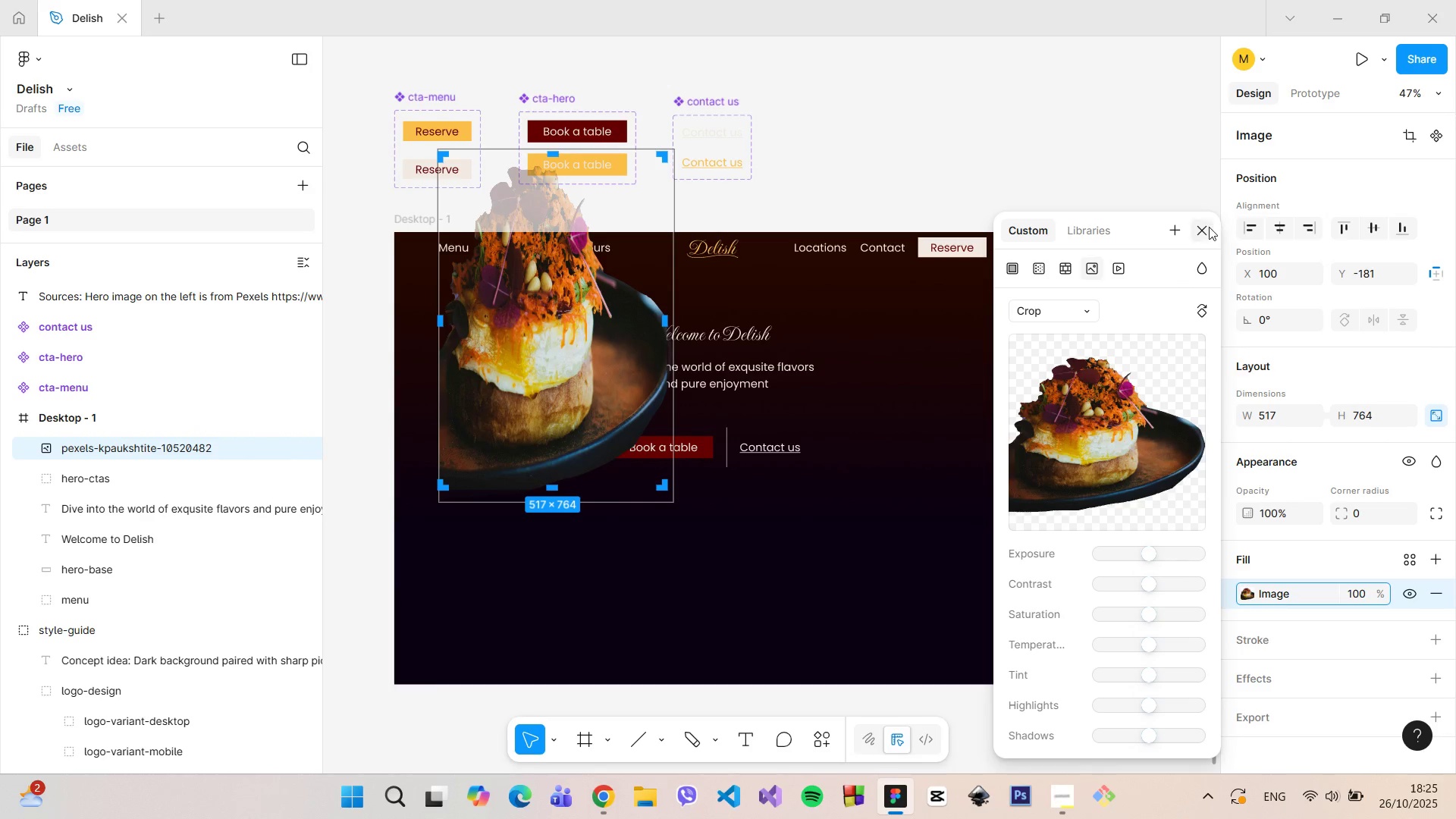 
left_click([1208, 227])
 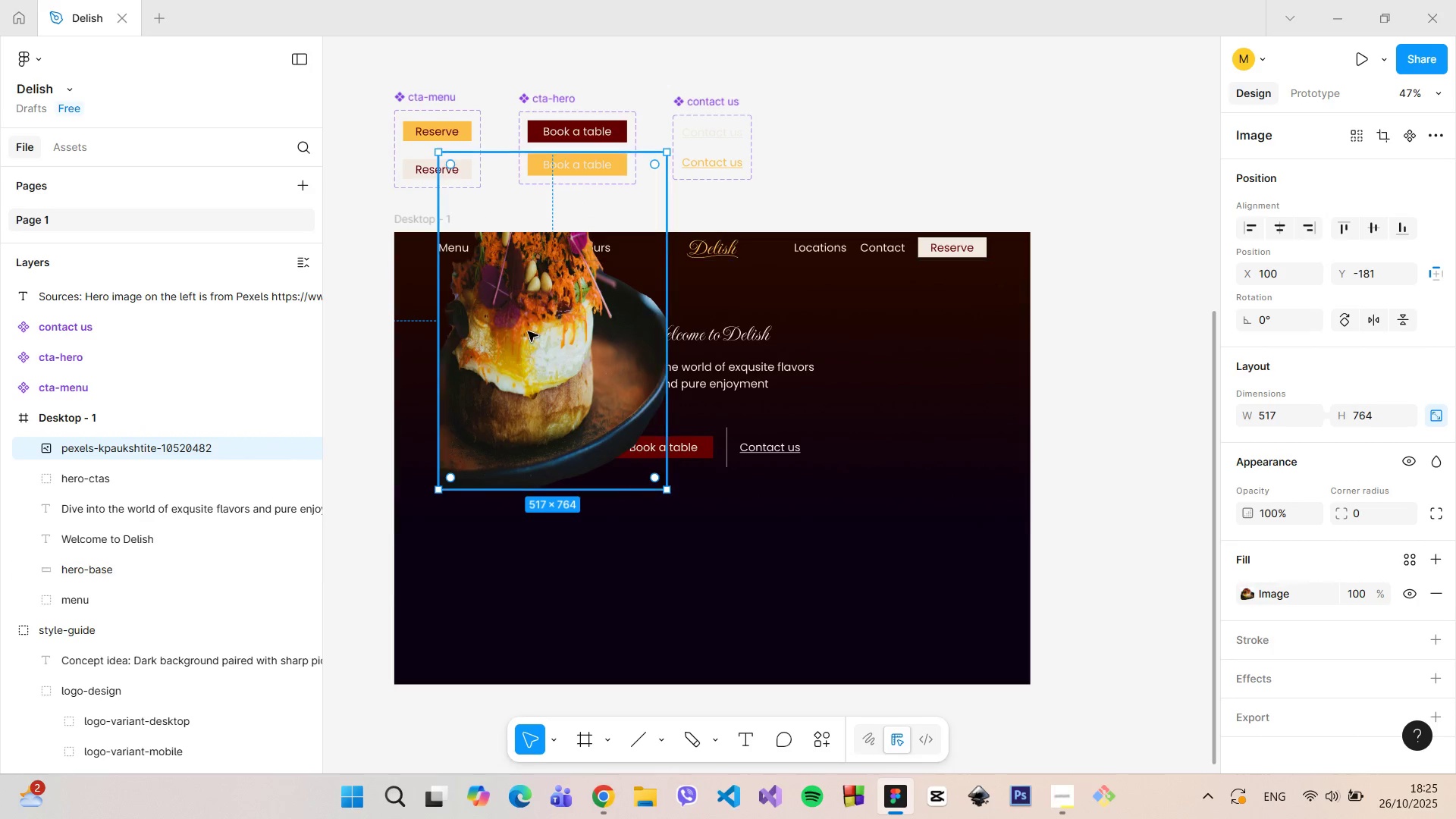 
left_click_drag(start_coordinate=[513, 341], to_coordinate=[491, 480])
 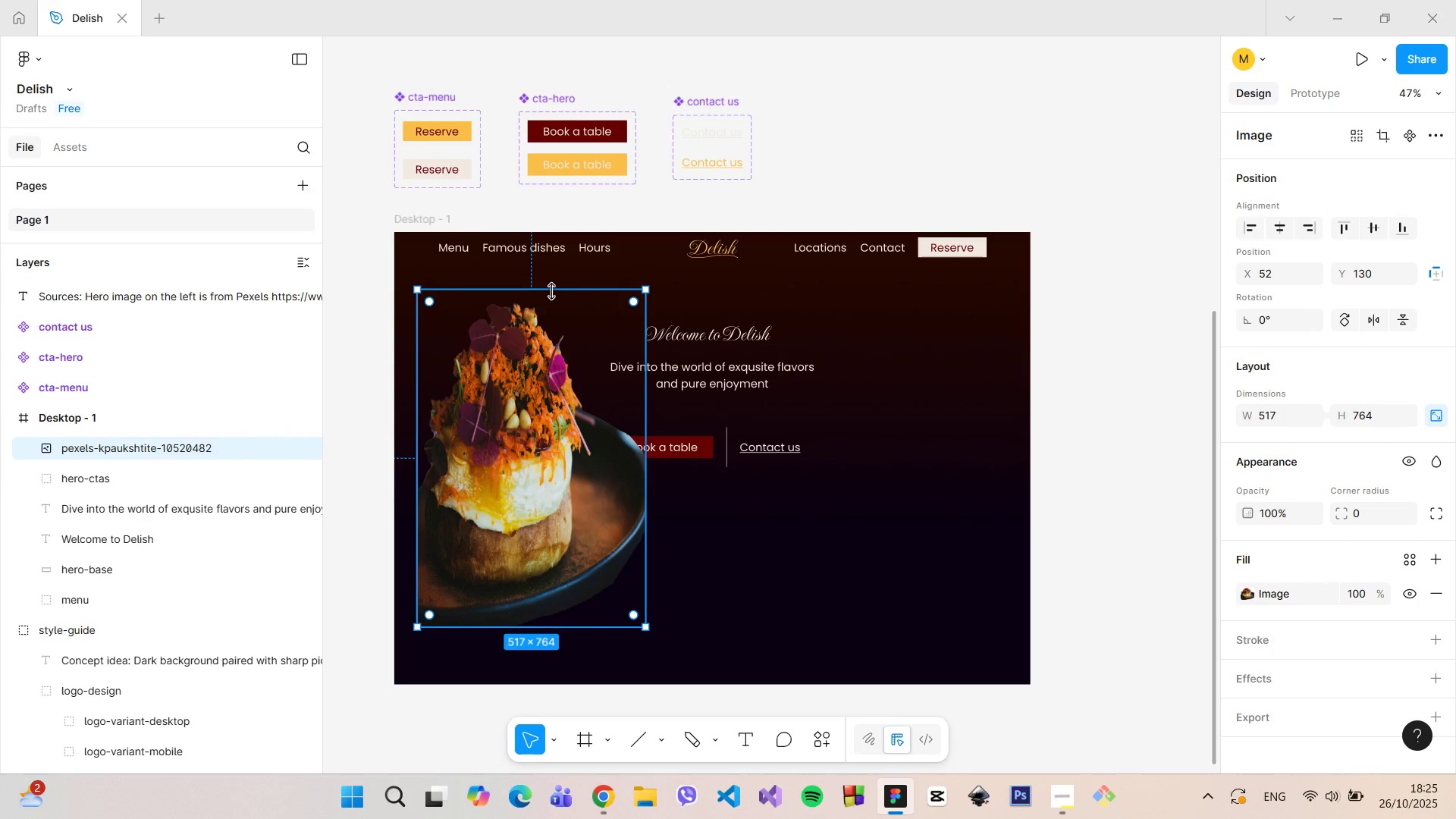 
left_click_drag(start_coordinate=[552, 291], to_coordinate=[542, 386])
 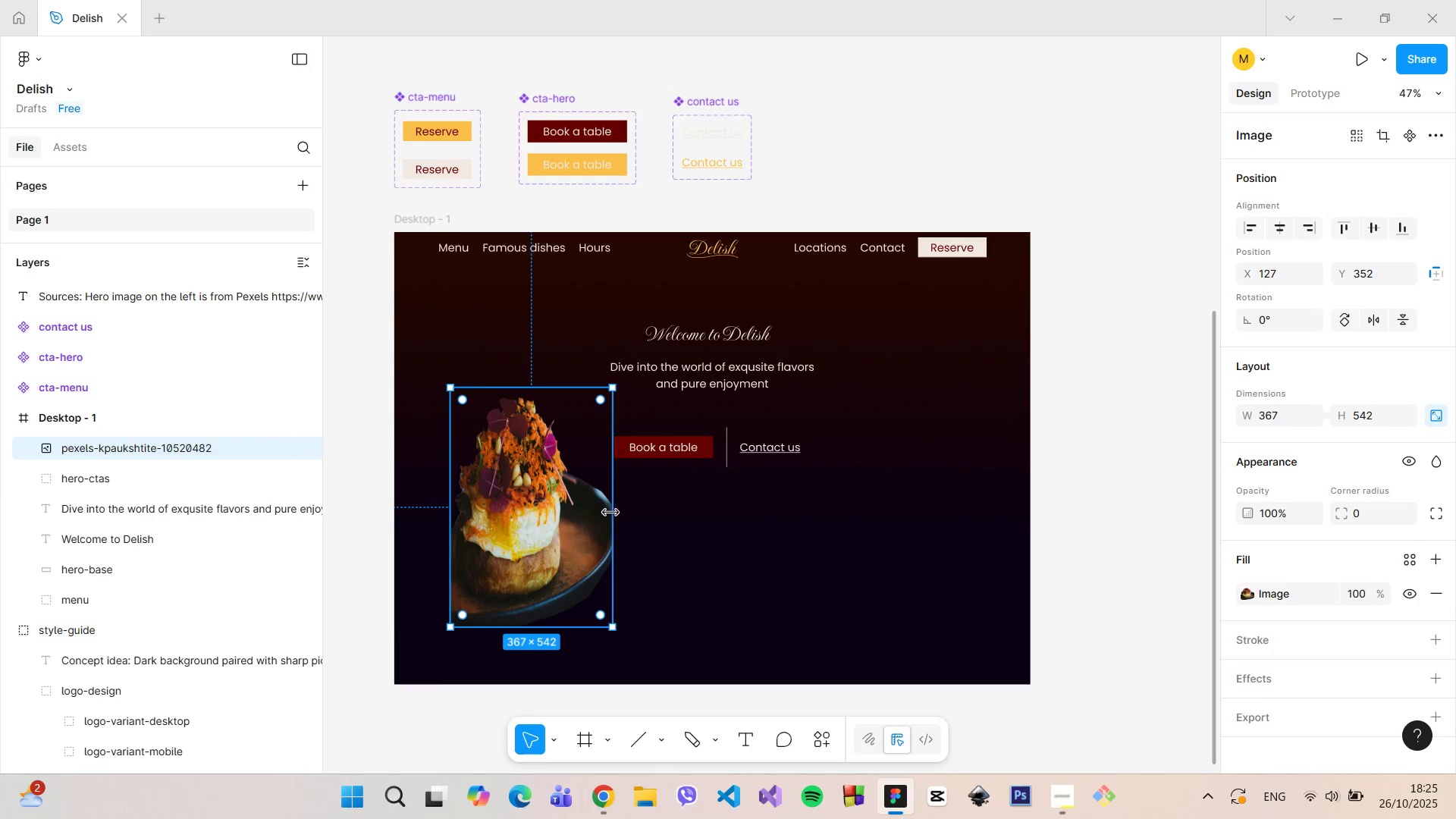 
left_click_drag(start_coordinate=[611, 513], to_coordinate=[683, 549])
 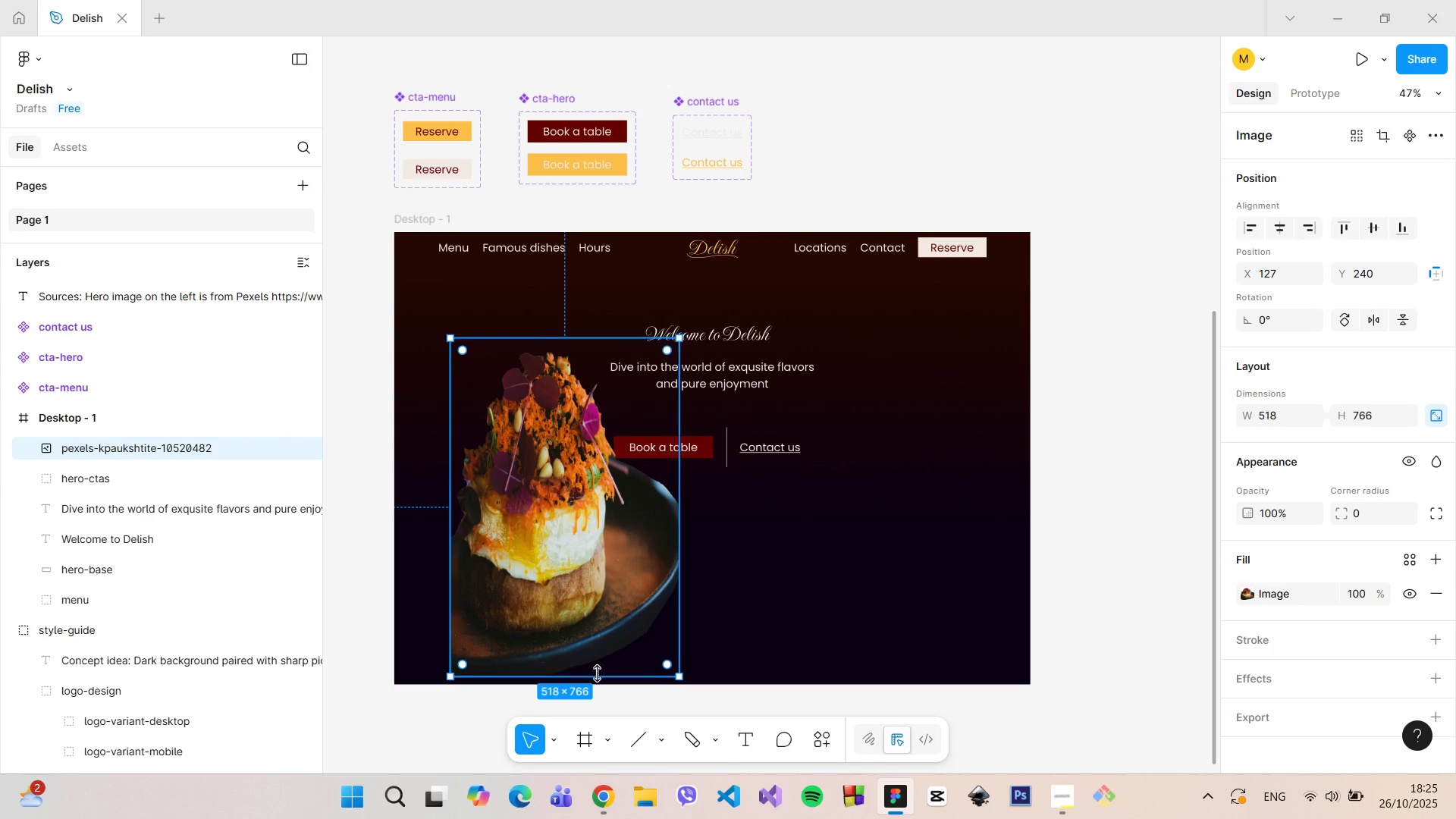 
left_click_drag(start_coordinate=[597, 676], to_coordinate=[620, 573])
 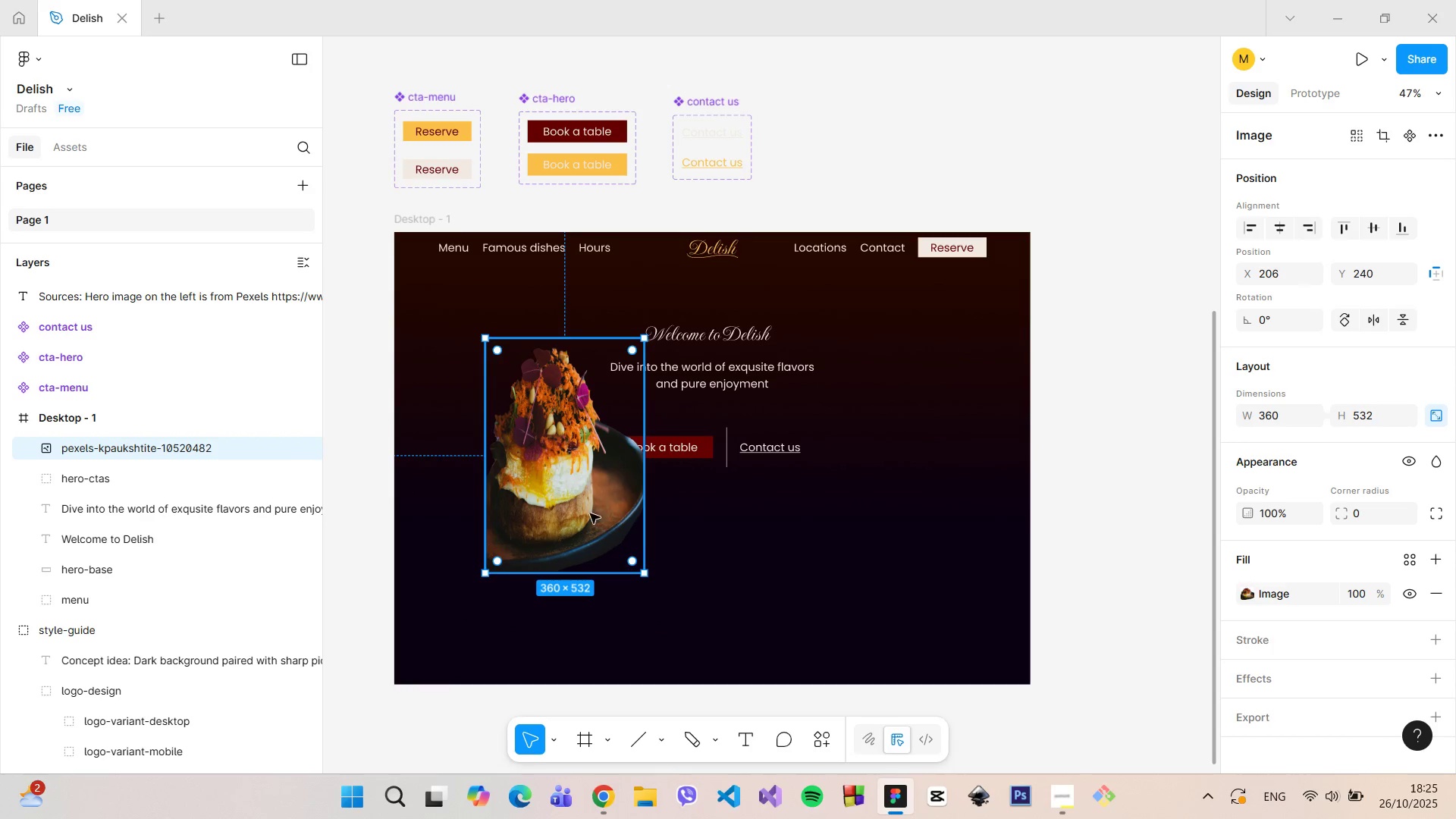 
left_click_drag(start_coordinate=[592, 515], to_coordinate=[494, 482])
 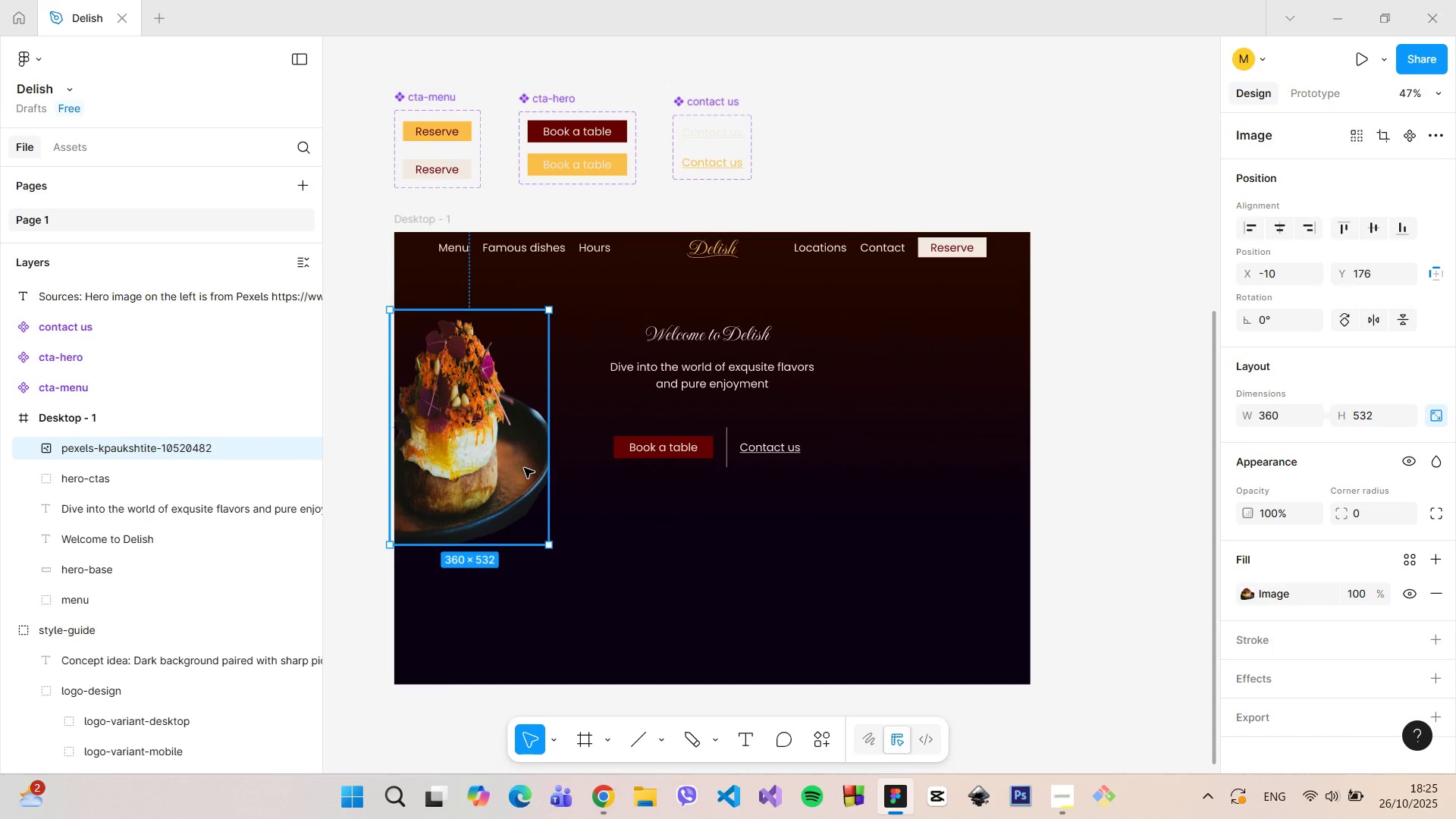 
double_click([524, 468])
 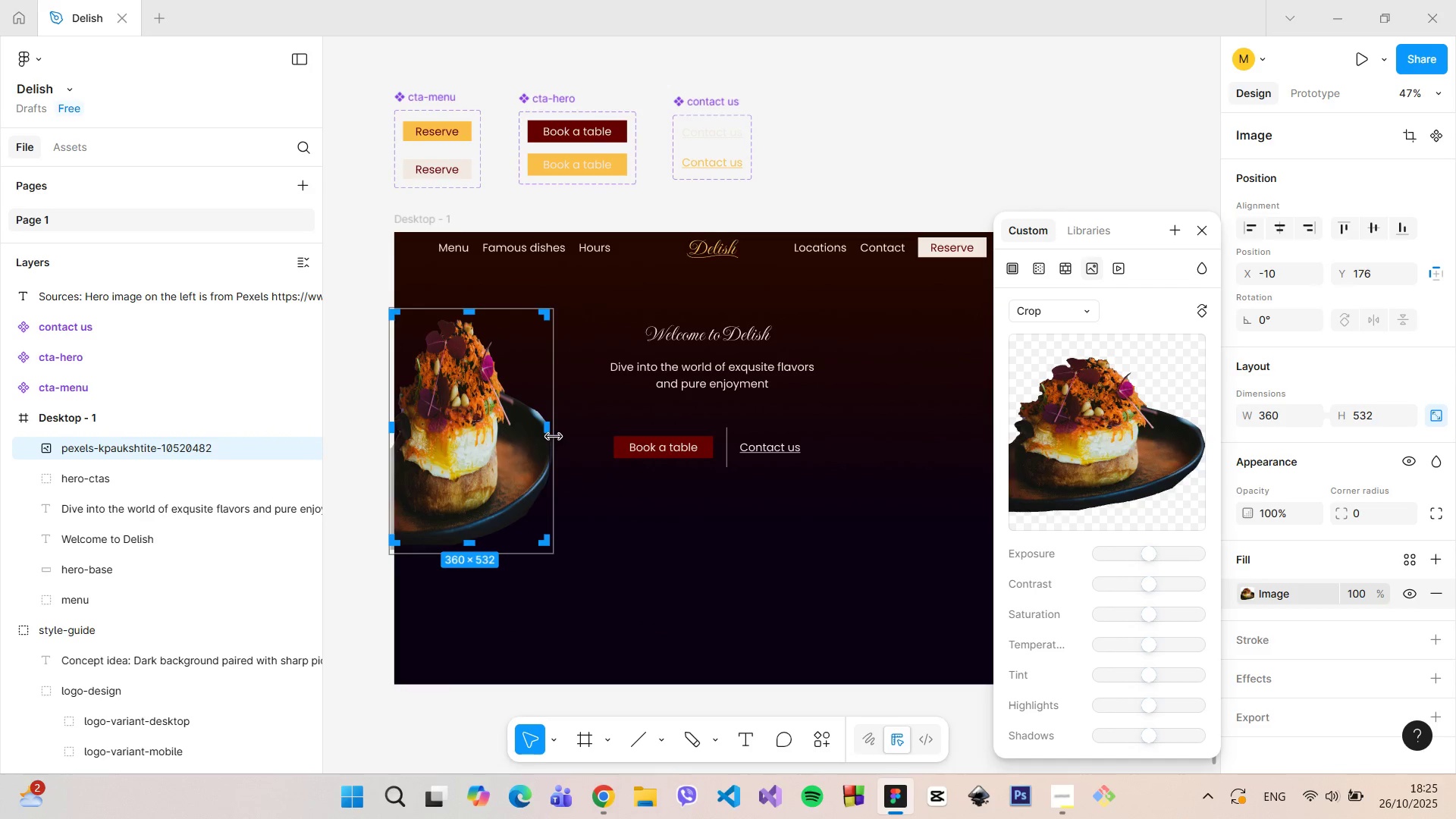 
left_click_drag(start_coordinate=[554, 435], to_coordinate=[554, 438])
 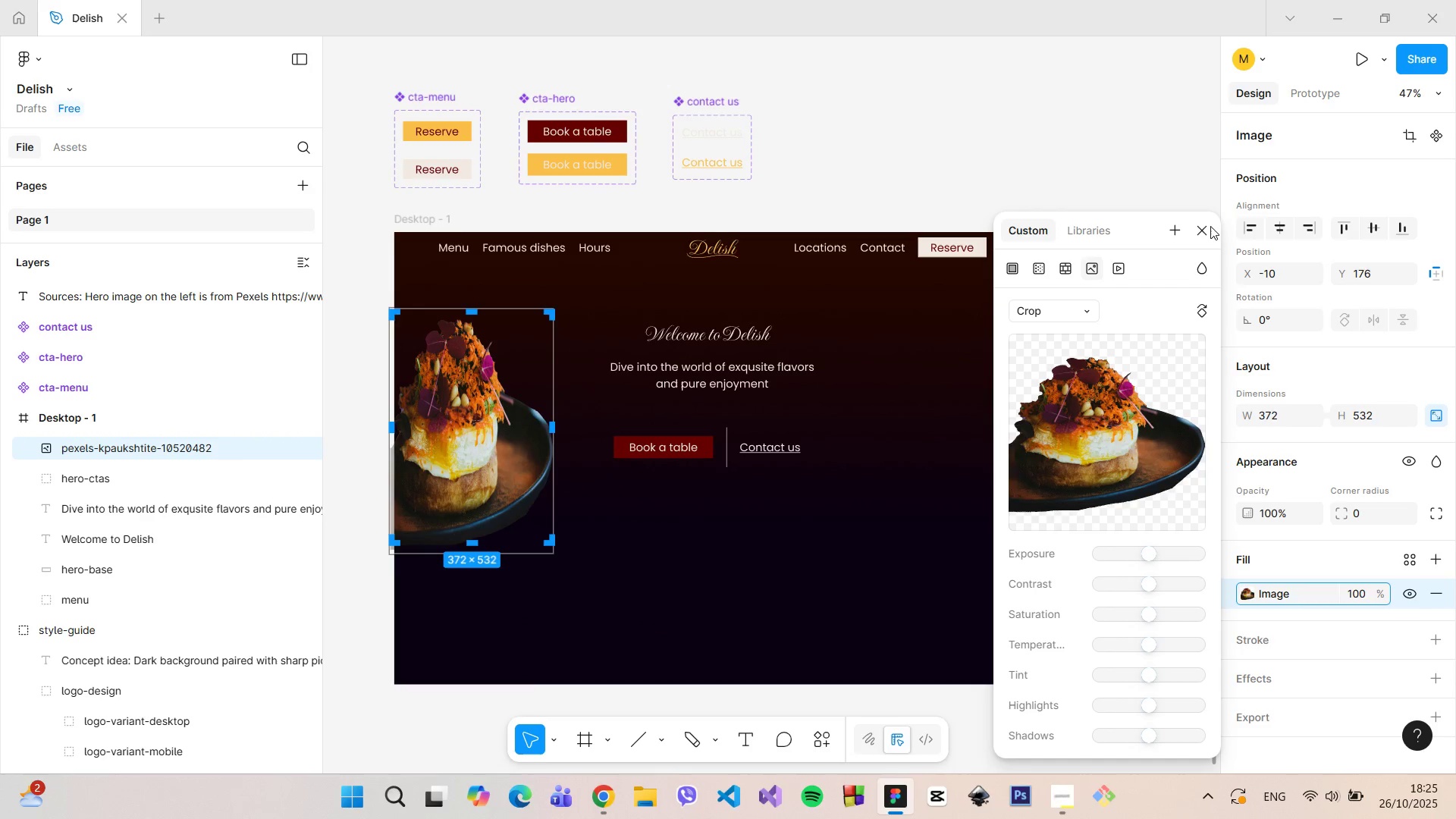 
left_click([1210, 226])
 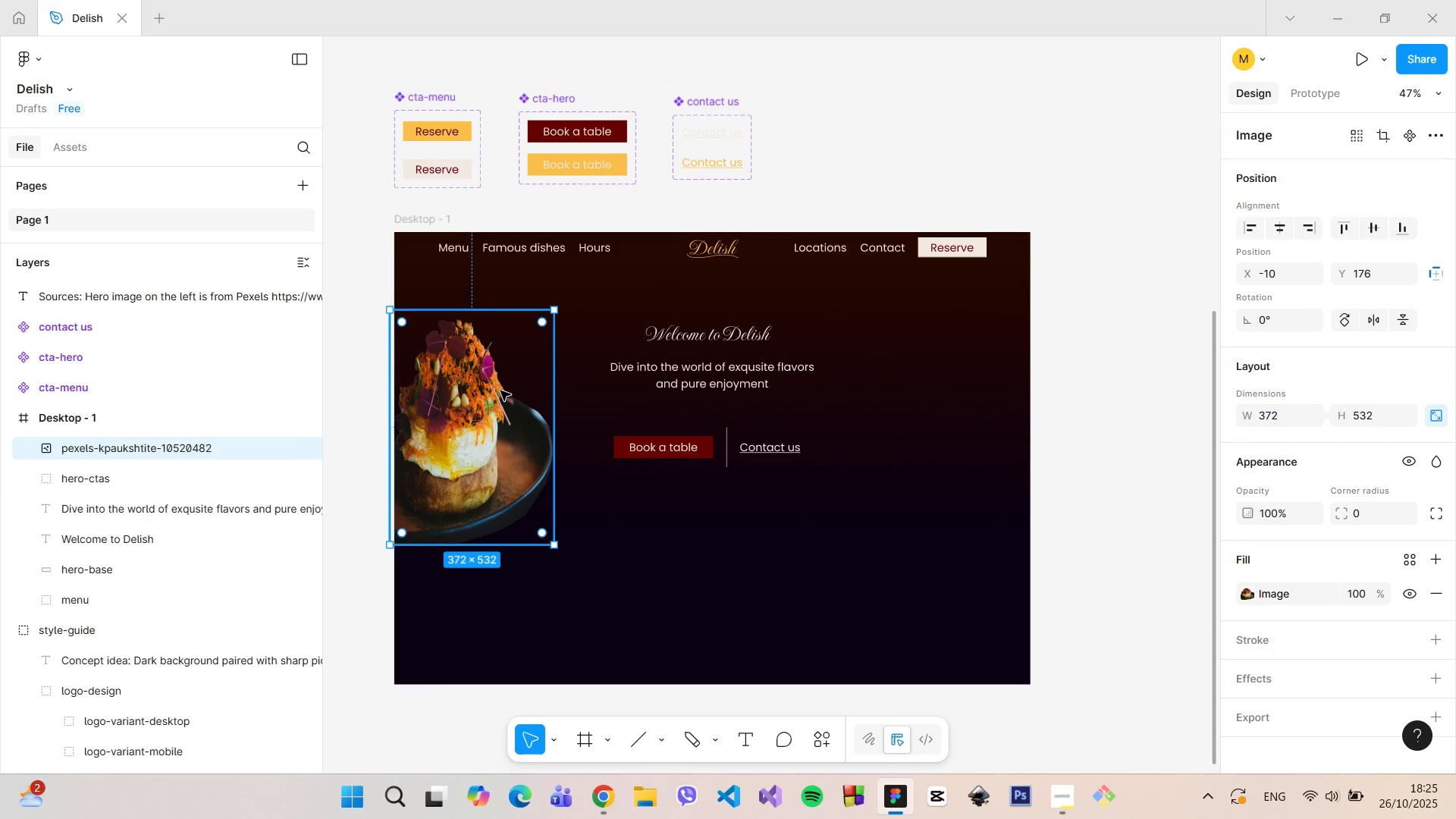 
left_click([500, 391])
 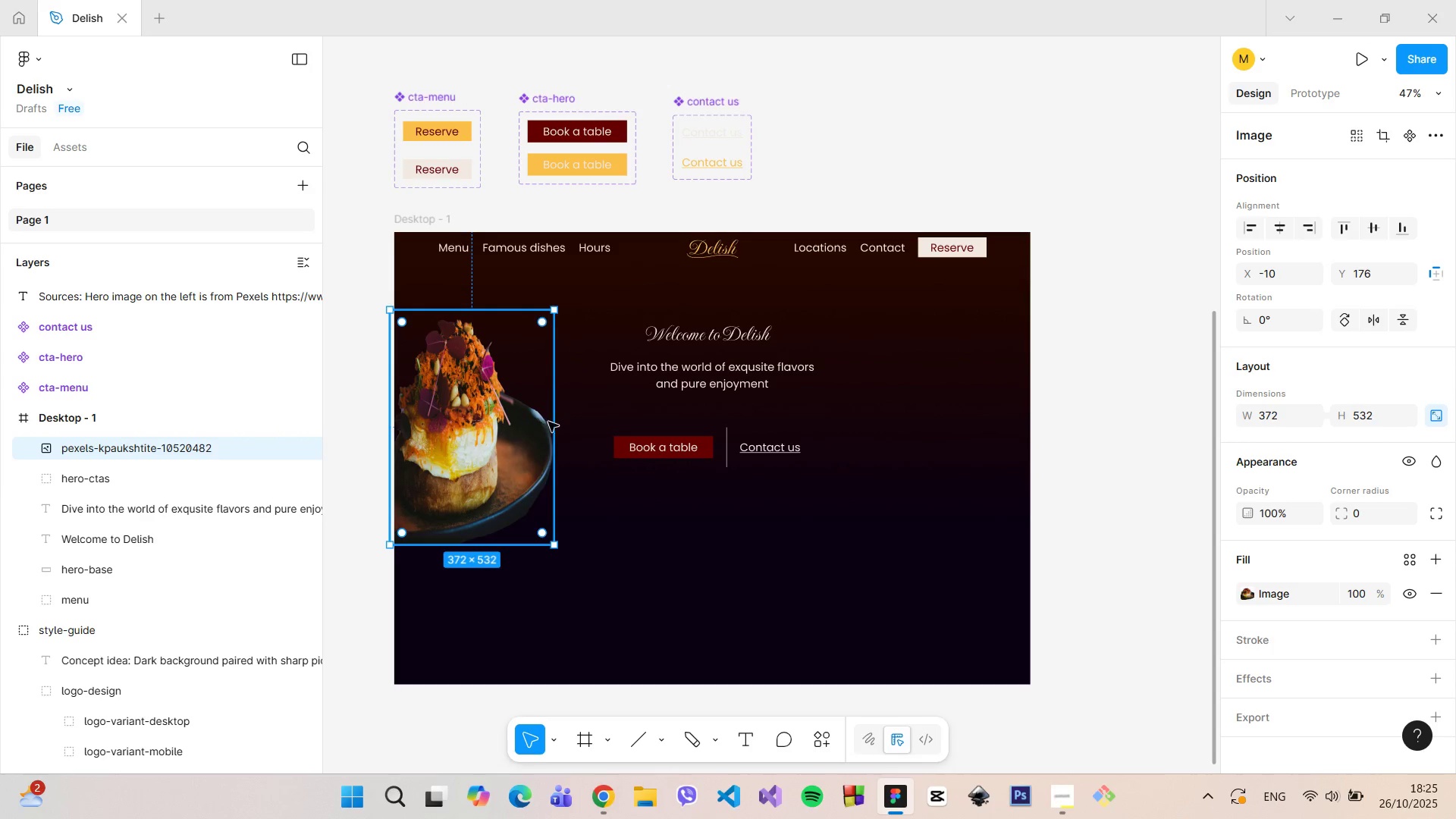 
left_click_drag(start_coordinate=[554, 422], to_coordinate=[604, 423])
 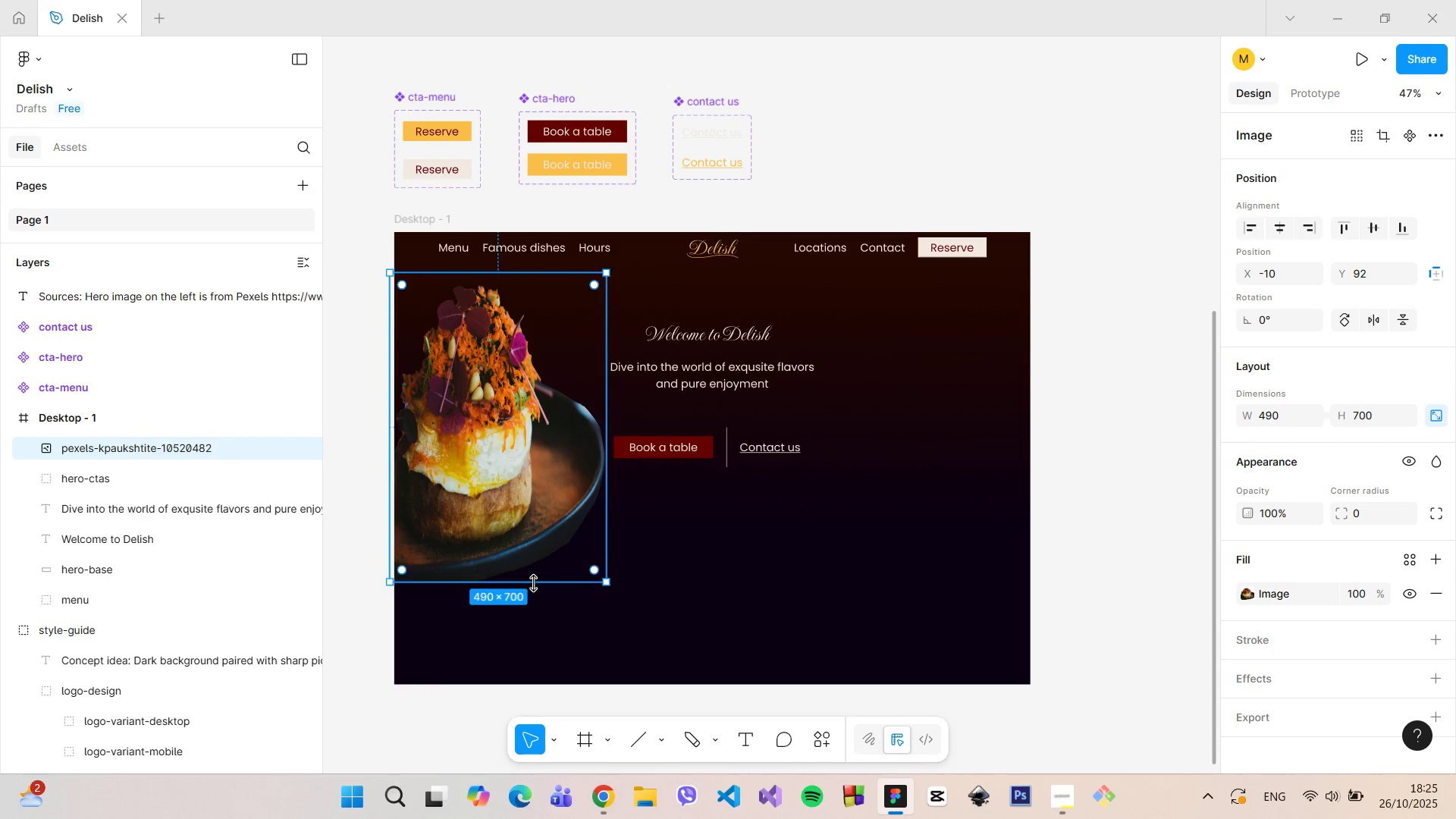 
left_click_drag(start_coordinate=[533, 583], to_coordinate=[553, 548])
 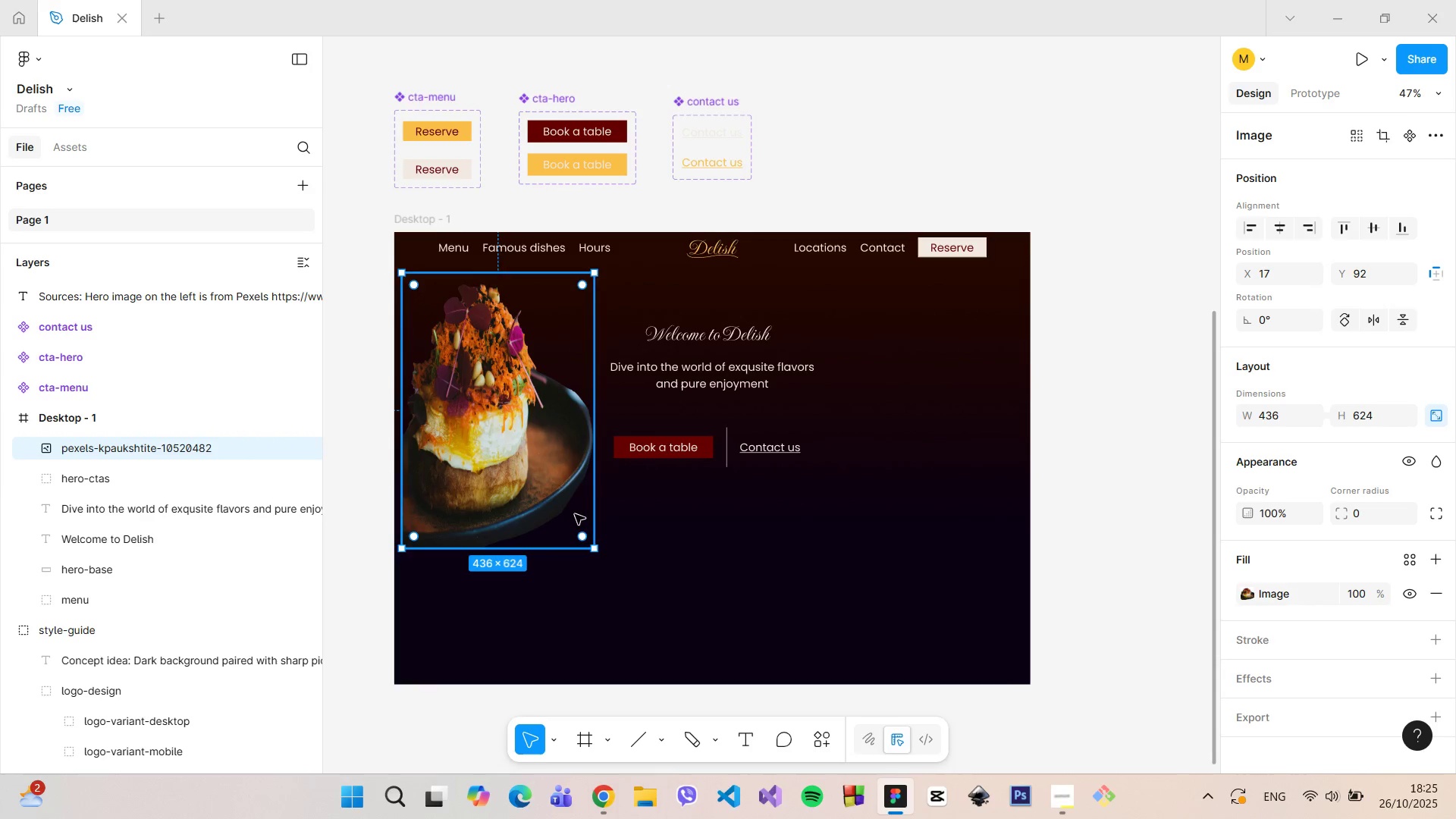 
double_click([575, 514])
 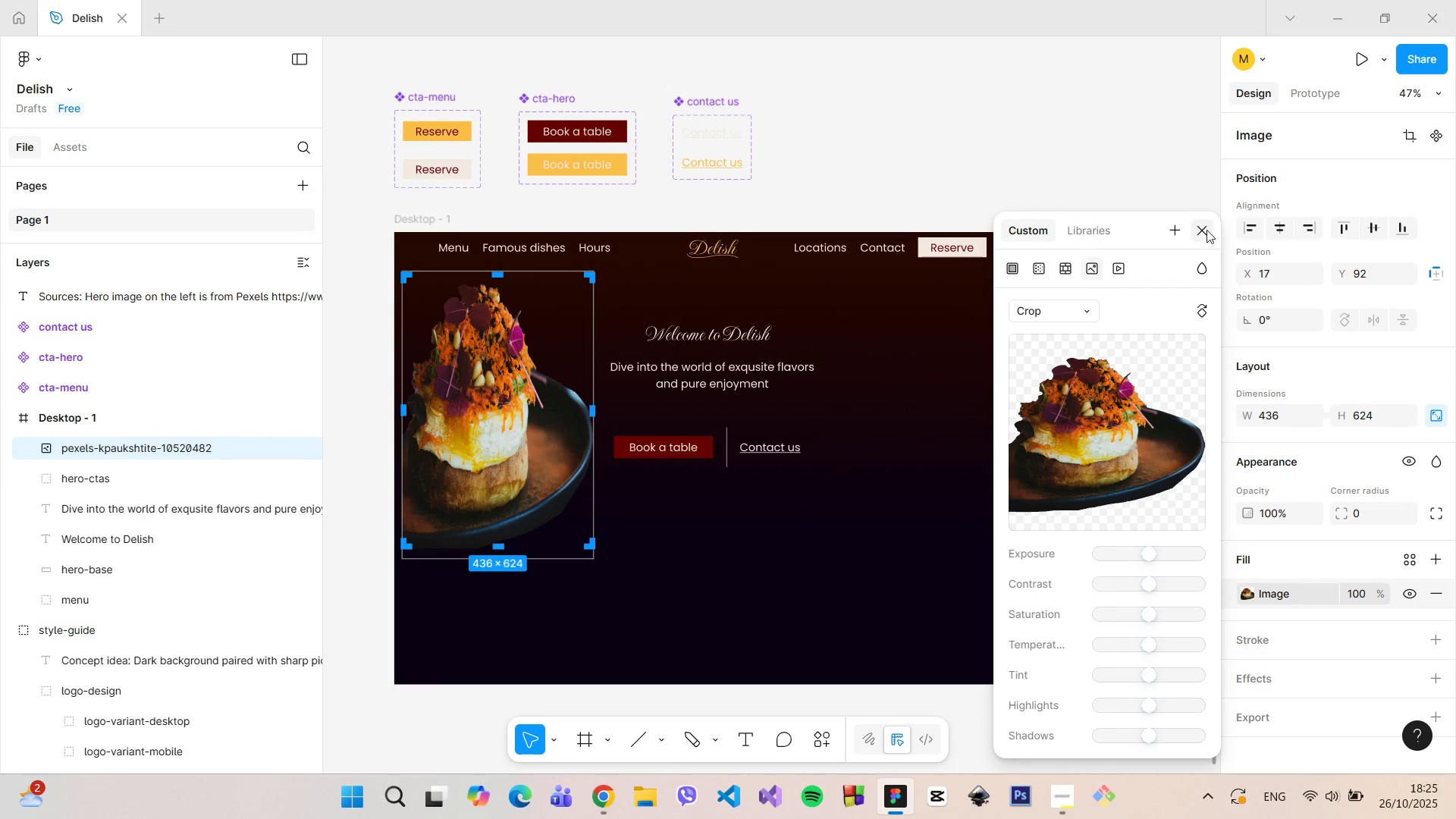 
left_click([1201, 232])
 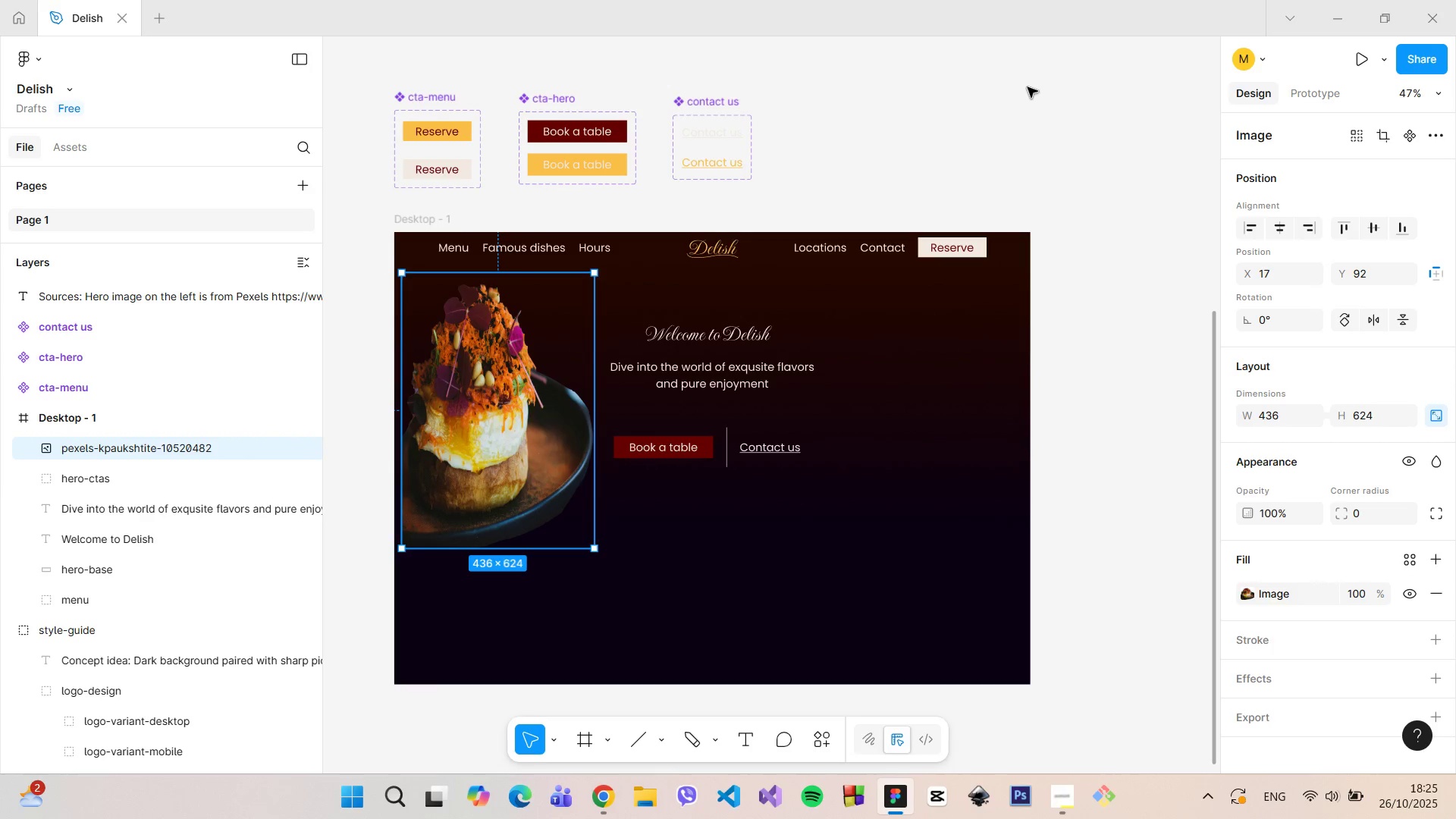 
left_click([1028, 87])
 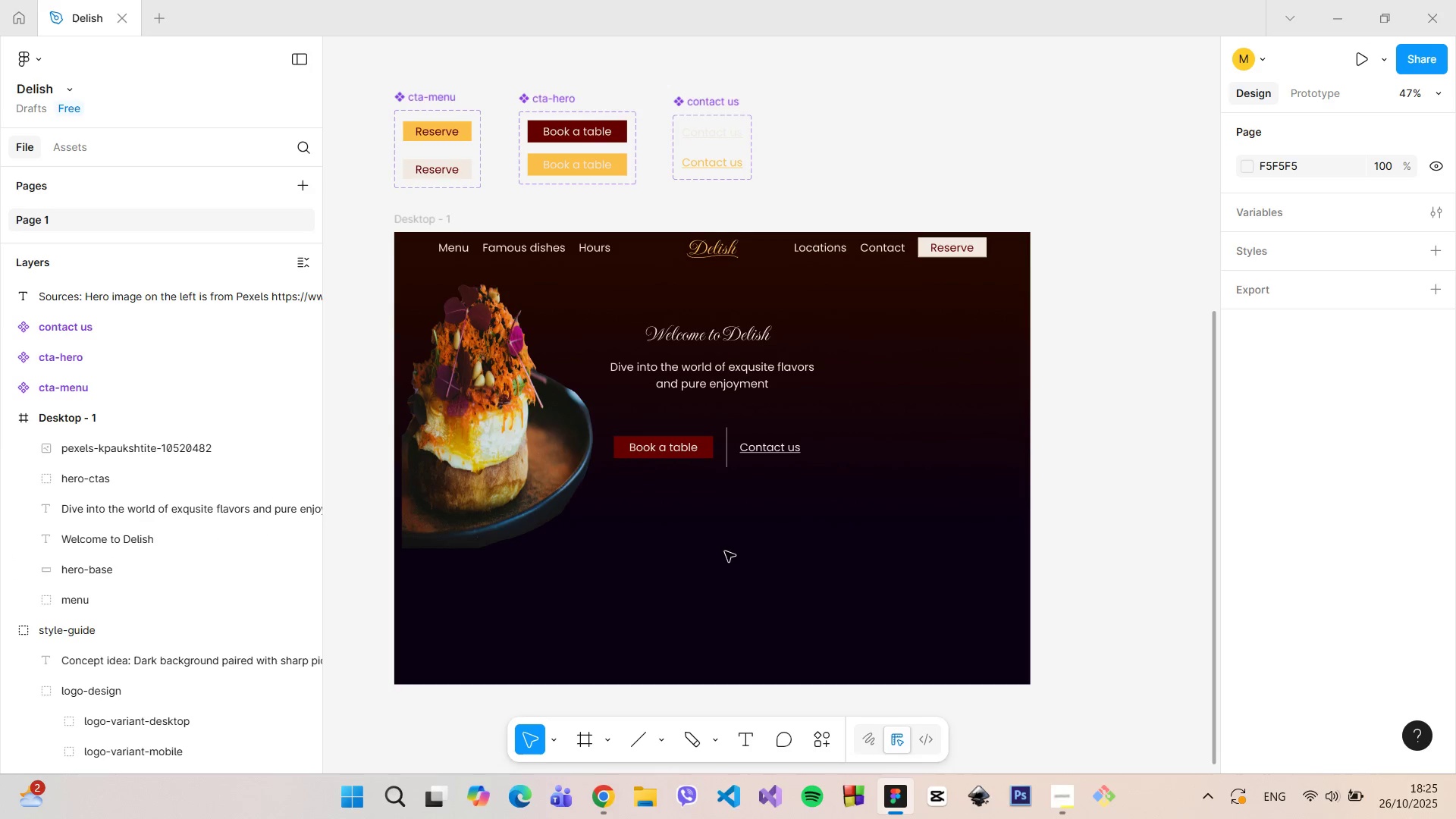 
wait(5.44)
 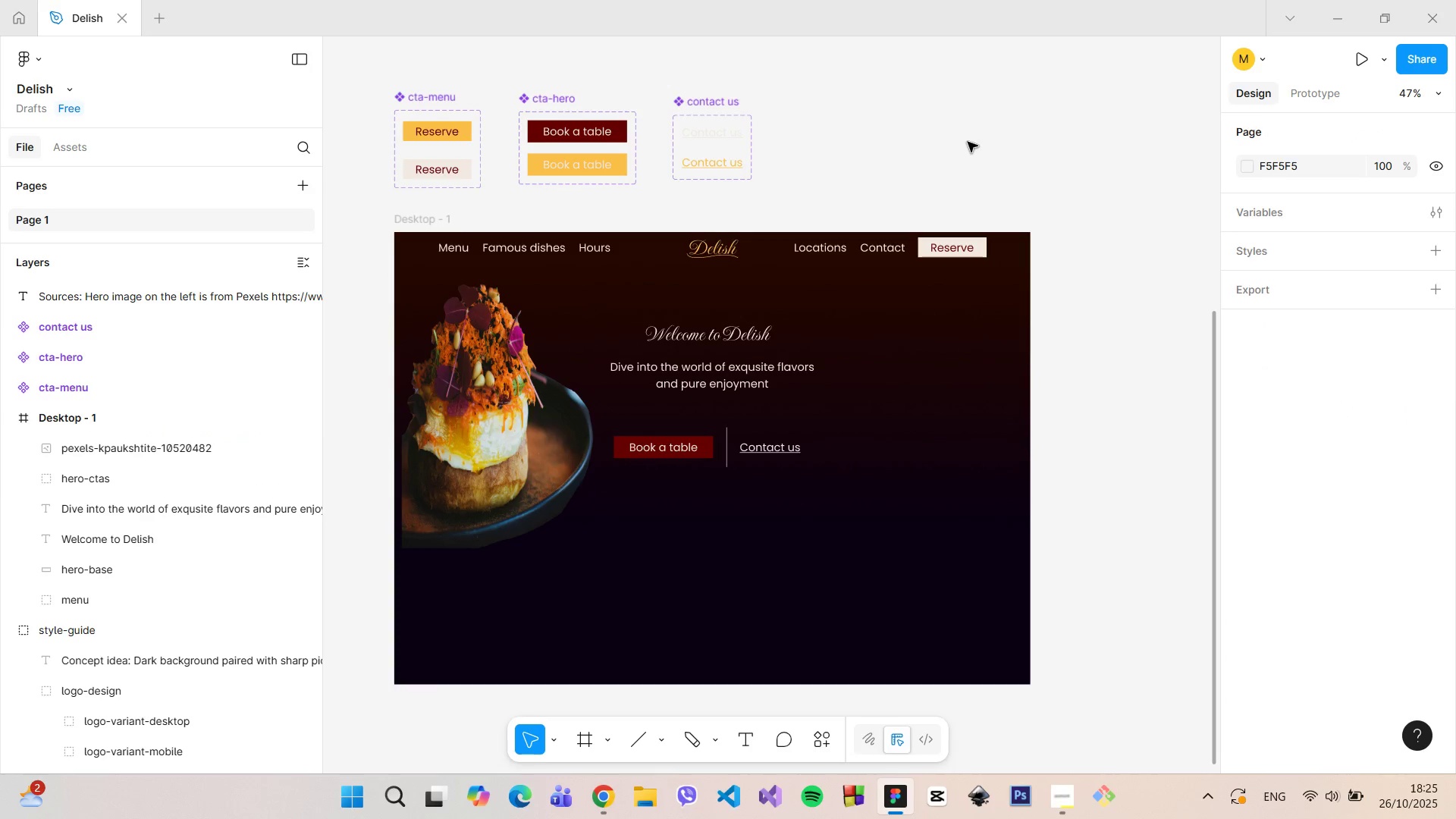 
hold_key(key=ControlLeft, duration=1.51)
scroll: coordinate [499, 485], scroll_direction: up, amount: 10.0
 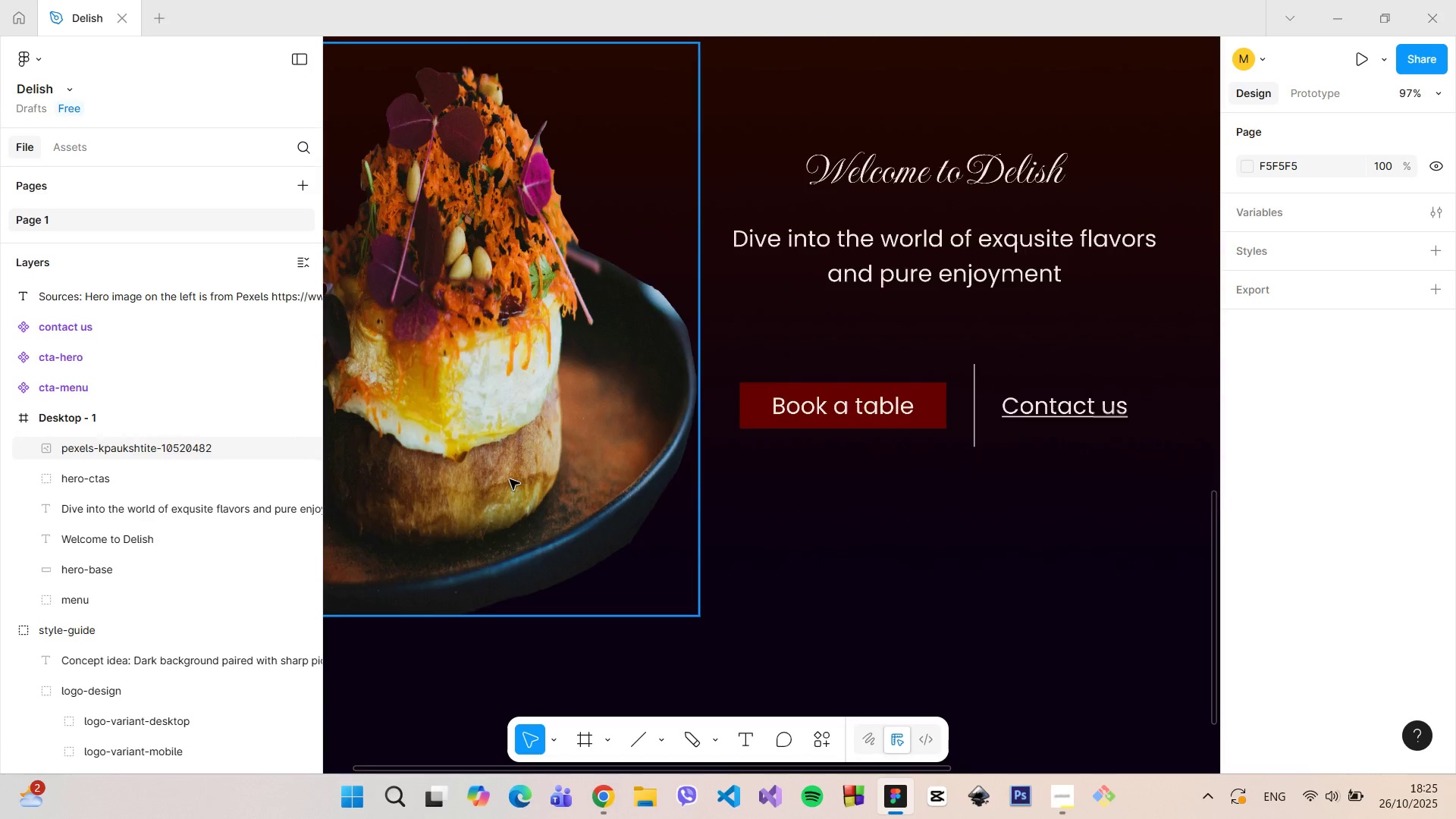 
scroll: coordinate [513, 479], scroll_direction: down, amount: 6.0
 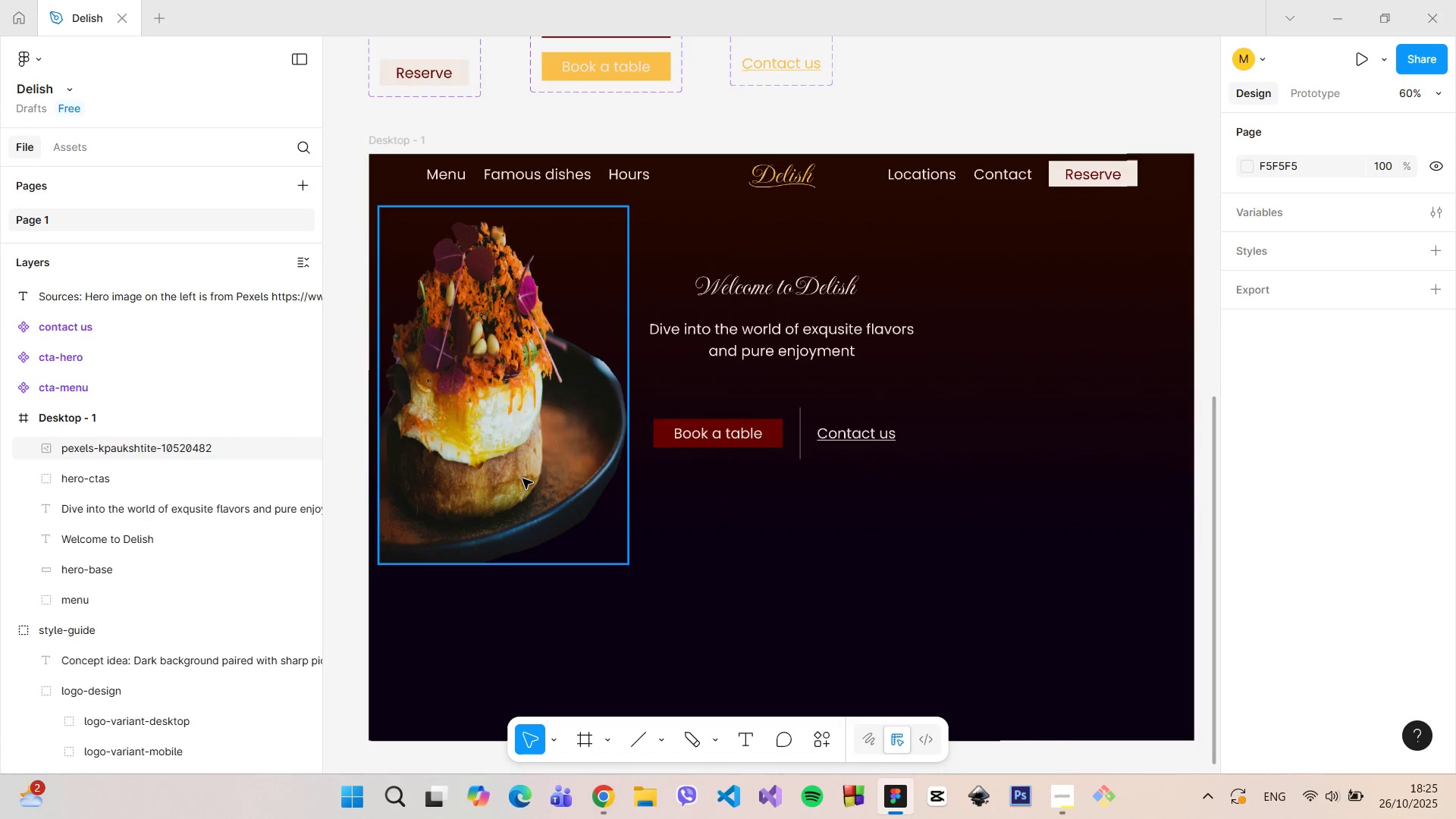 
key(Control+ControlLeft)
 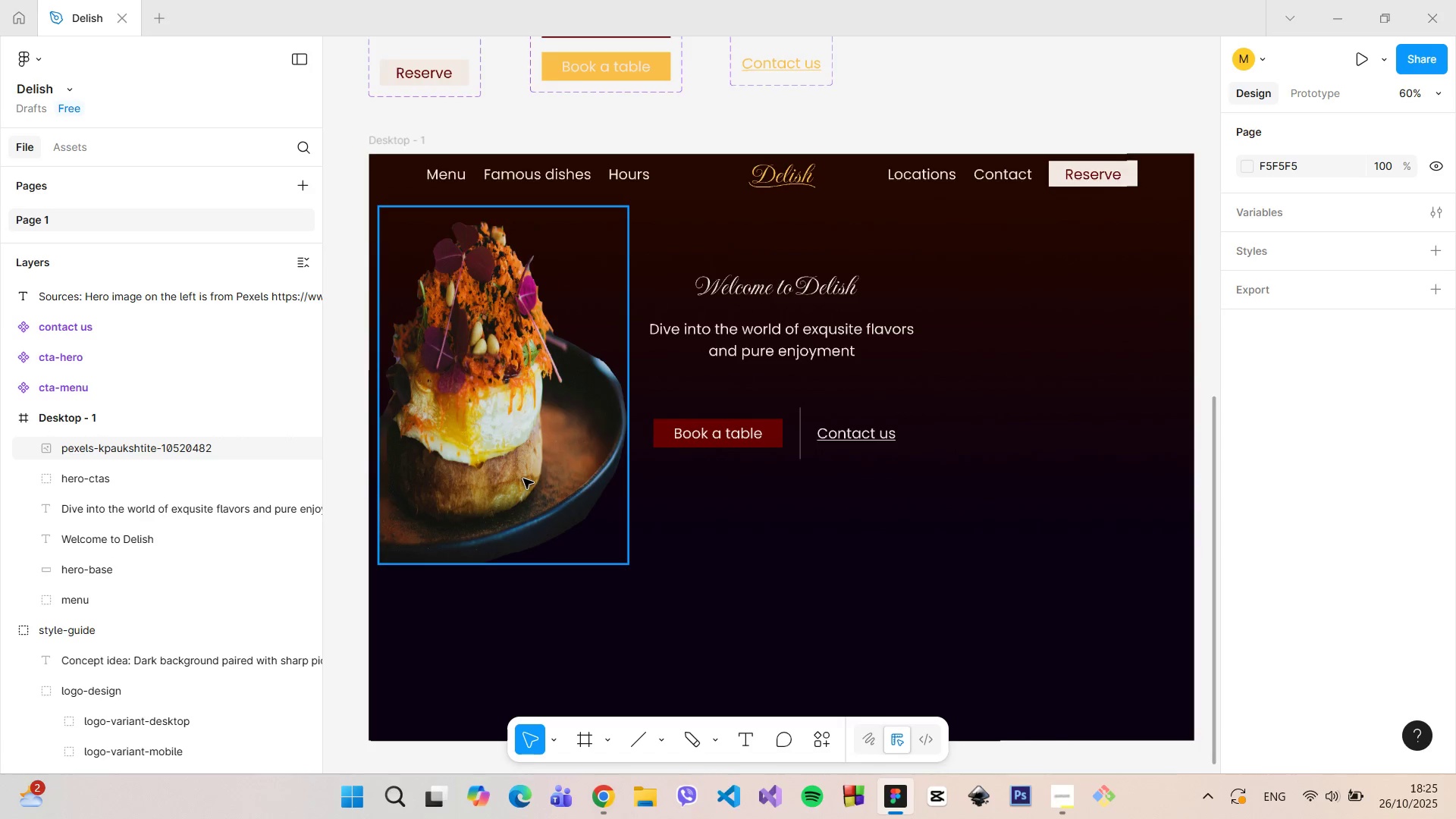 
key(Control+ControlLeft)
 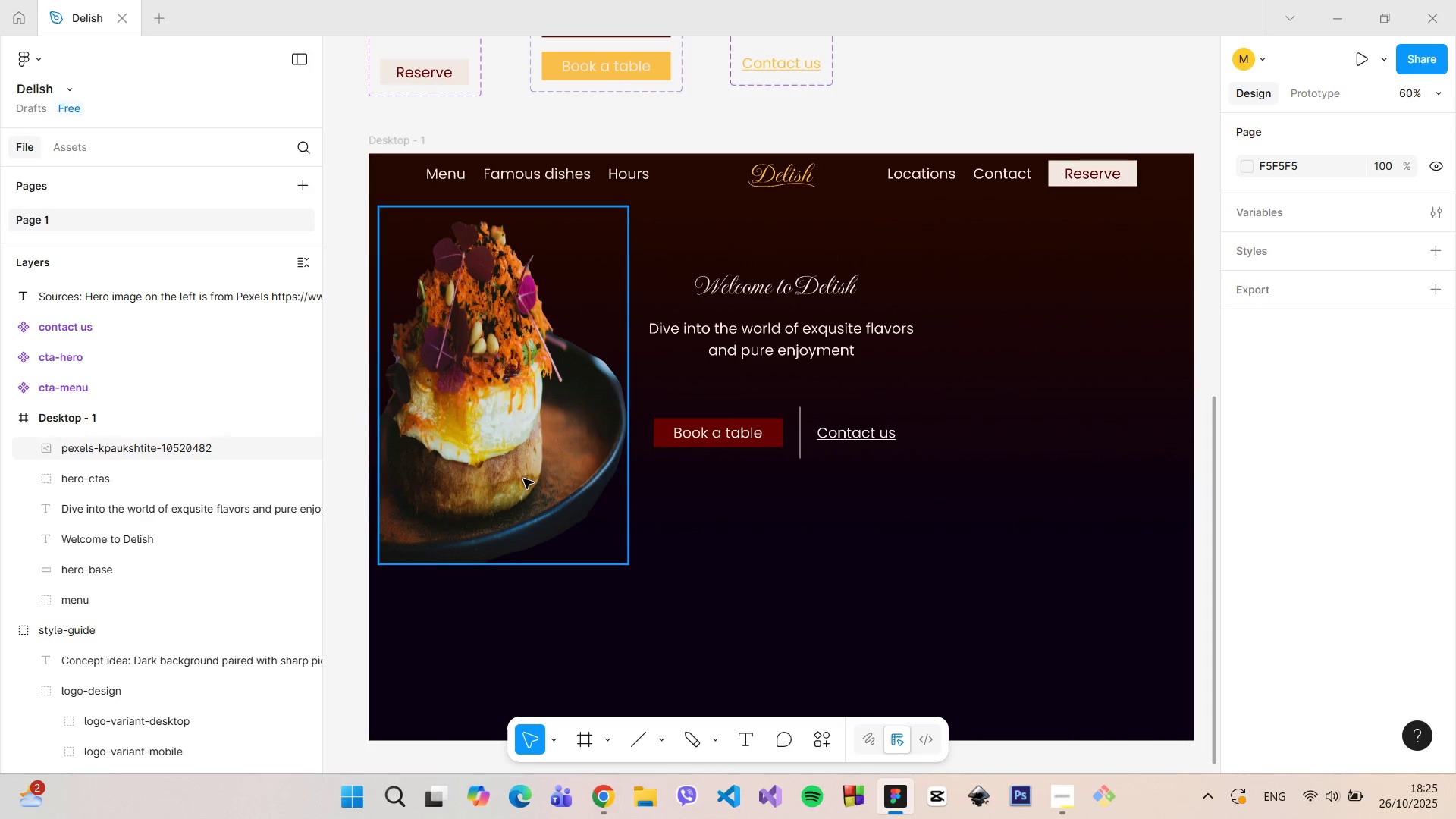 
left_click([523, 479])
 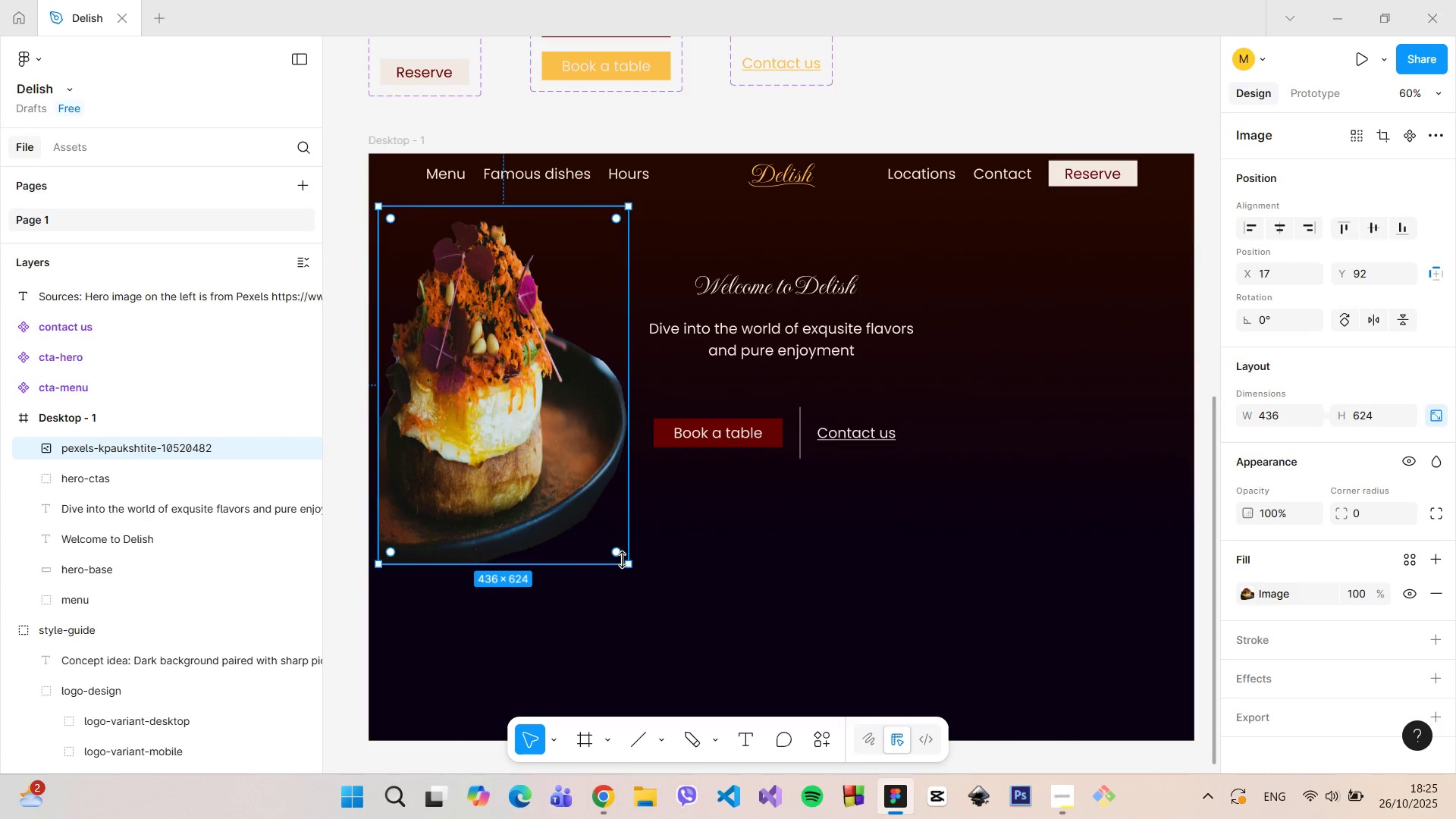 
hold_key(key=ShiftLeft, duration=1.52)
left_click_drag(start_coordinate=[626, 563], to_coordinate=[513, 309])
 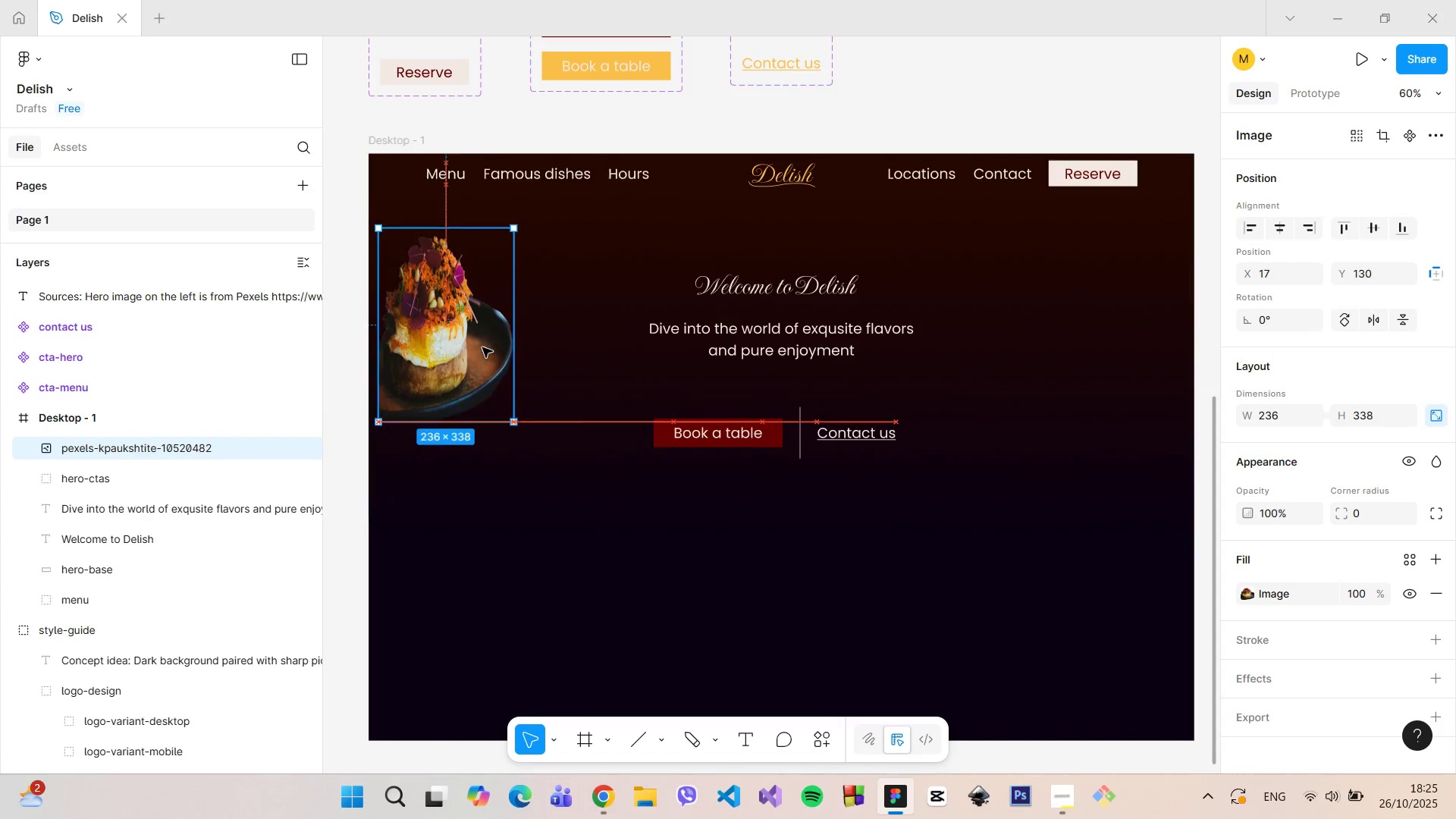 
hold_key(key=ShiftLeft, duration=0.38)
 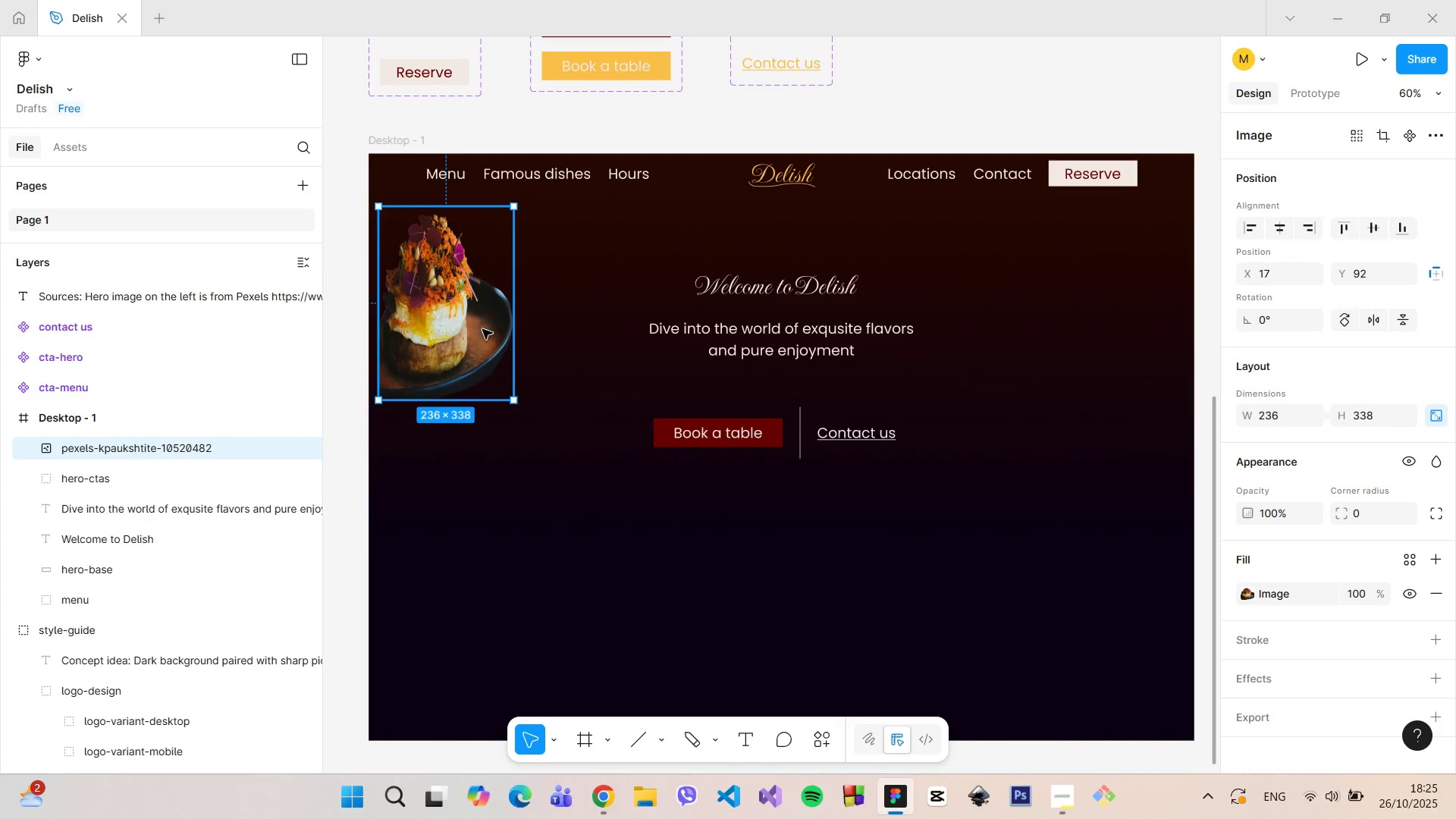 
left_click_drag(start_coordinate=[482, 320], to_coordinate=[482, 347])
 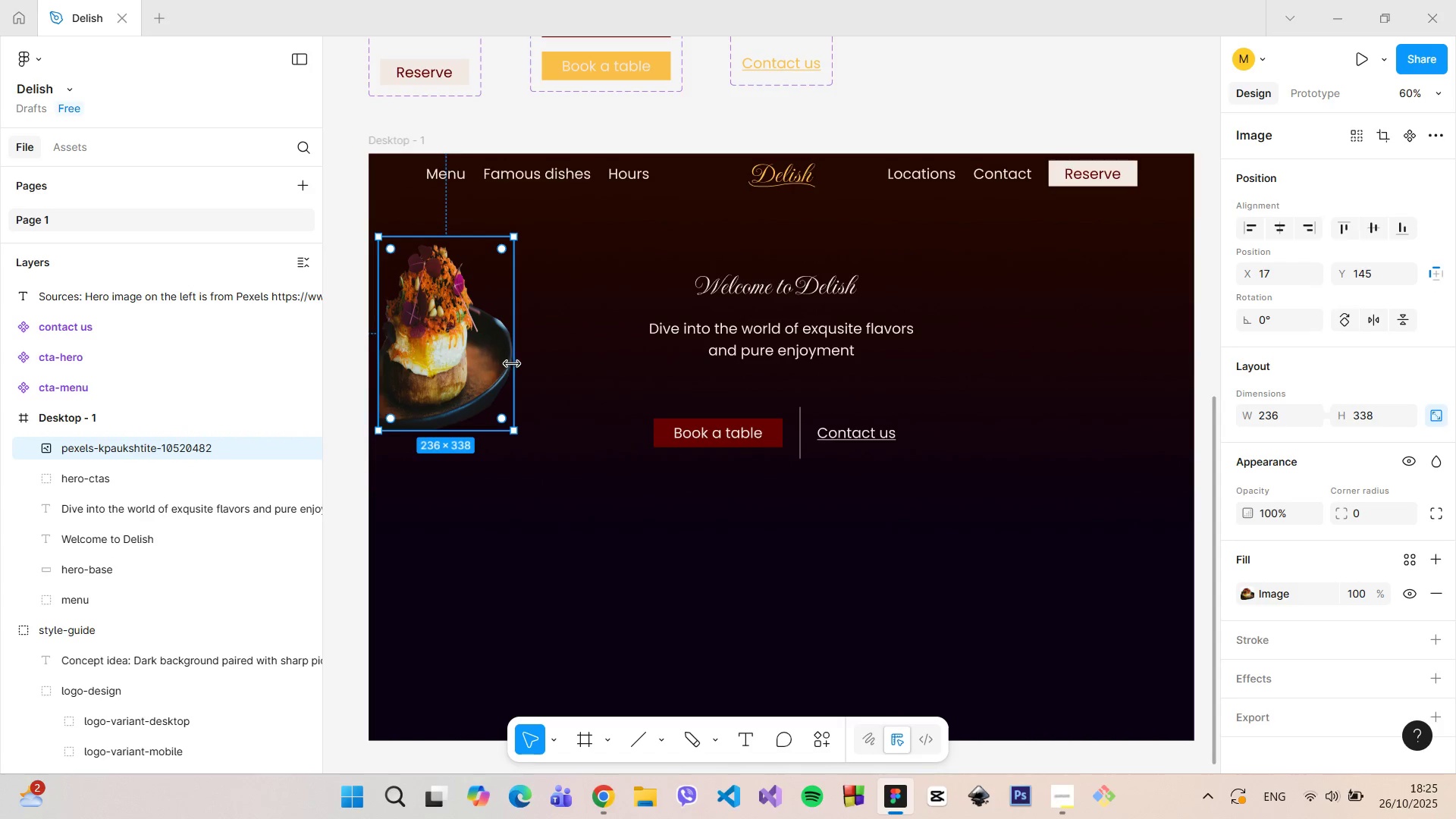 
left_click_drag(start_coordinate=[514, 363], to_coordinate=[557, 366])
 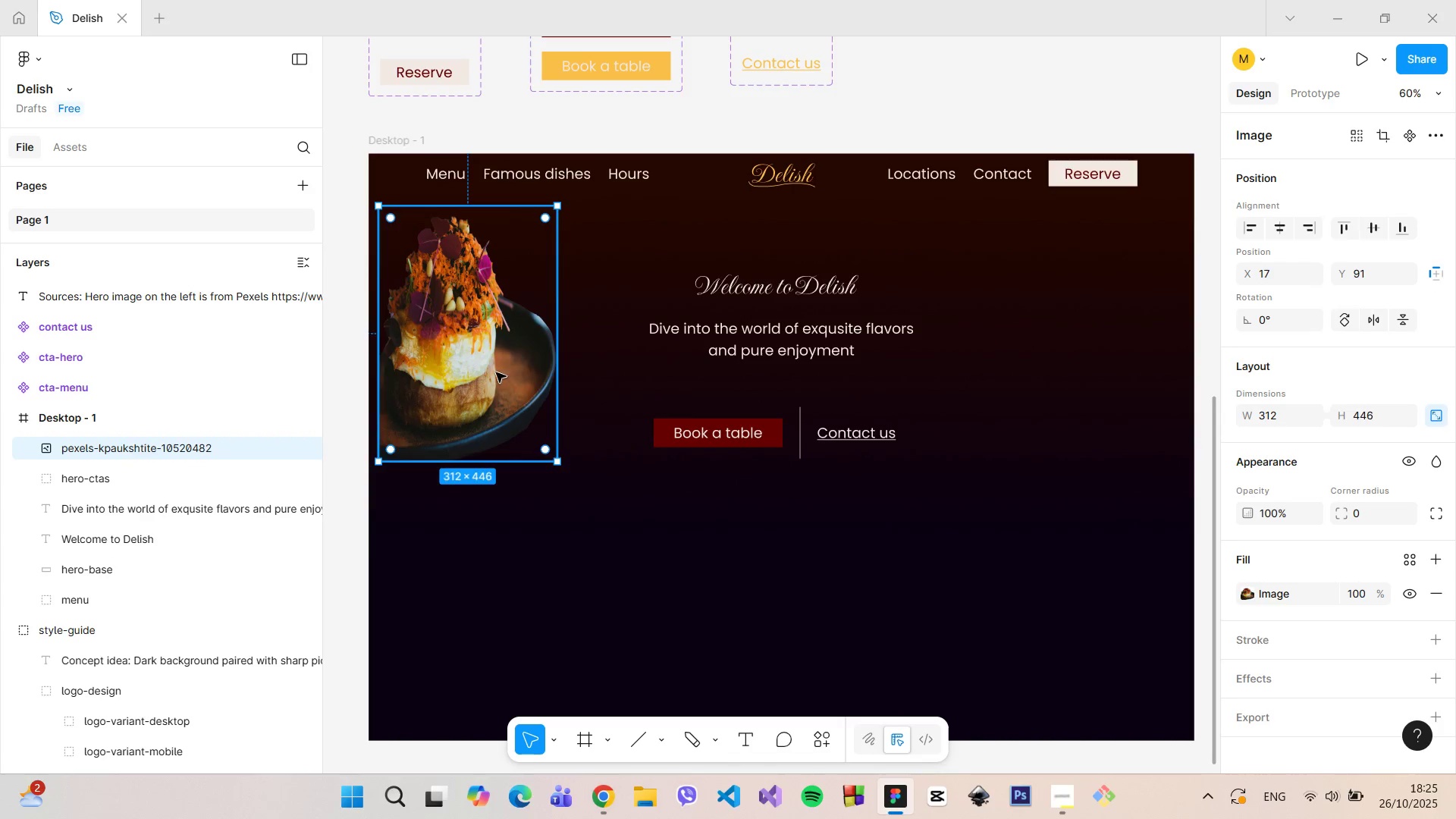 
left_click_drag(start_coordinate=[498, 371], to_coordinate=[480, 384])
 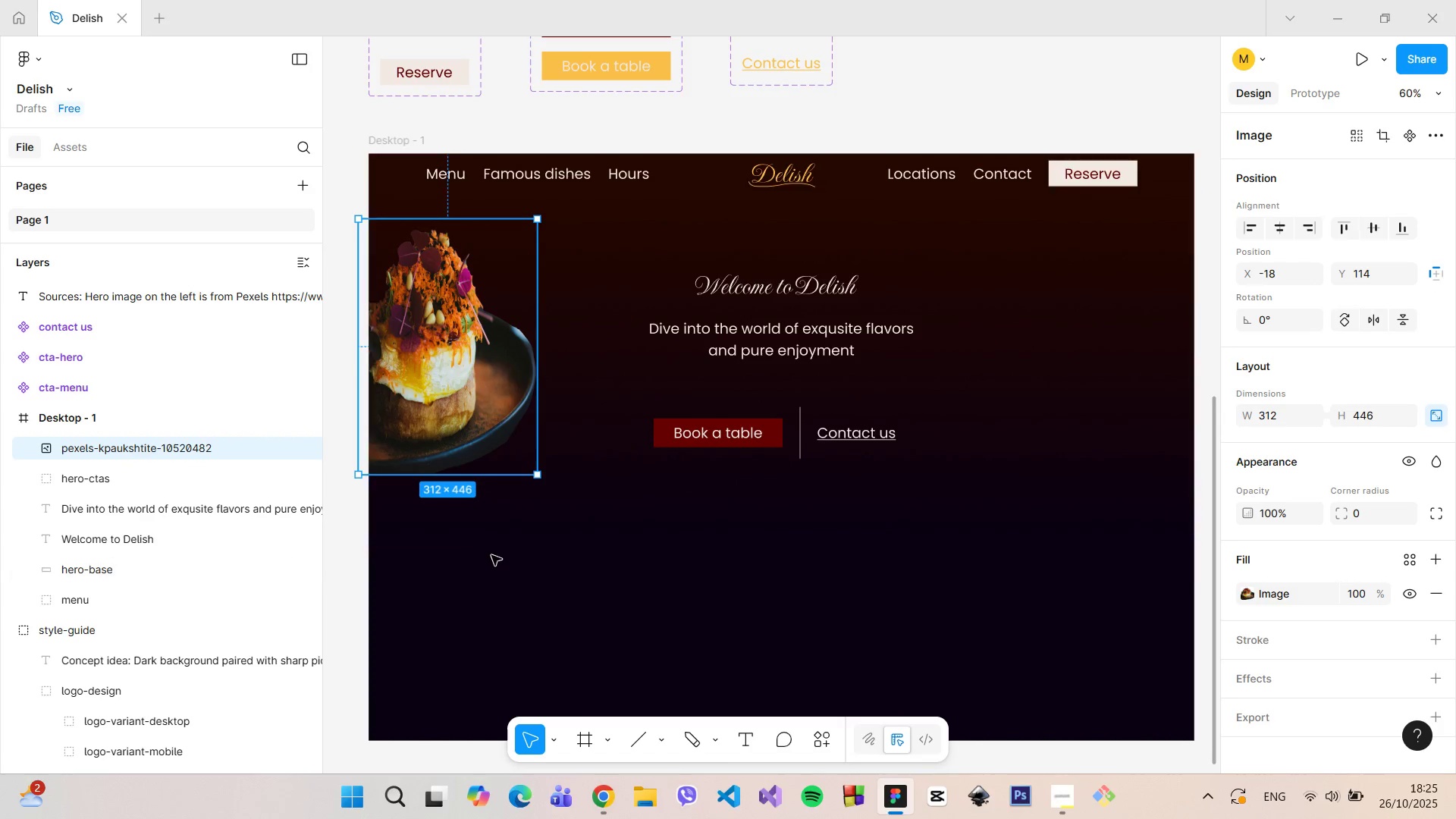 
left_click([491, 555])
 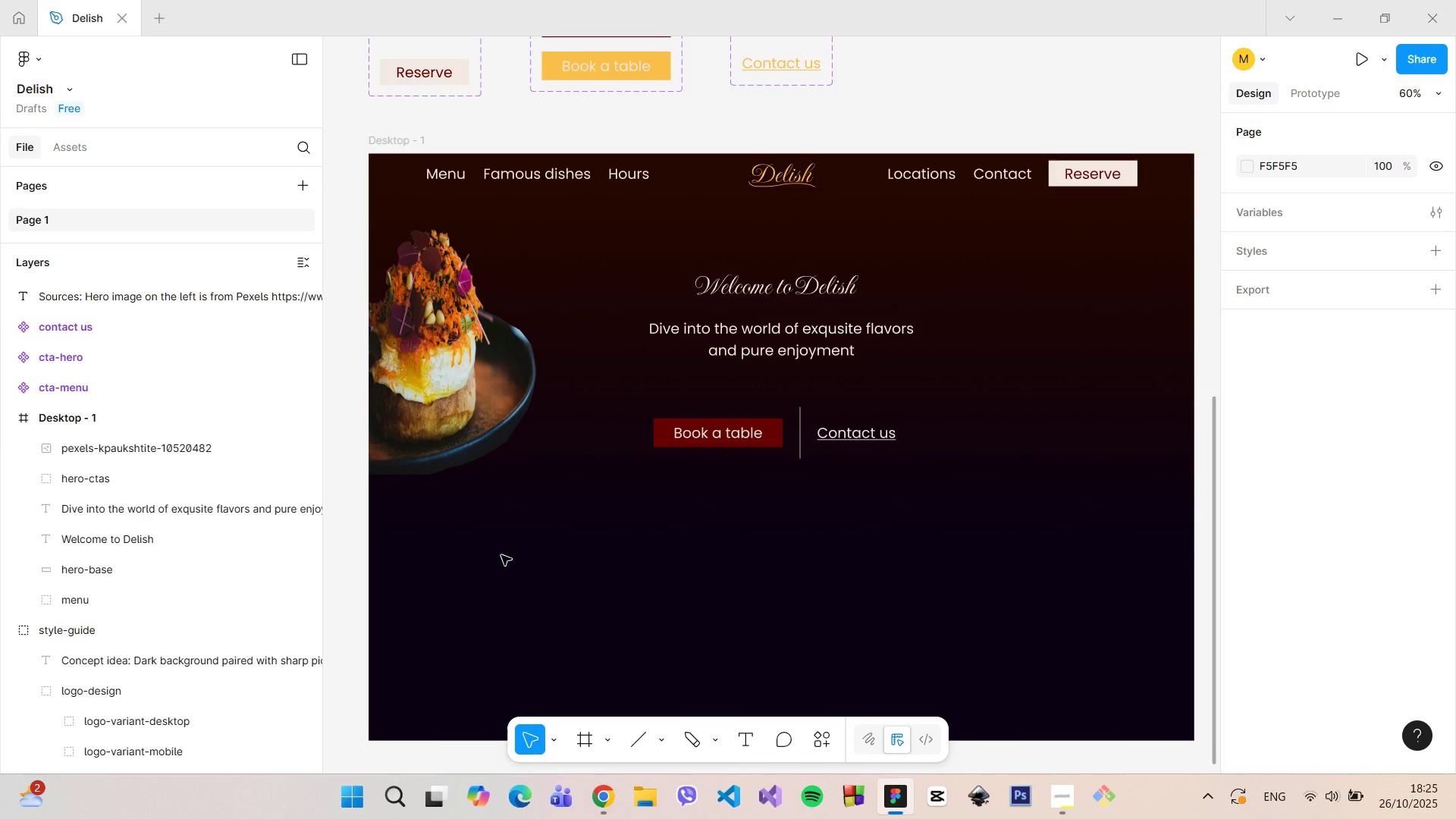 
hold_key(key=ControlLeft, duration=1.52)
scroll: coordinate [503, 554], scroll_direction: down, amount: 5.0
 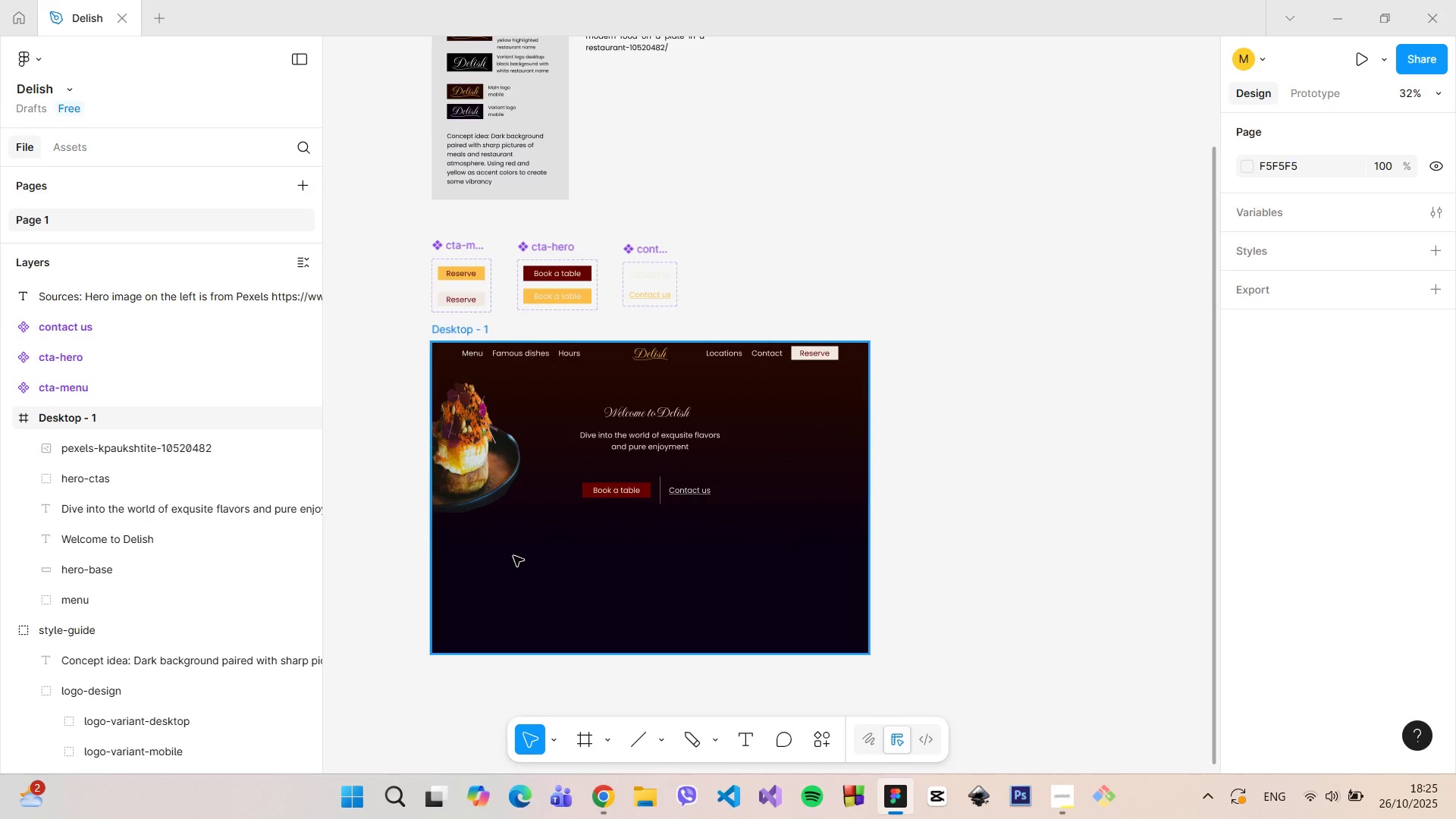 
scroll: coordinate [513, 556], scroll_direction: up, amount: 4.0
 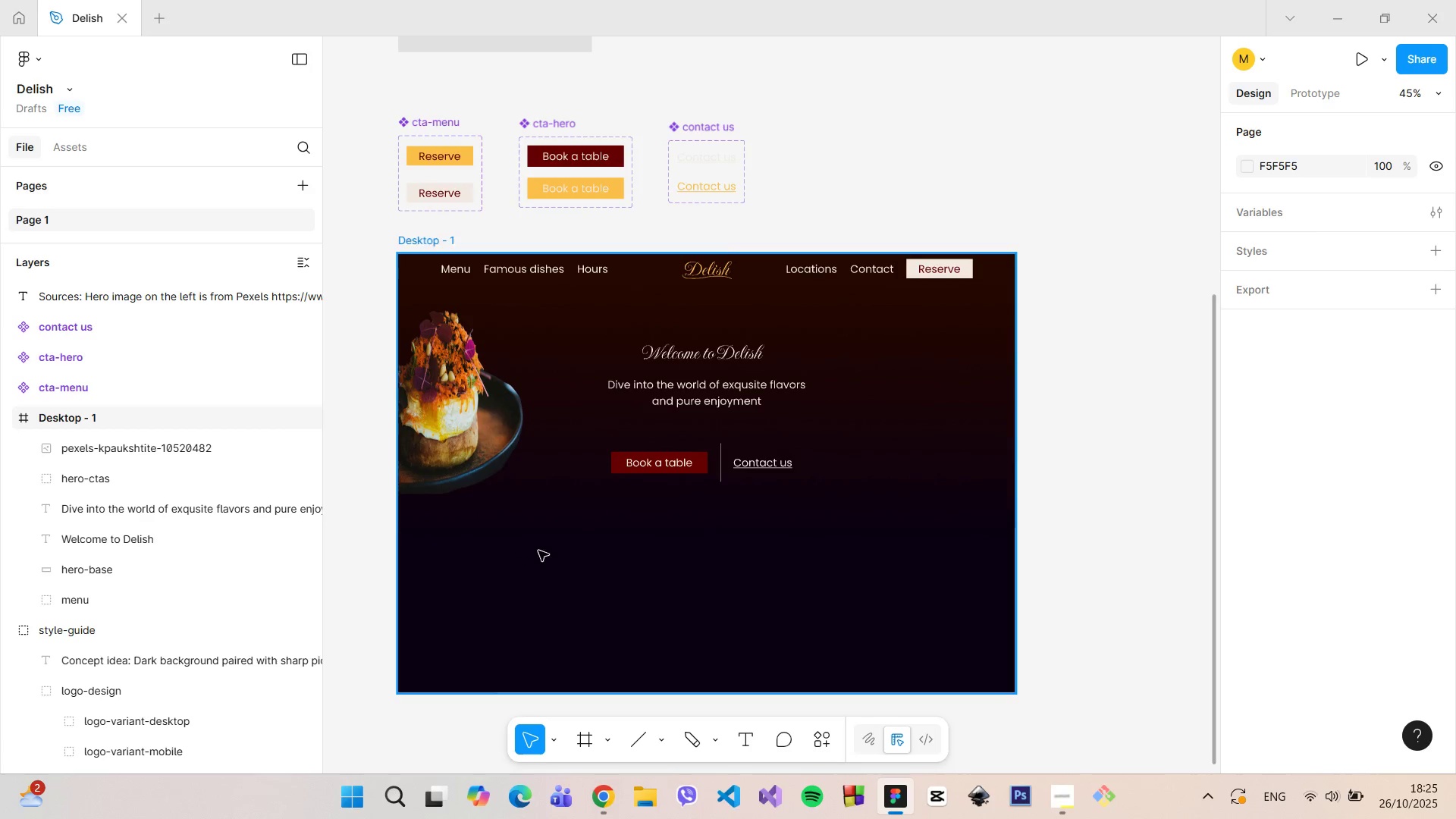 
key(Control+ControlLeft)
 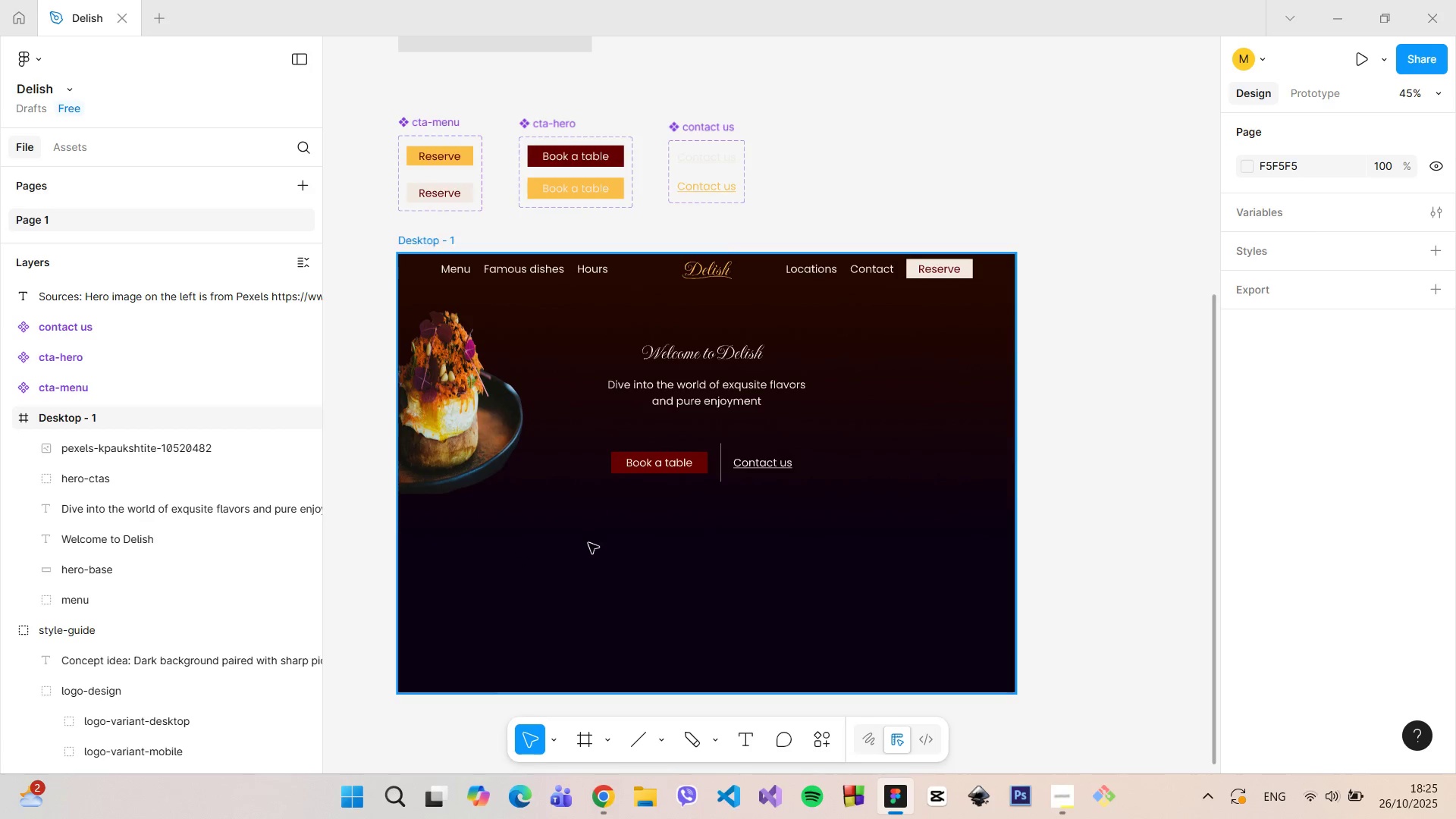 
key(Control+ControlLeft)
 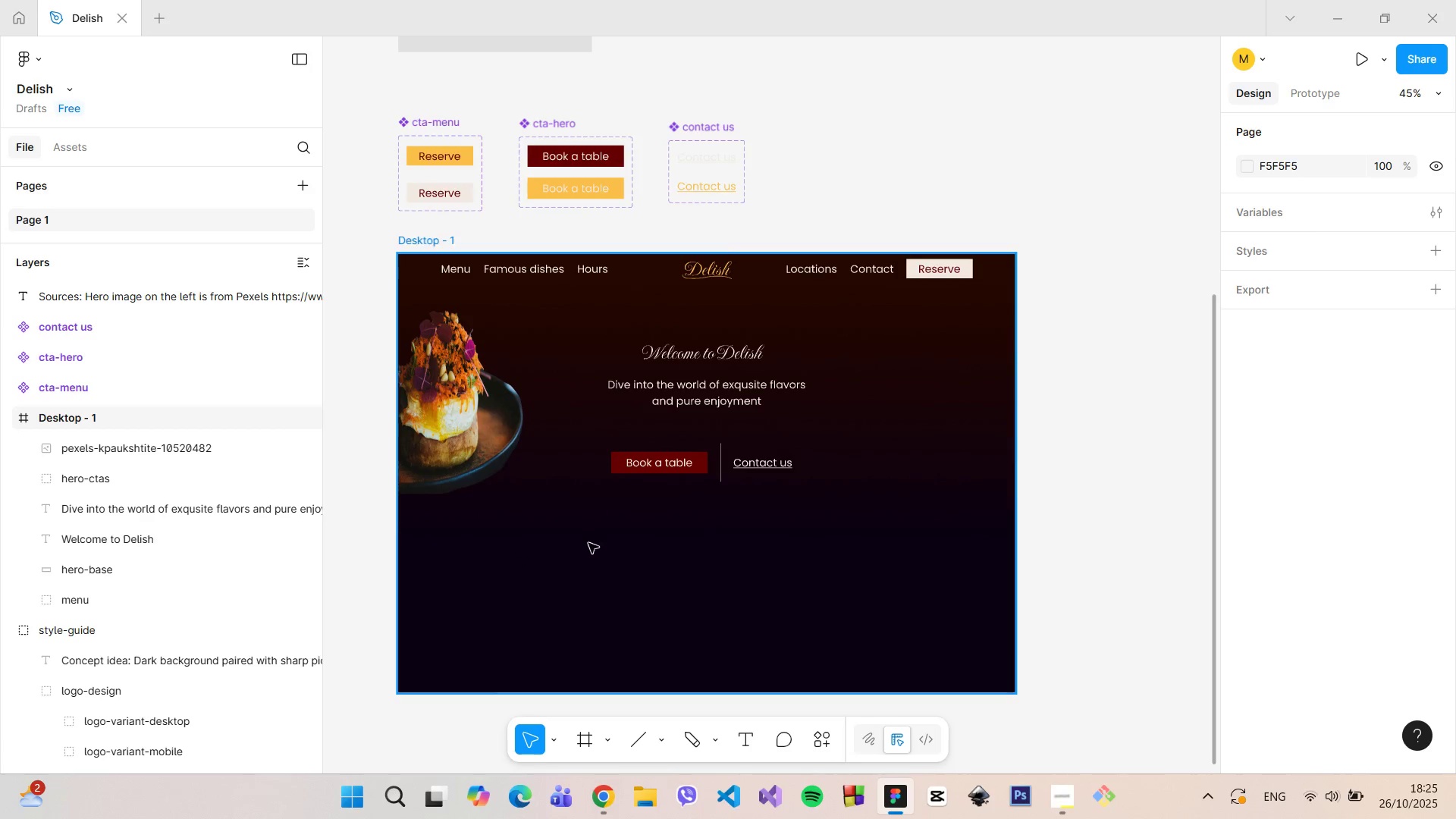 
key(Control+ControlLeft)
 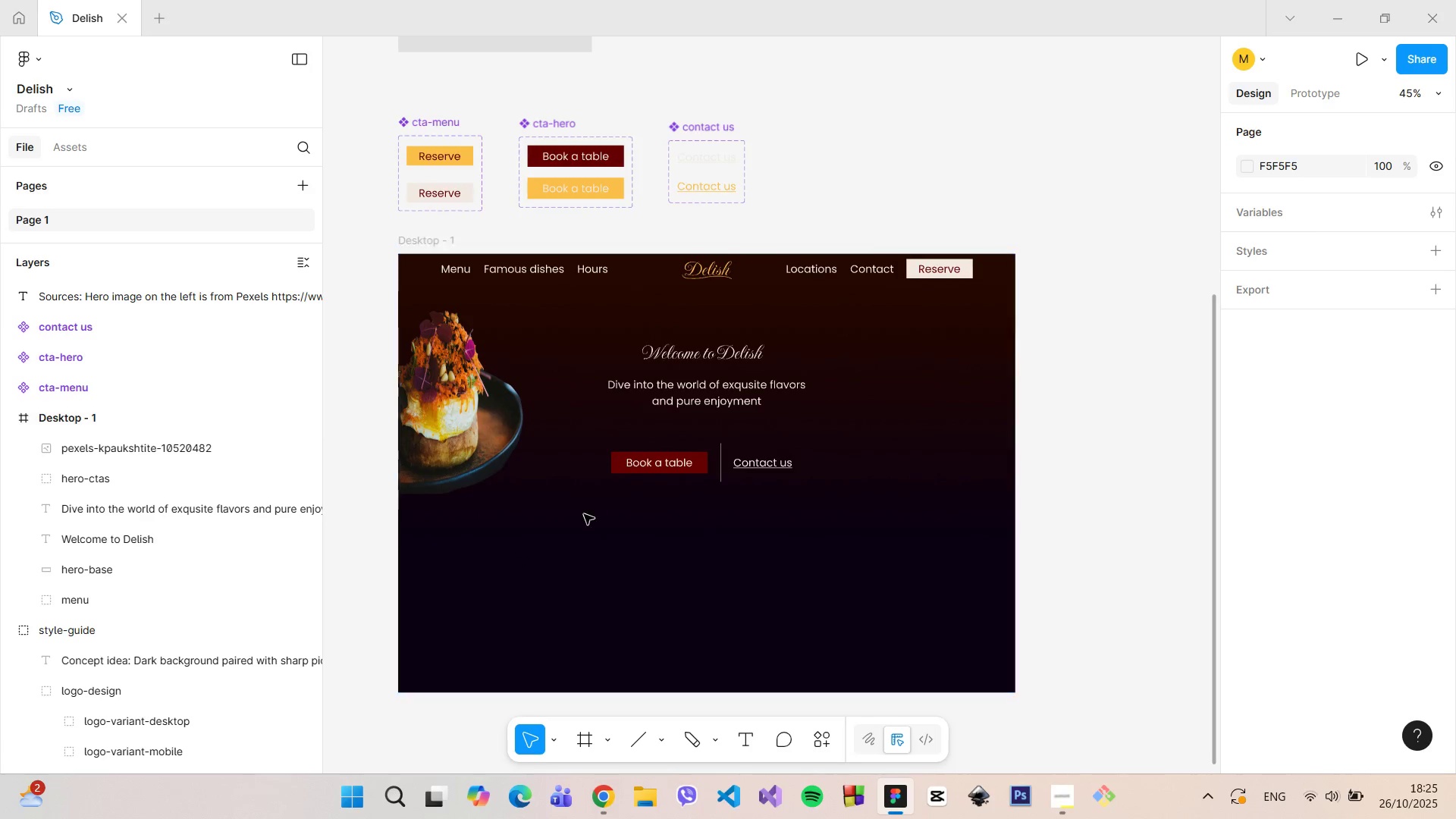 
key(Control+ControlLeft)
 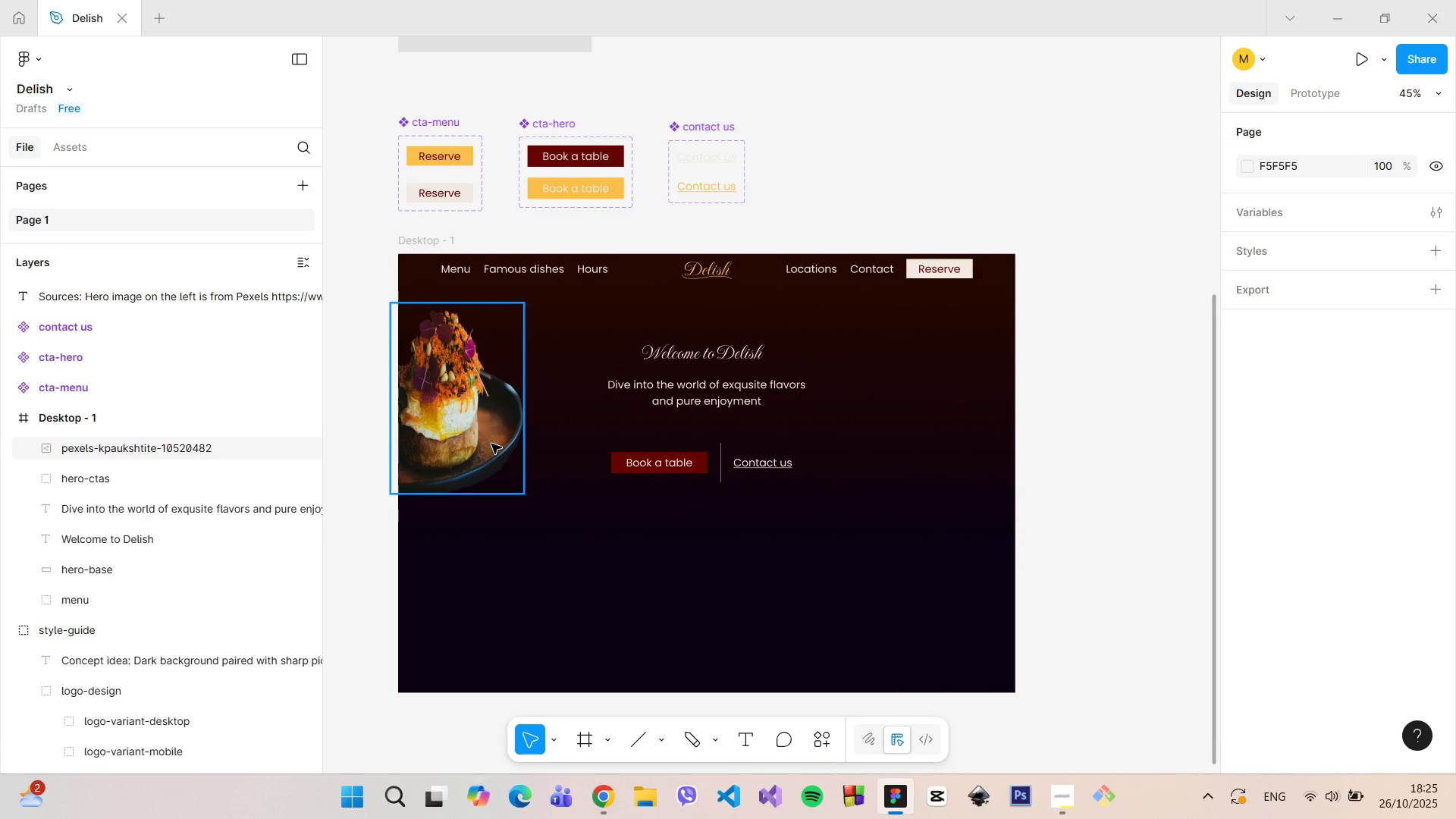 
left_click([491, 444])
 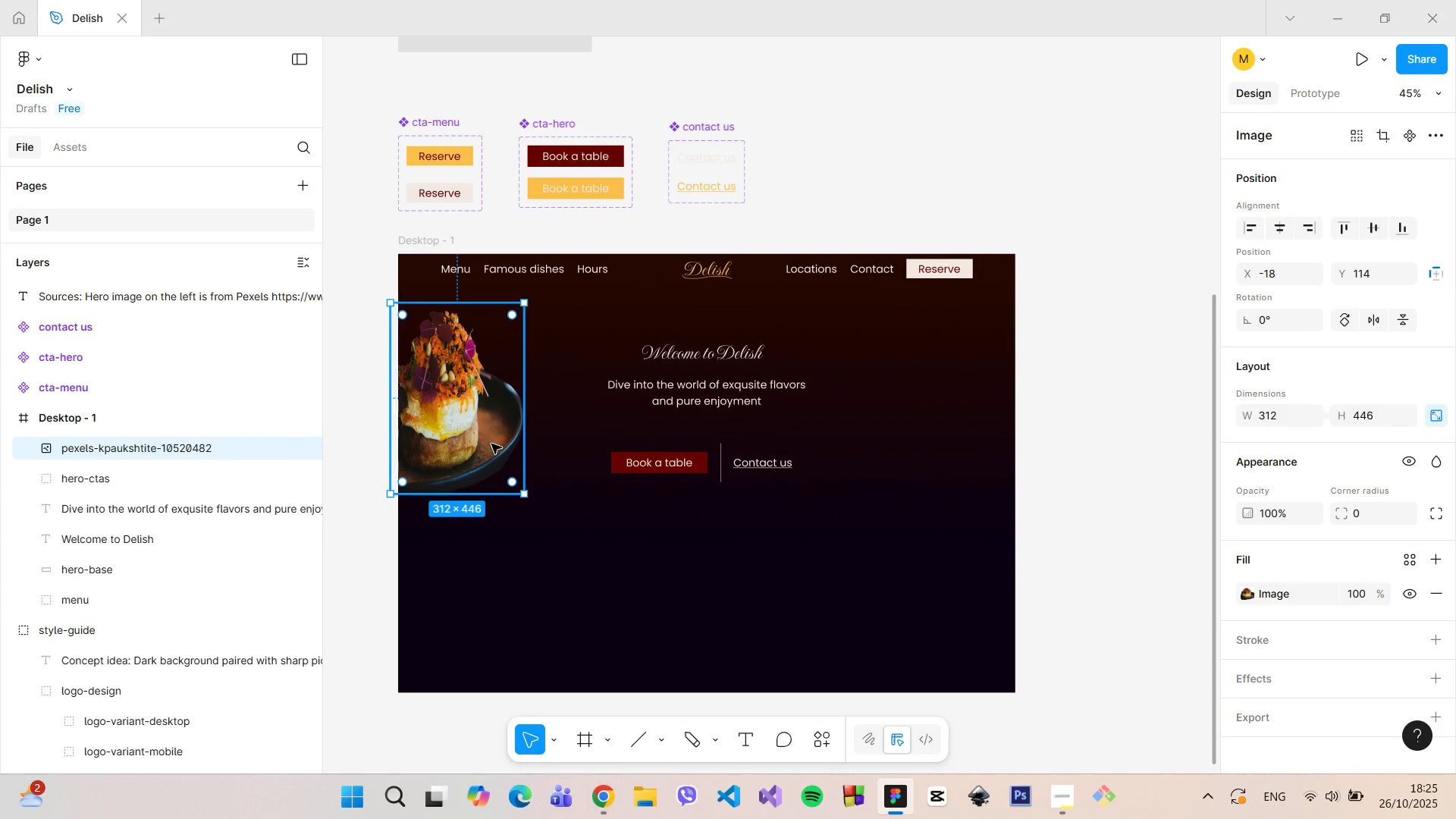 
key(Backspace)
 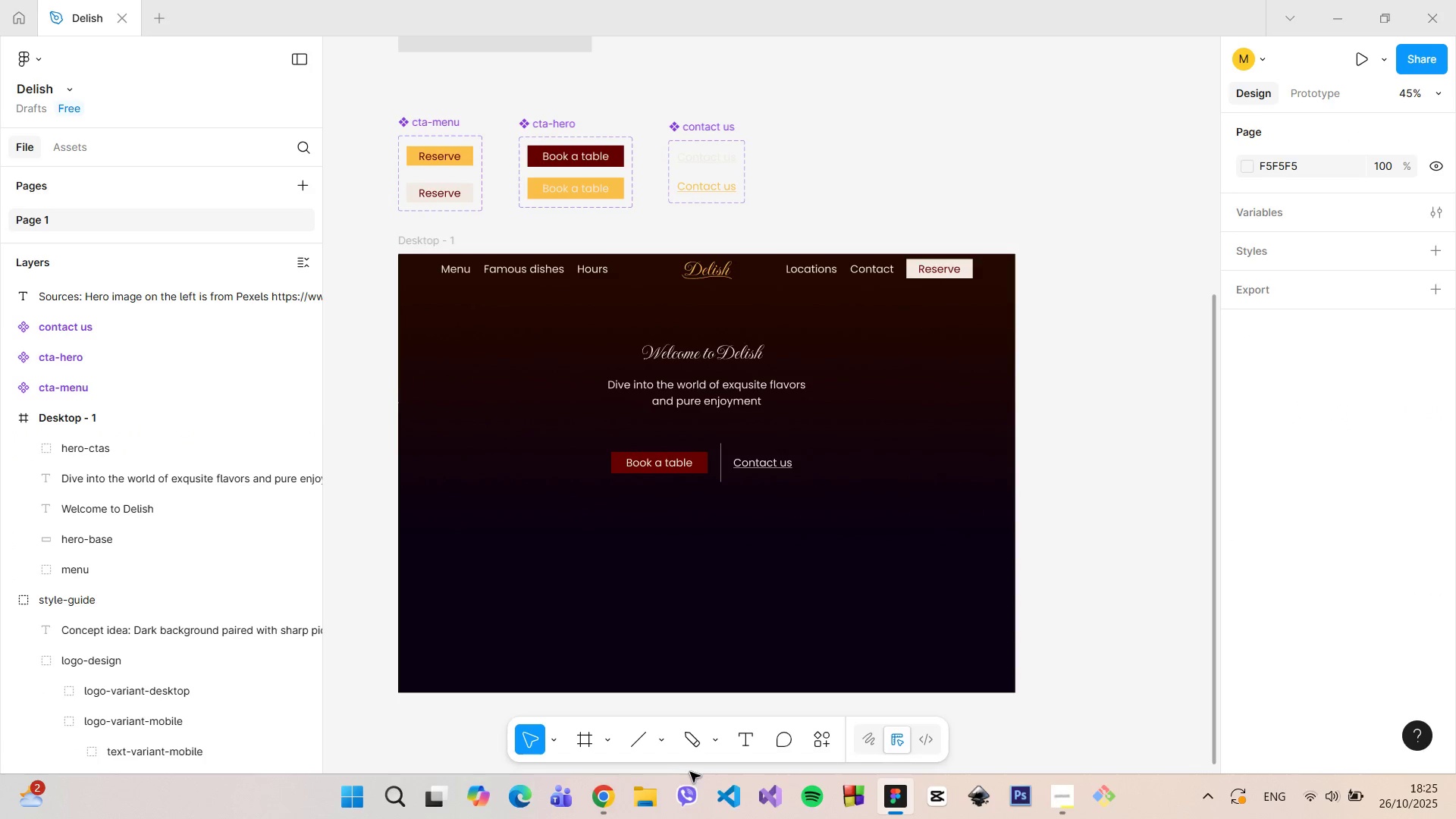 
mouse_move([634, 786])
 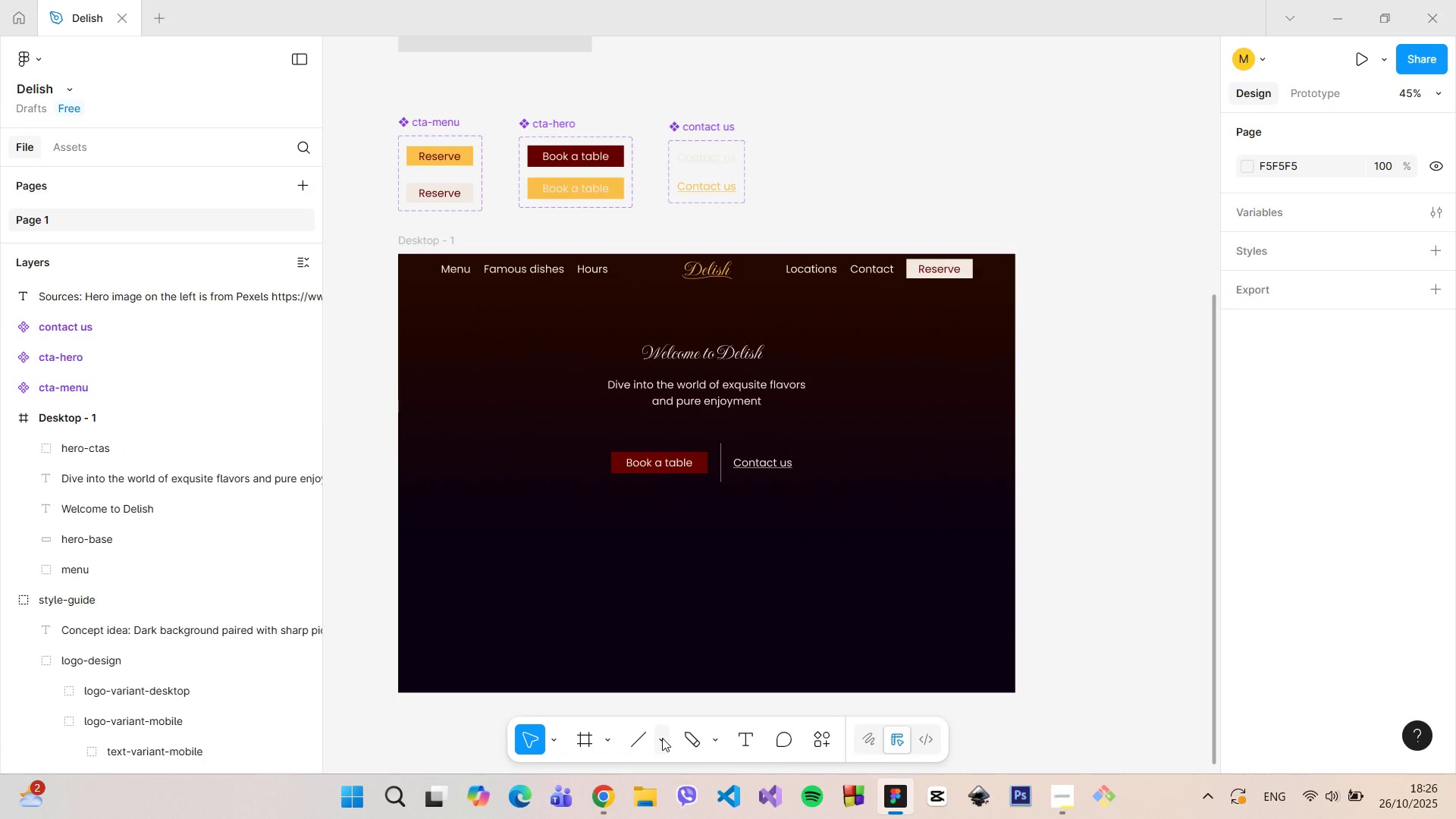 
left_click([662, 738])
 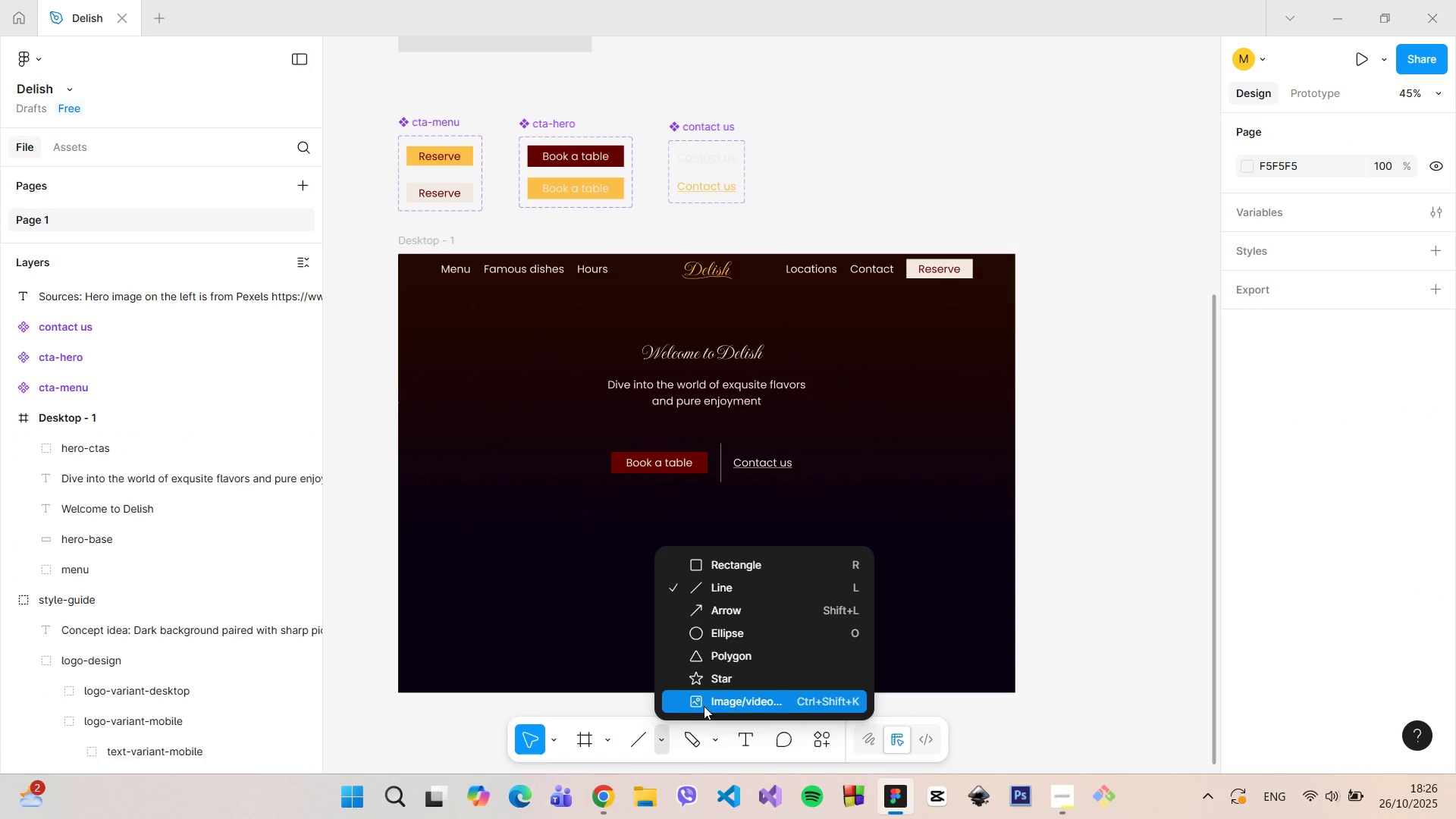 
left_click([704, 706])
 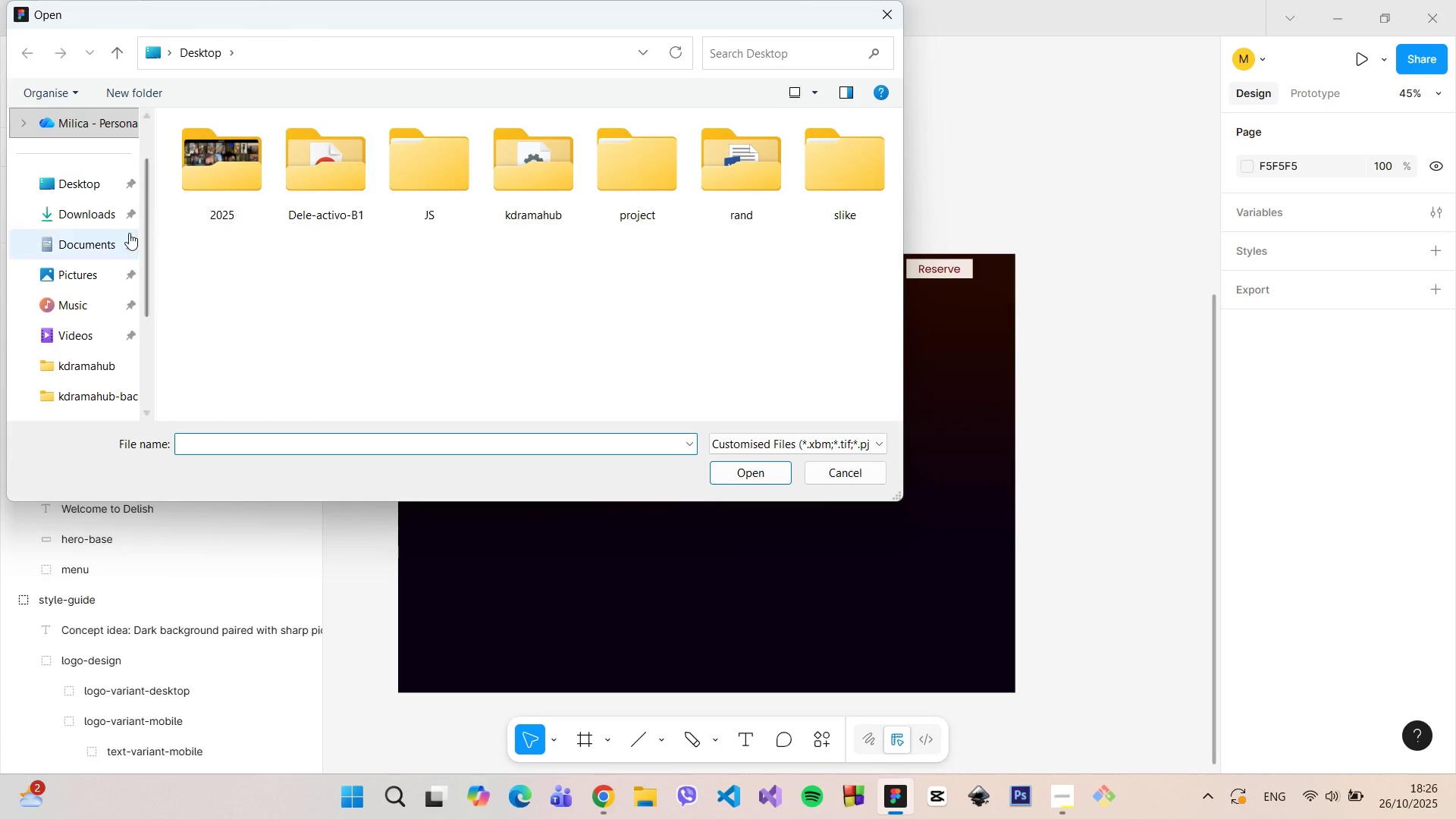 
left_click([105, 218])
 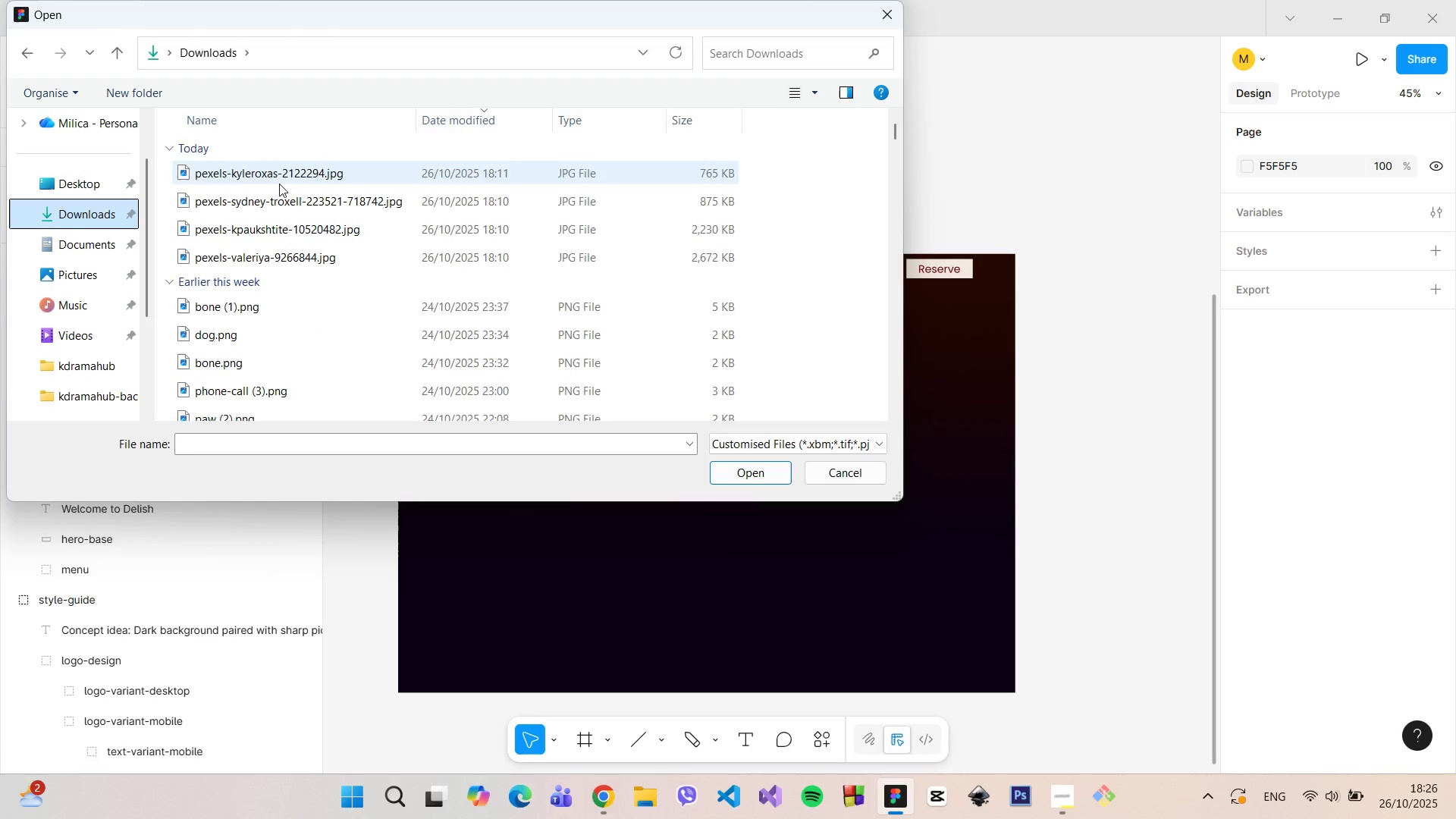 
left_click([286, 222])
 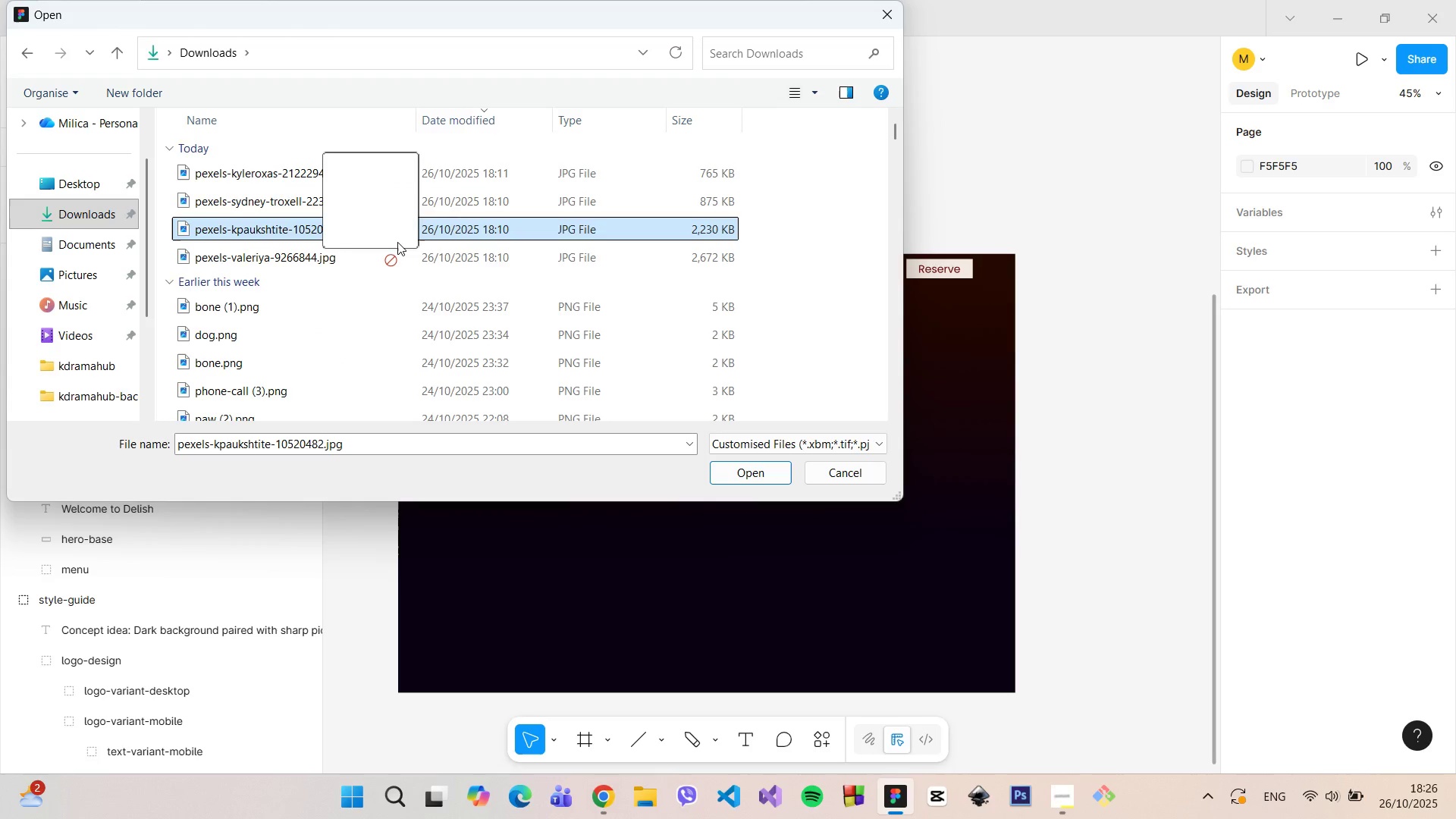 
left_click_drag(start_coordinate=[294, 228], to_coordinate=[1118, 397])
 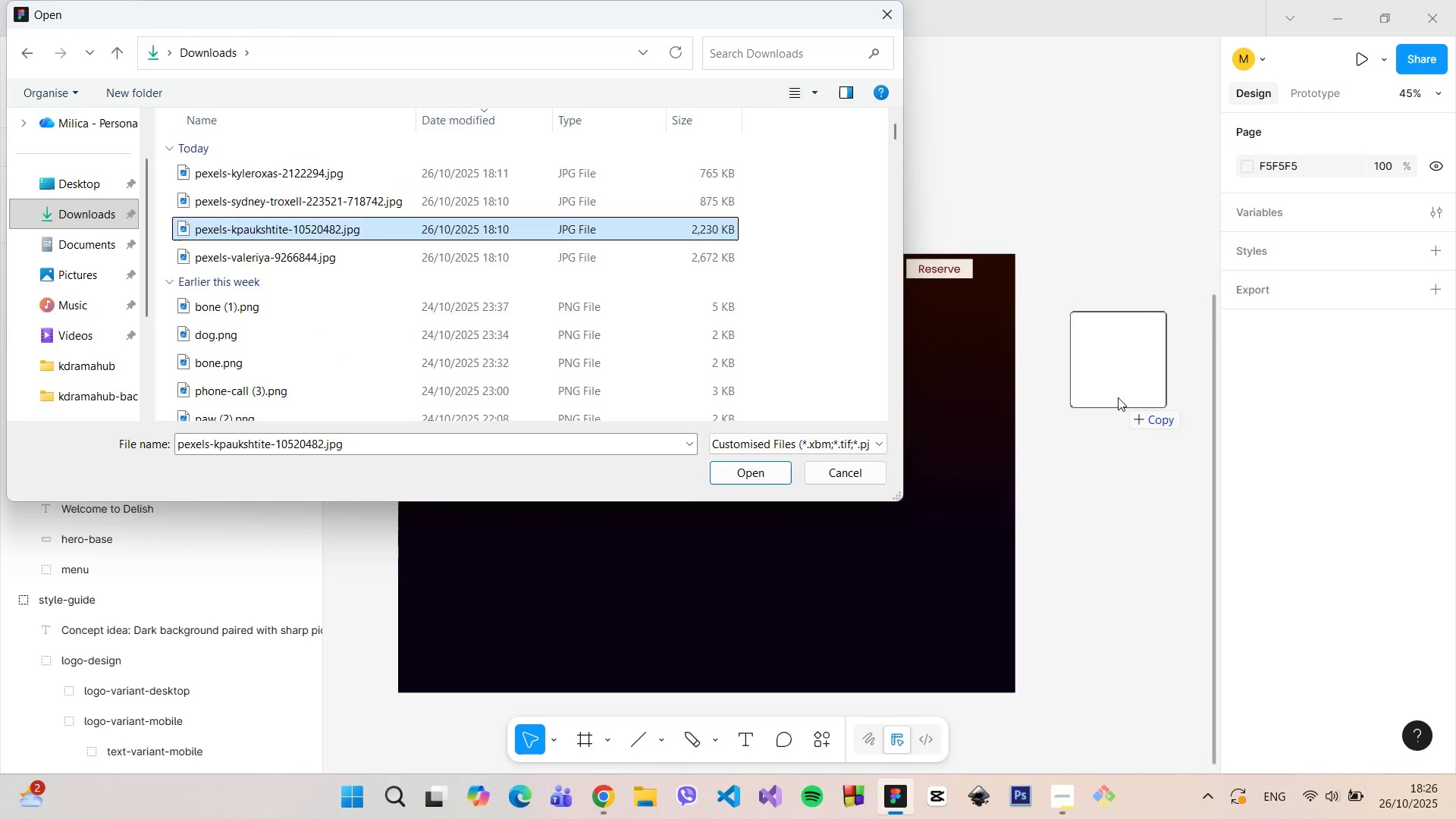 
left_click([1118, 397])
 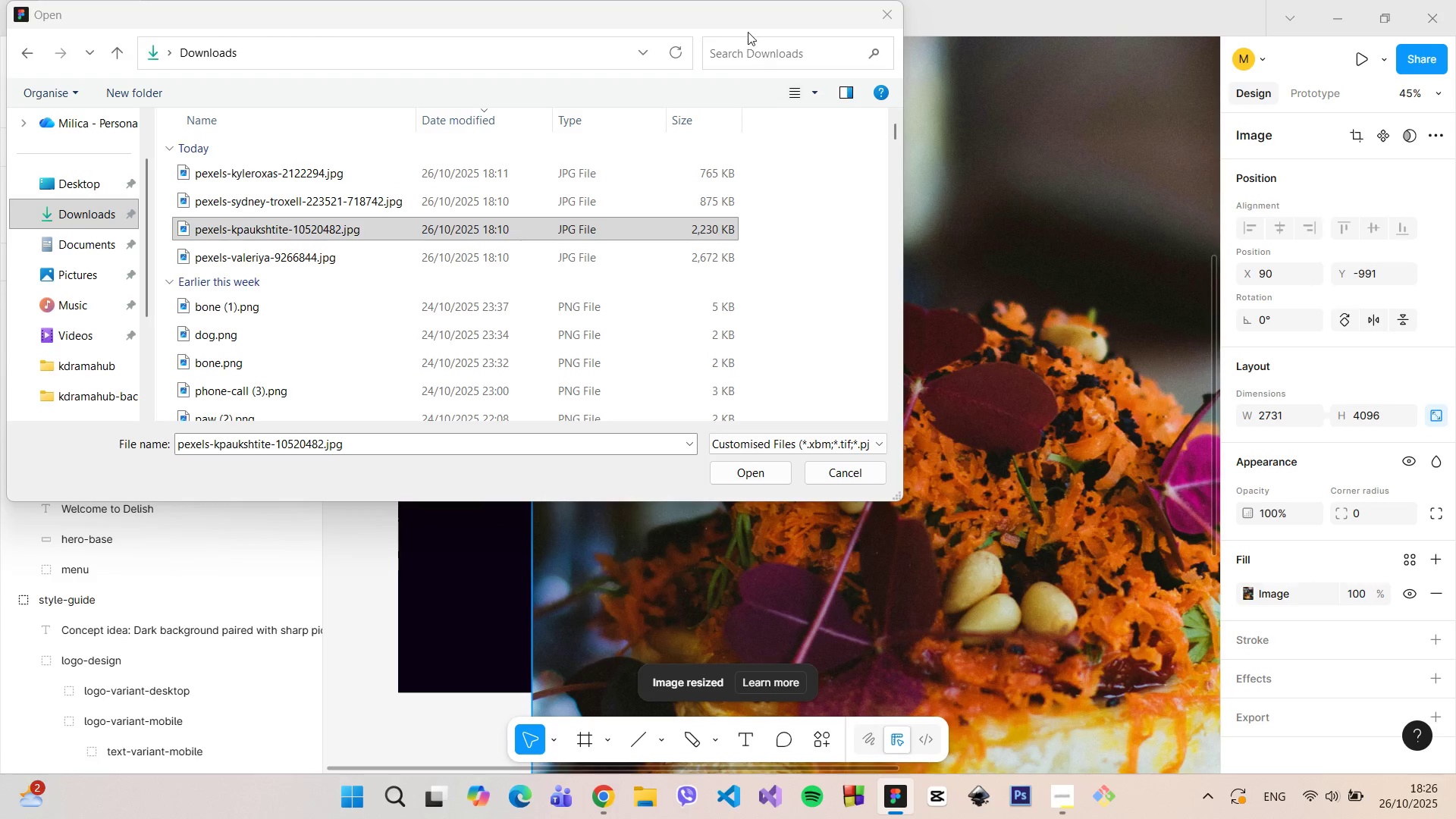 
left_click([888, 17])
 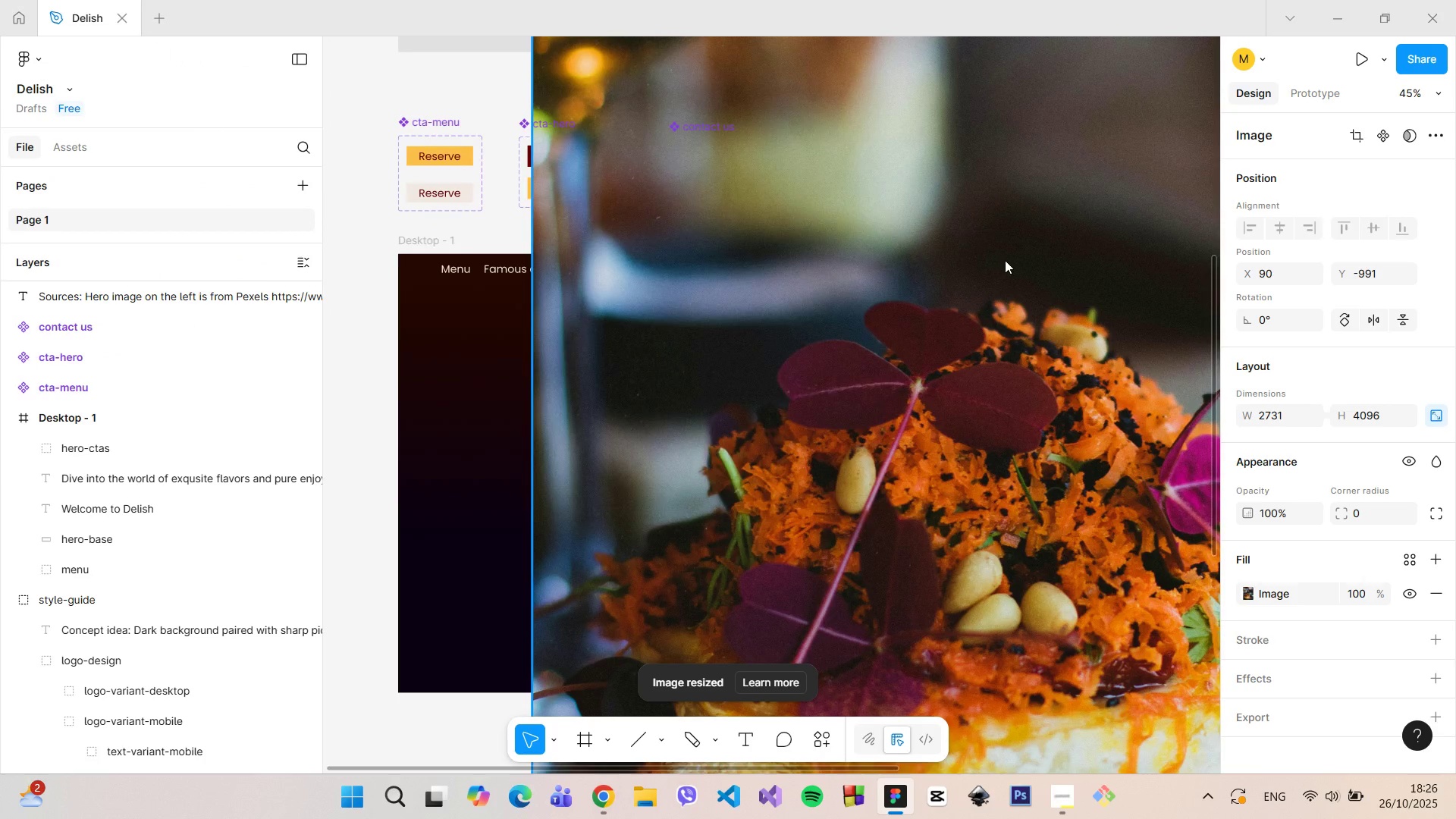 
hold_key(key=ControlLeft, duration=1.22)
scroll: coordinate [1009, 268], scroll_direction: down, amount: 18.0
 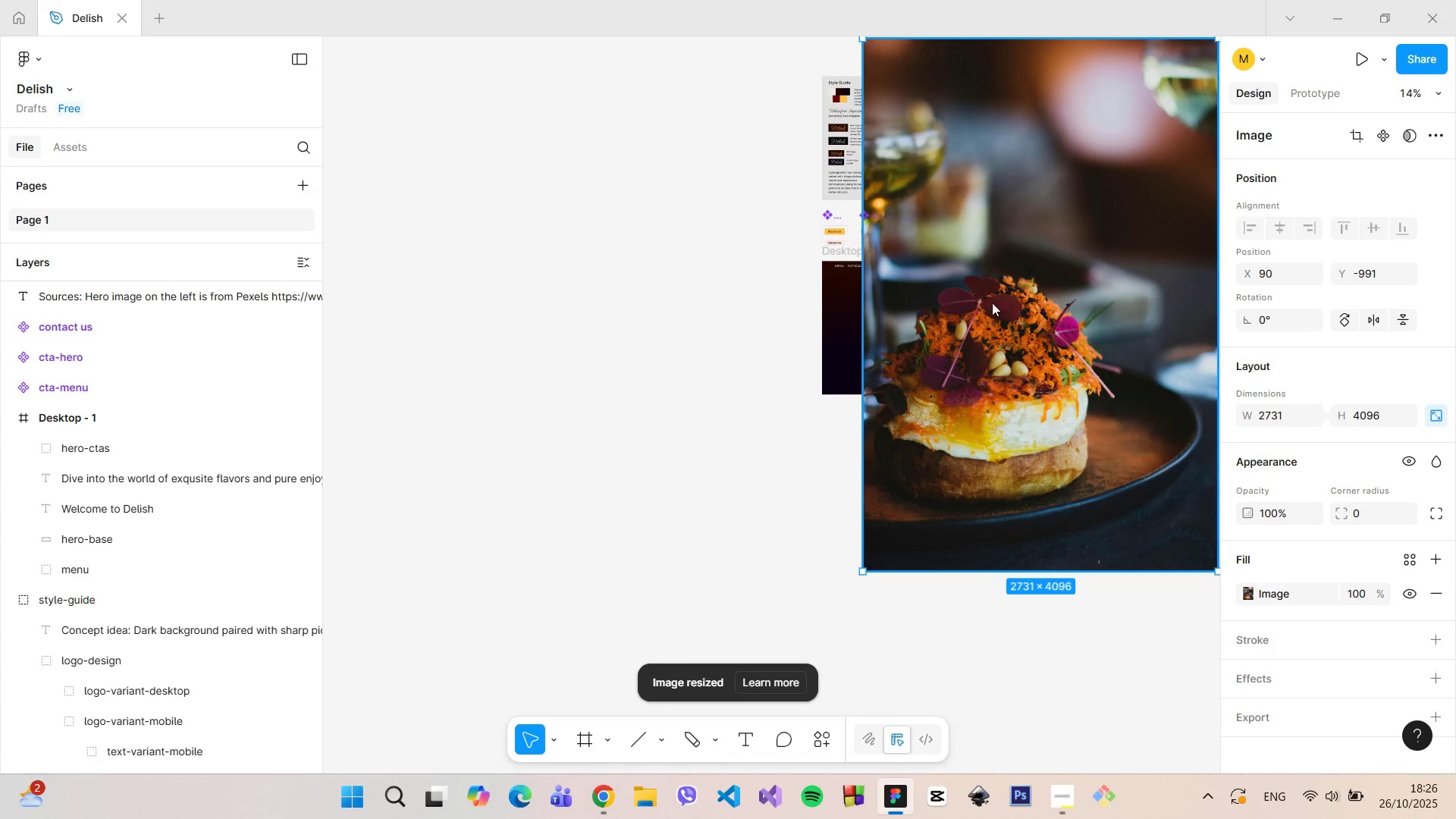 
left_click_drag(start_coordinate=[1040, 300], to_coordinate=[738, 303])
 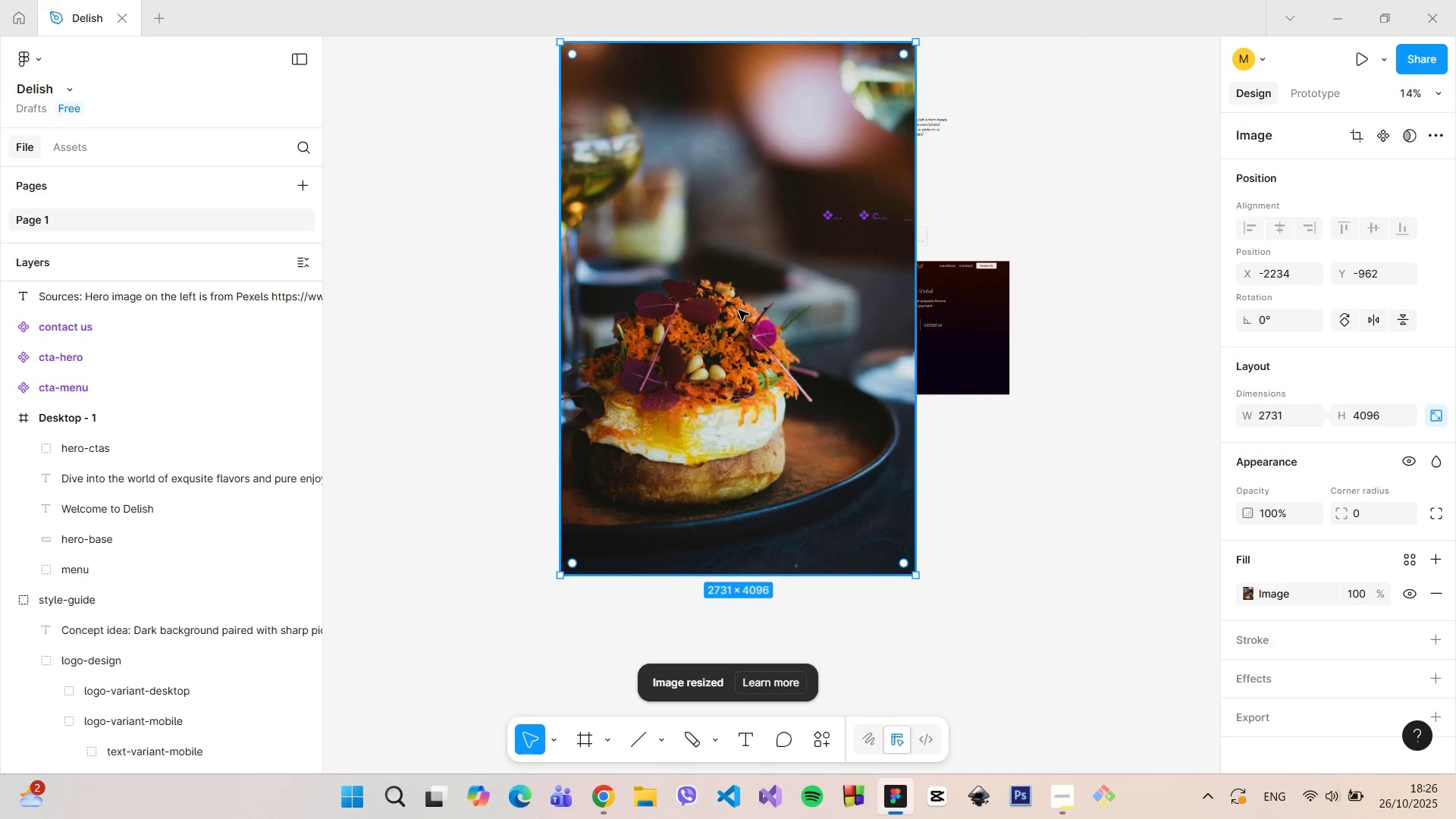 
right_click([739, 310])
 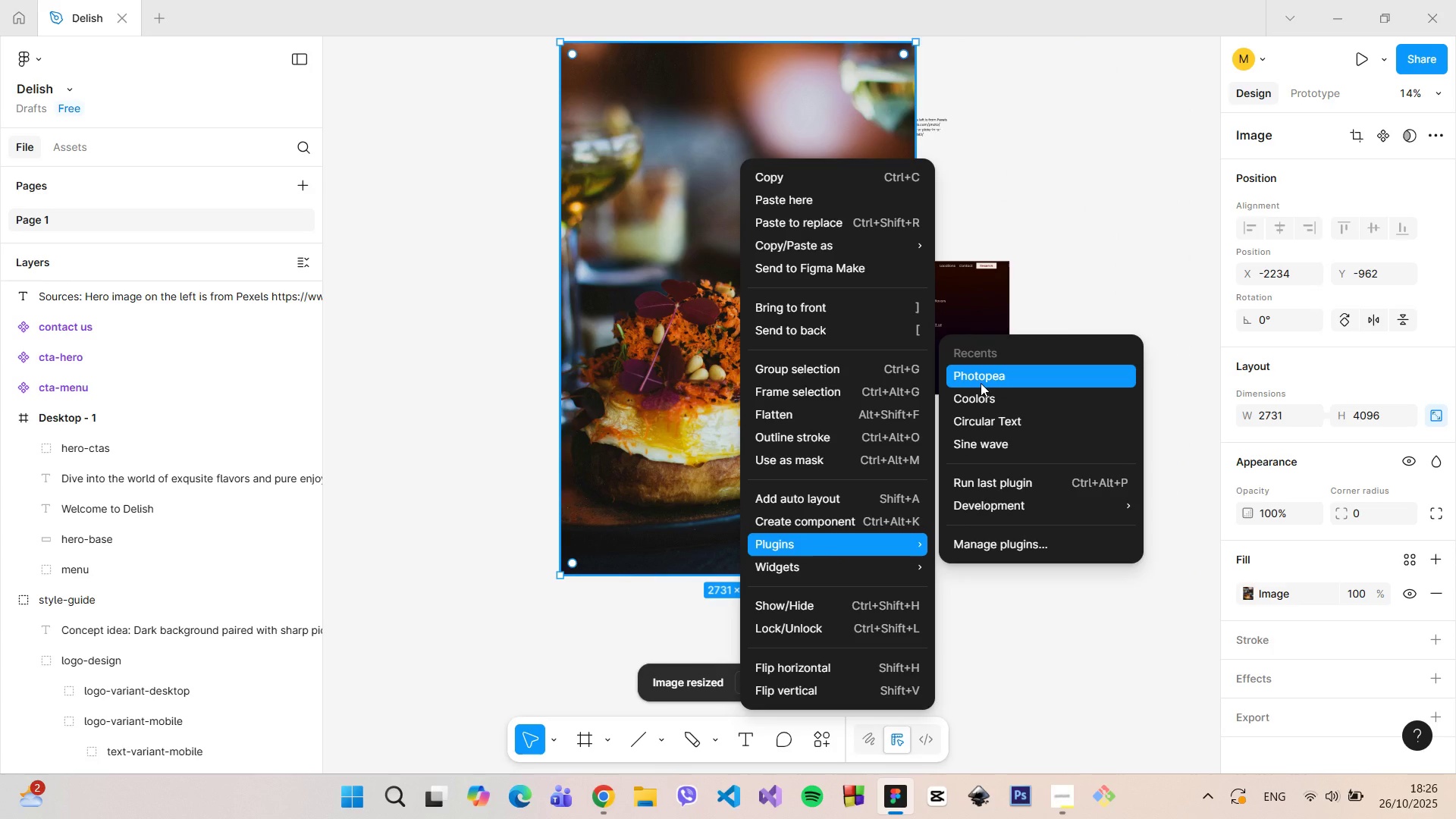 
wait(8.56)
 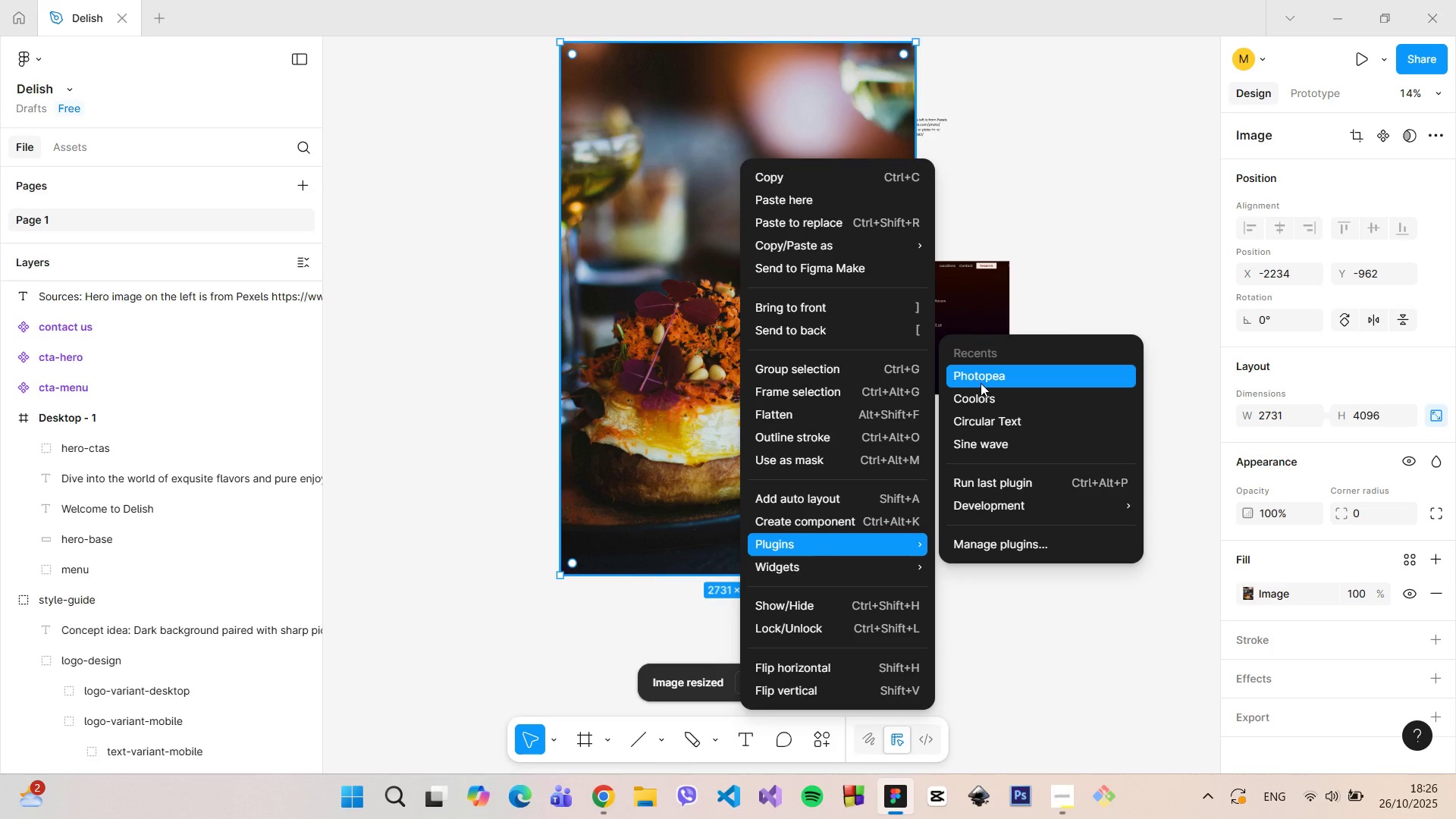 
right_click([350, 398])
 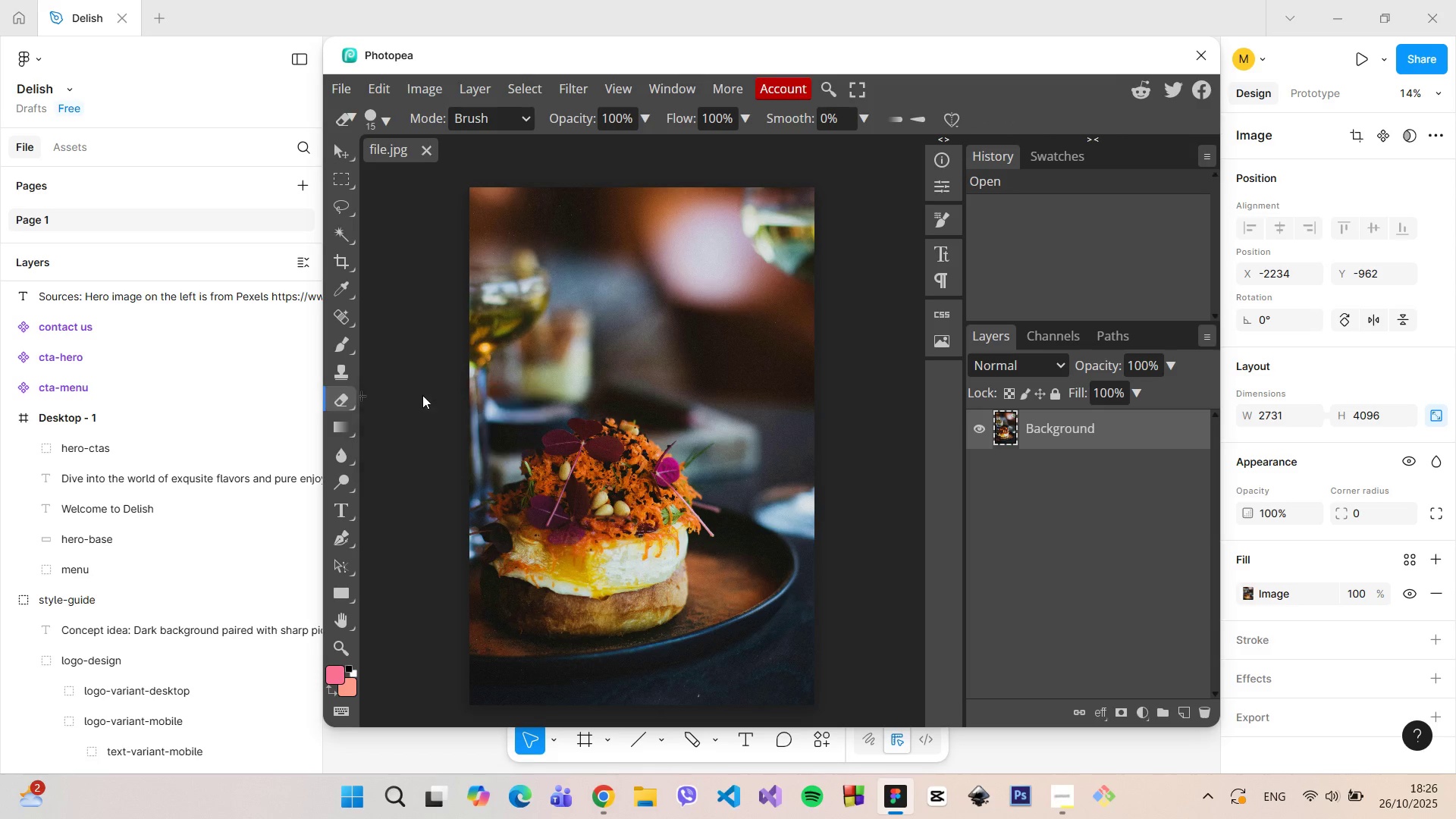 
left_click([422, 395])
 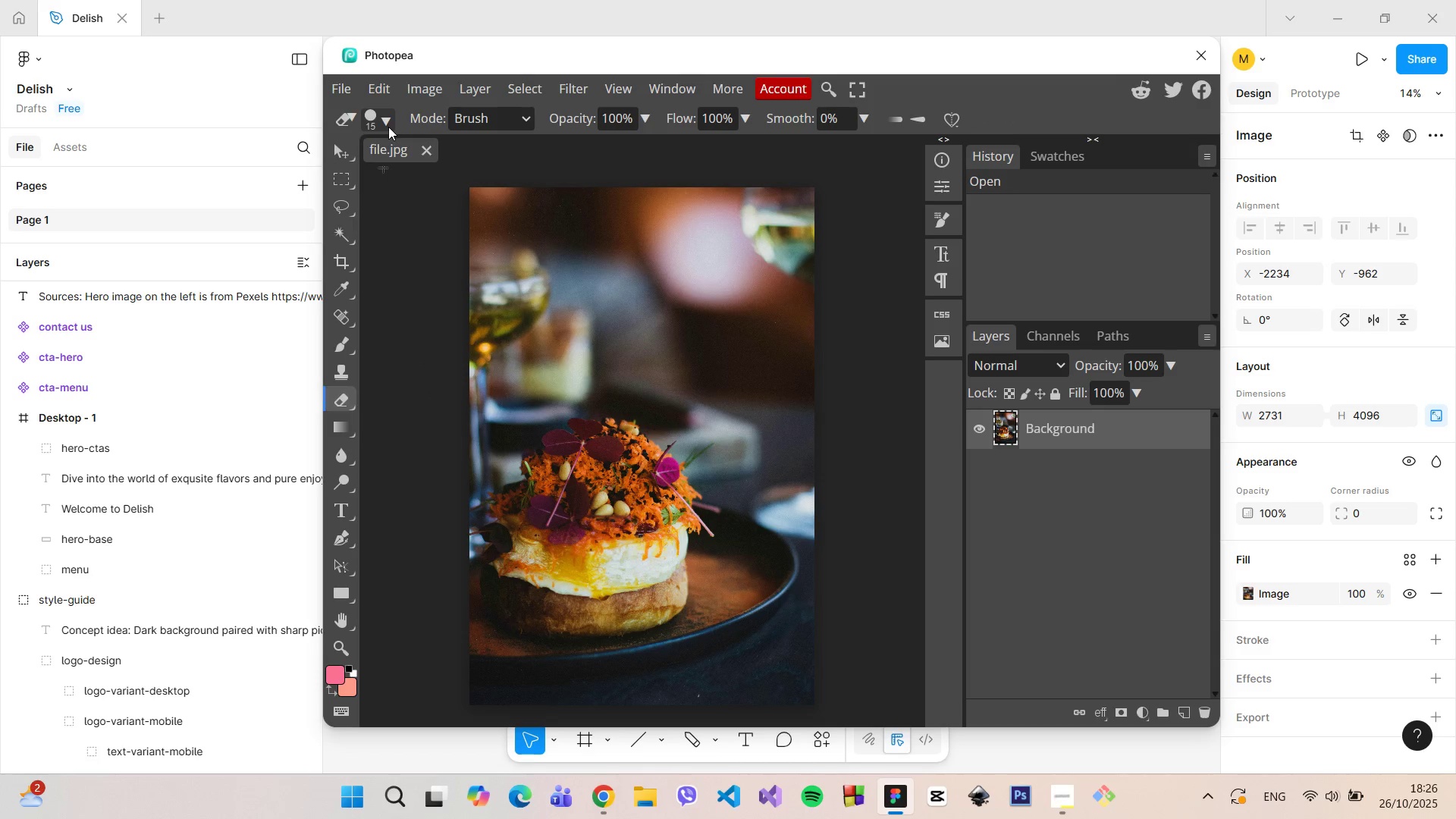 
left_click([388, 126])
 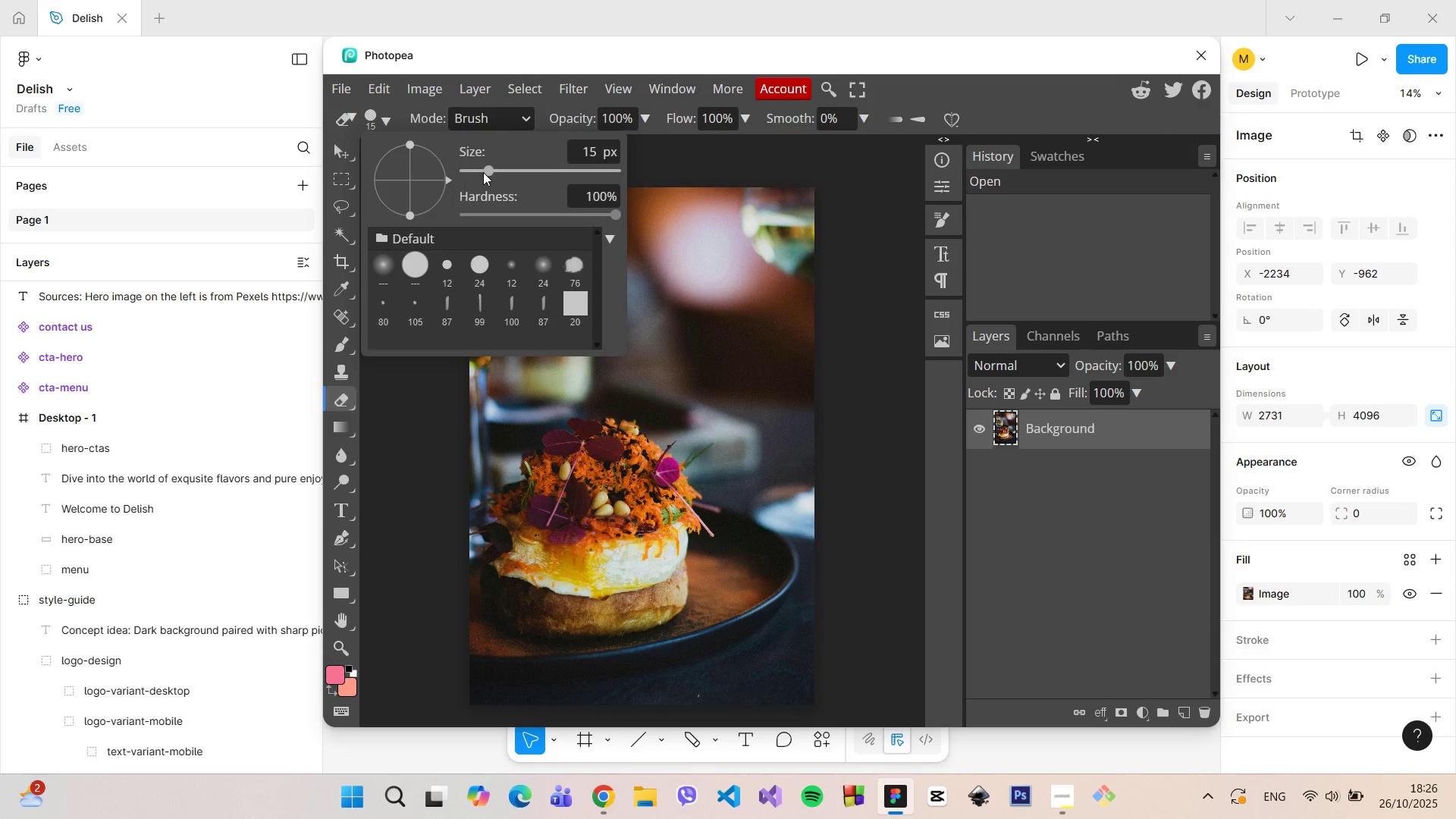 
left_click_drag(start_coordinate=[487, 171], to_coordinate=[579, 171])
 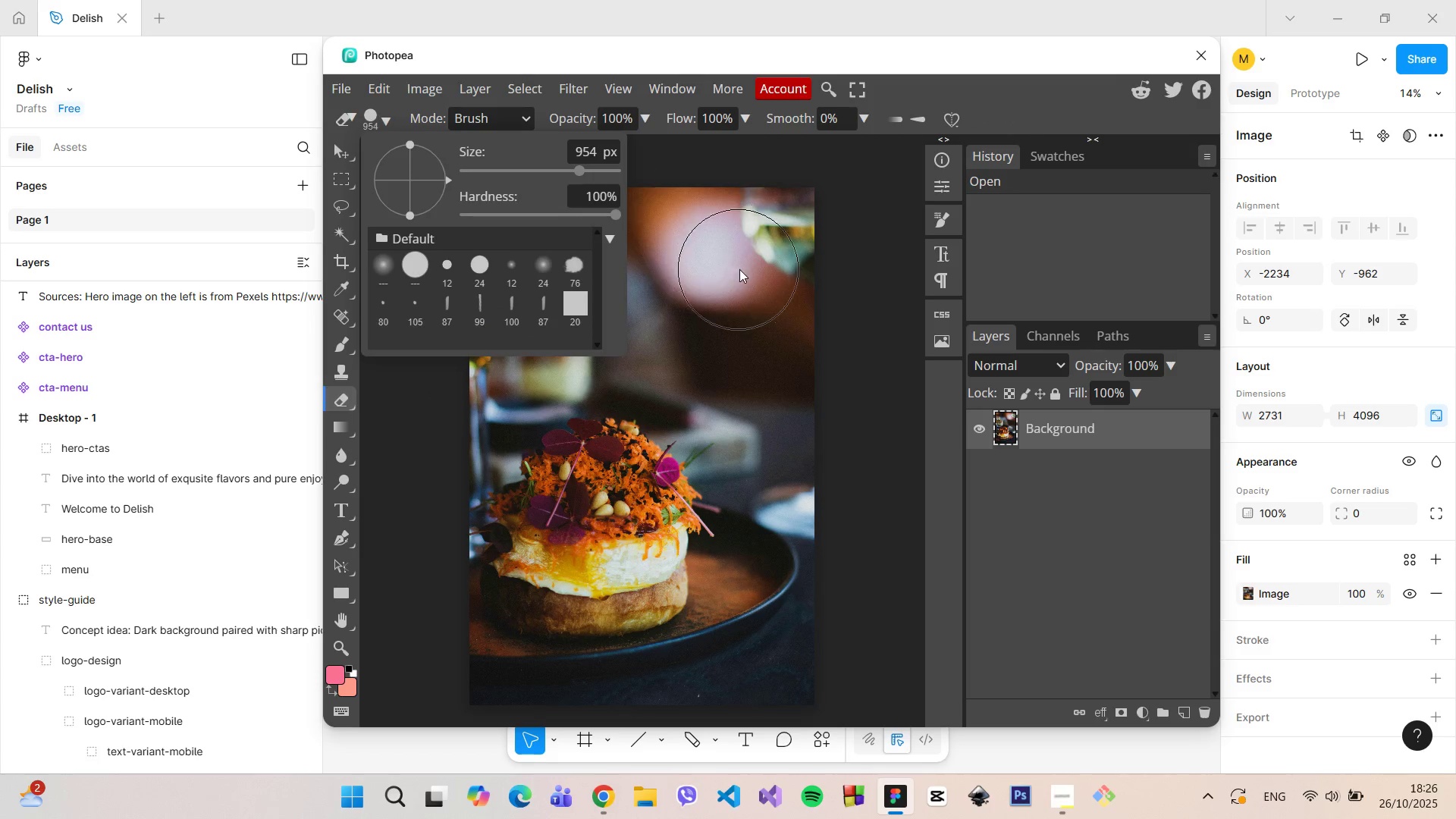 
left_click_drag(start_coordinate=[740, 269], to_coordinate=[793, 446])
 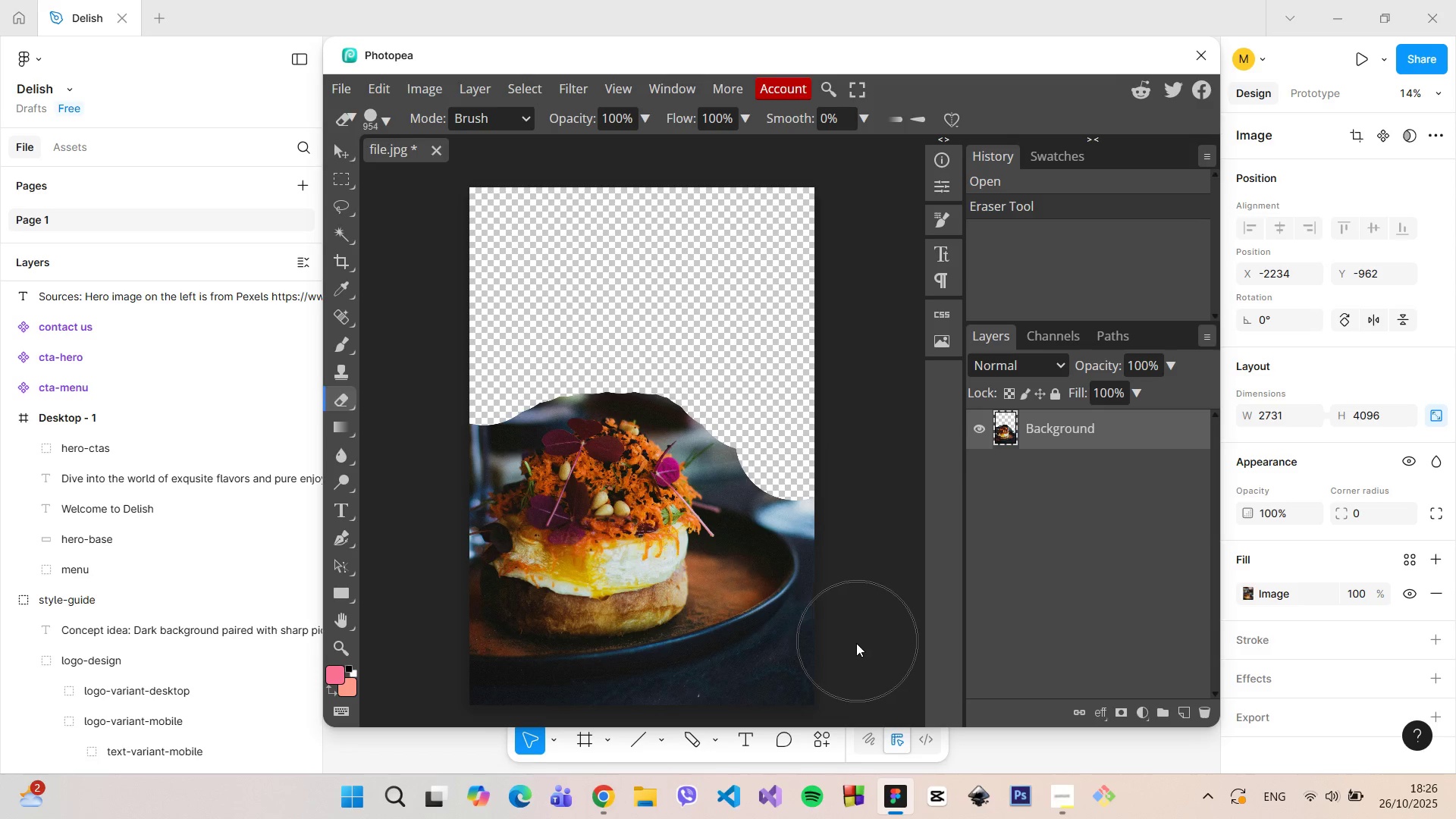 
left_click_drag(start_coordinate=[846, 658], to_coordinate=[741, 738])
 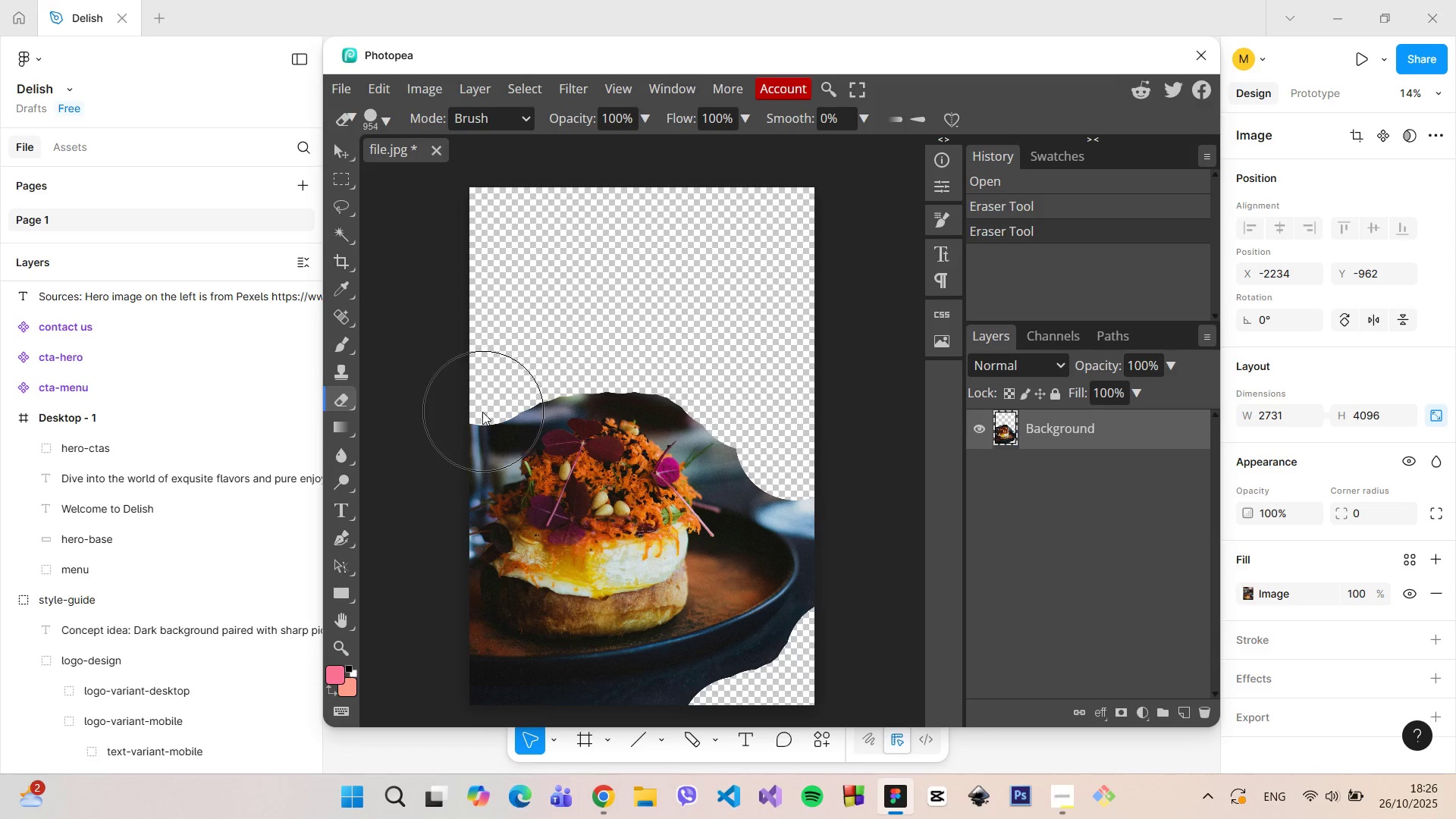 
left_click_drag(start_coordinate=[463, 426], to_coordinate=[863, 461])
 